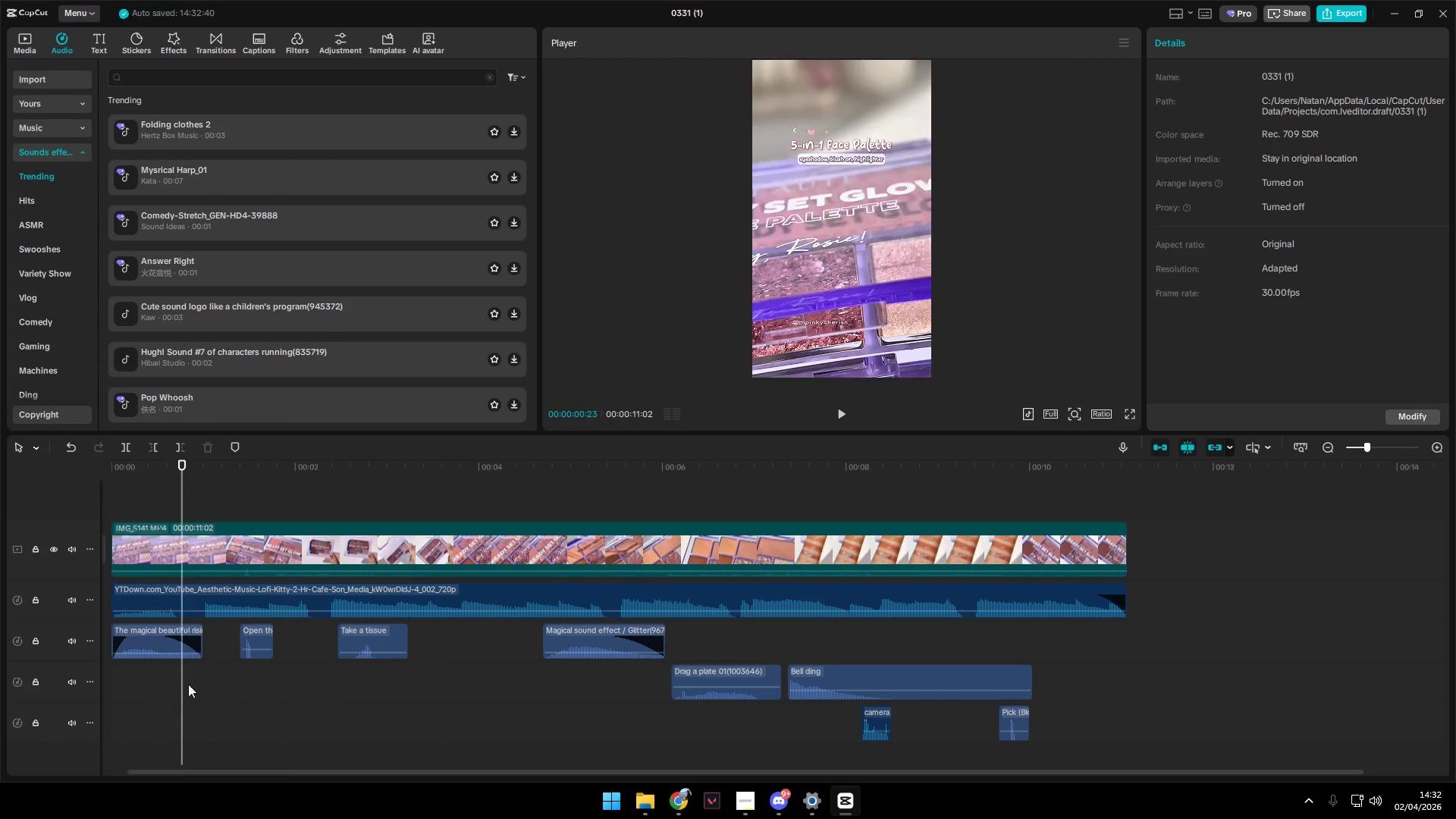 
key(Space)
 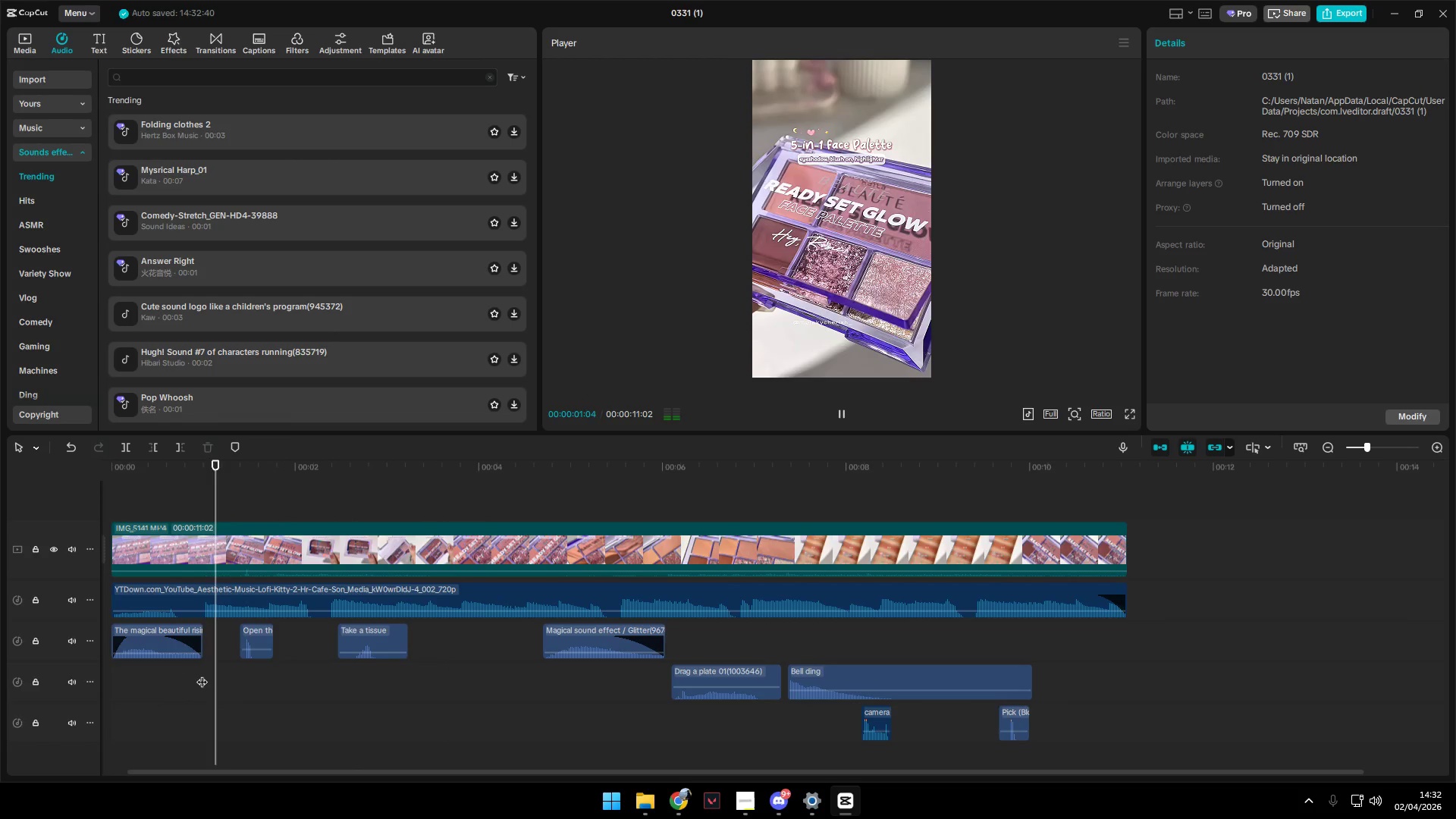 
key(Space)
 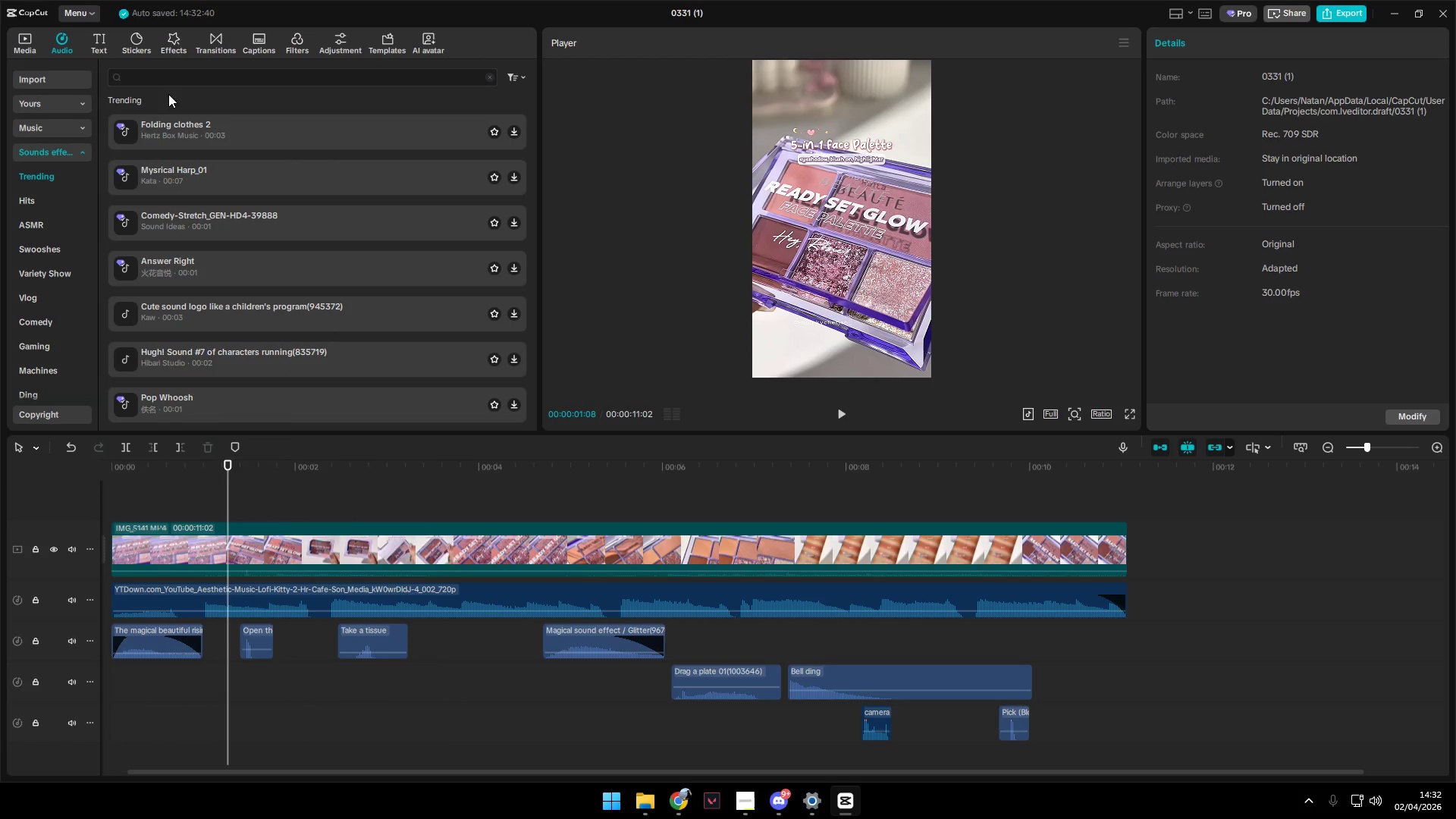 
left_click([179, 82])
 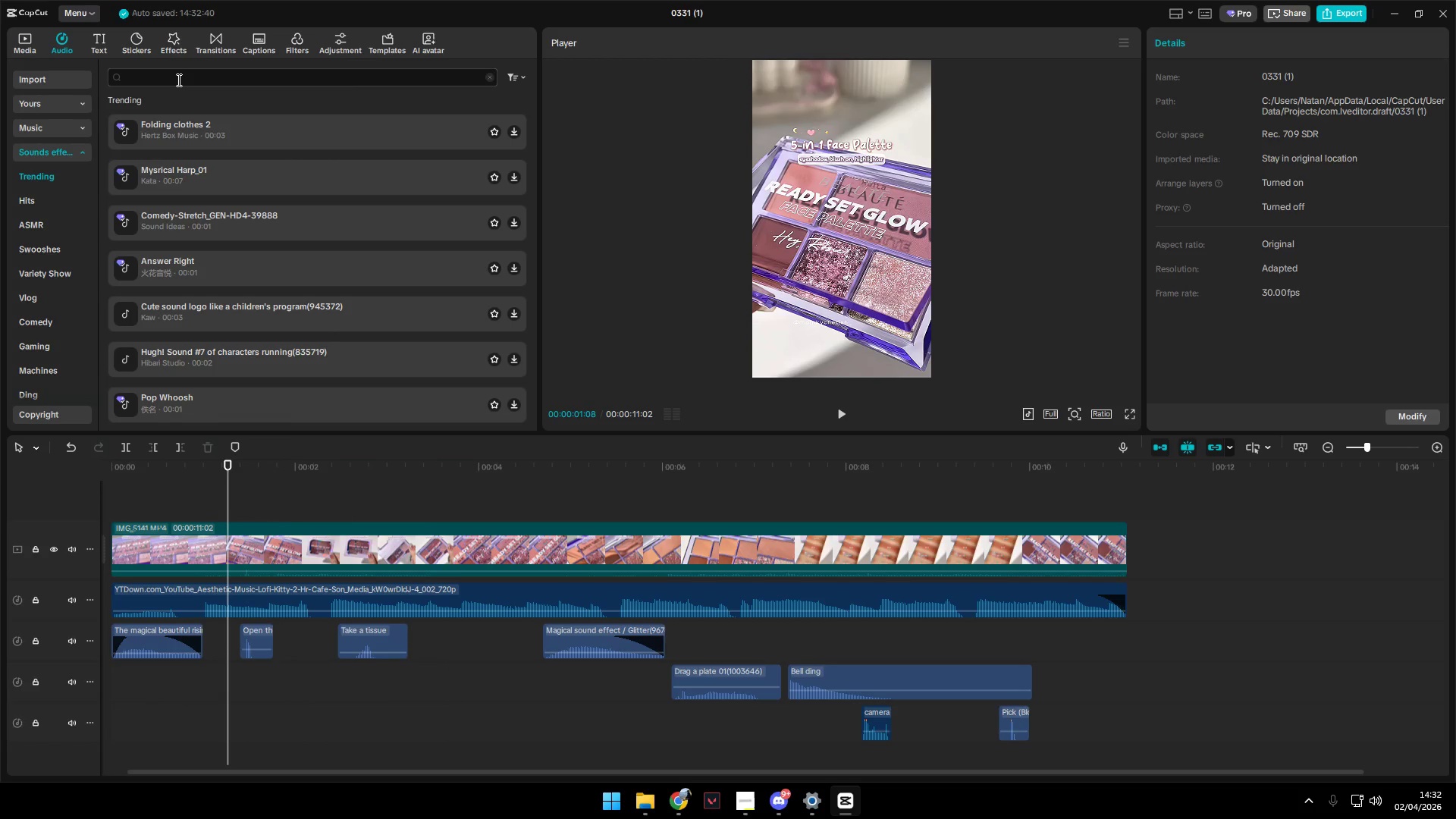 
type(closiung)
key(Backspace)
key(Backspace)
key(Backspace)
type(ng platic)
 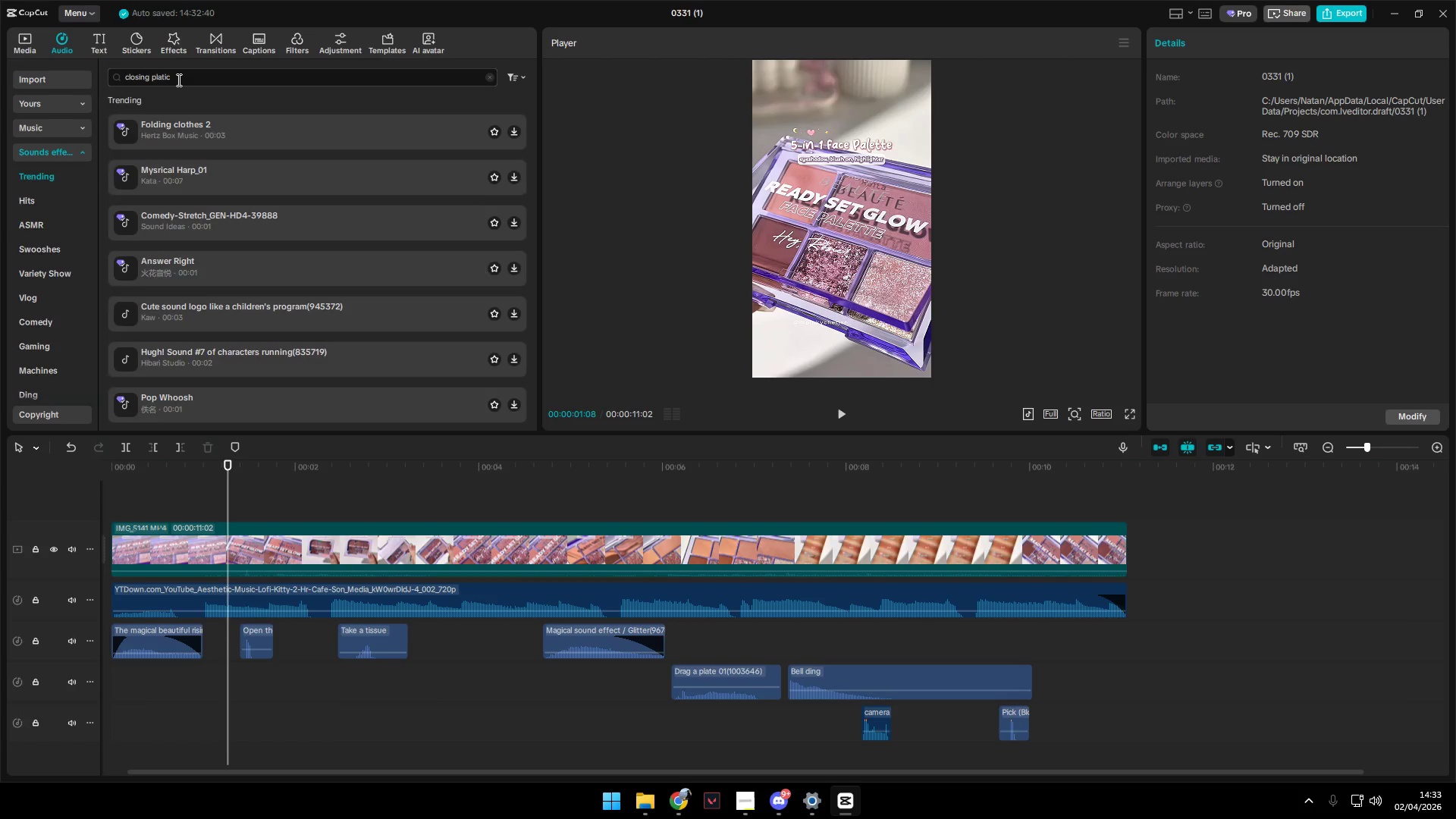 
key(Enter)
 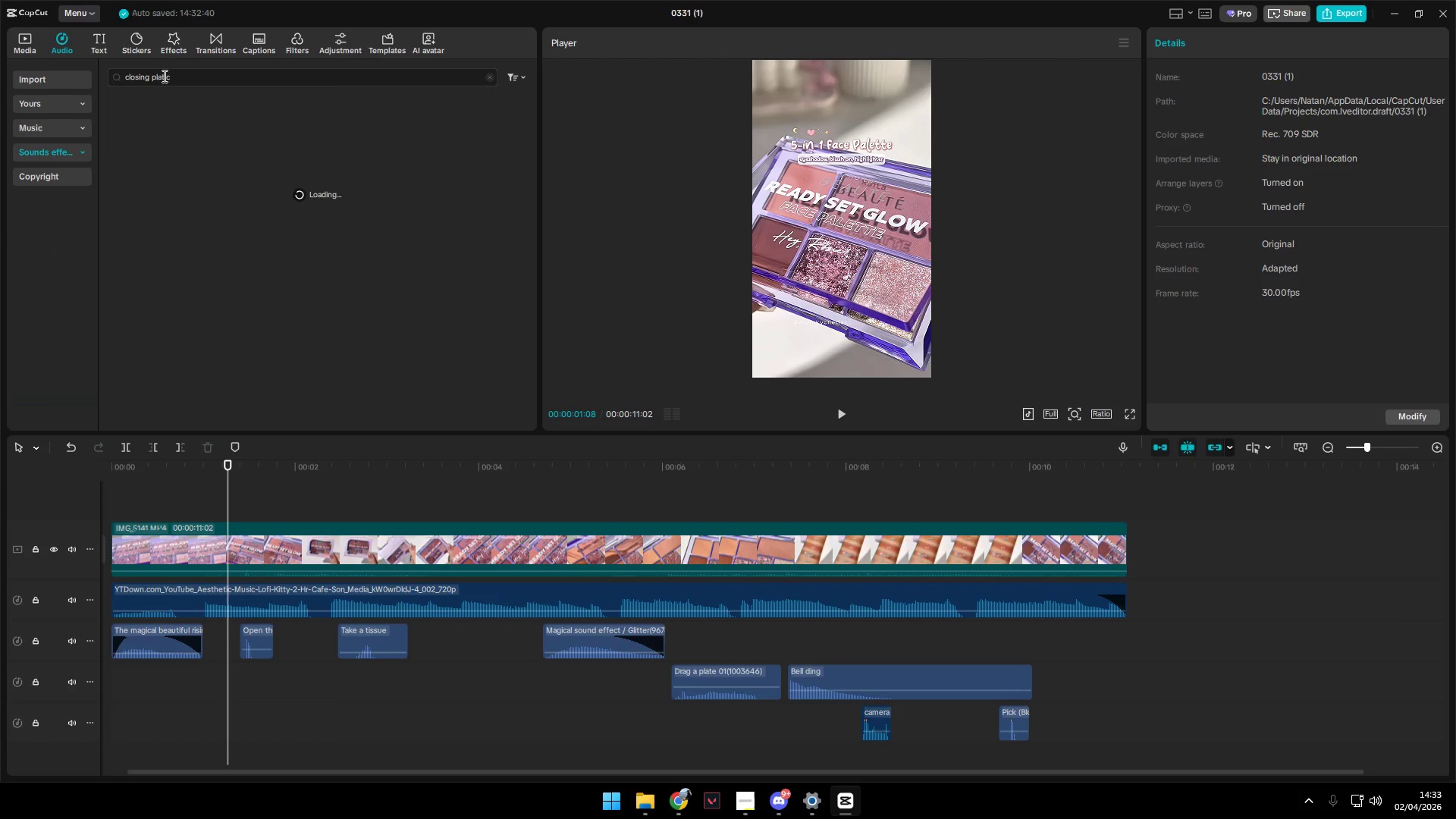 
key(S)
 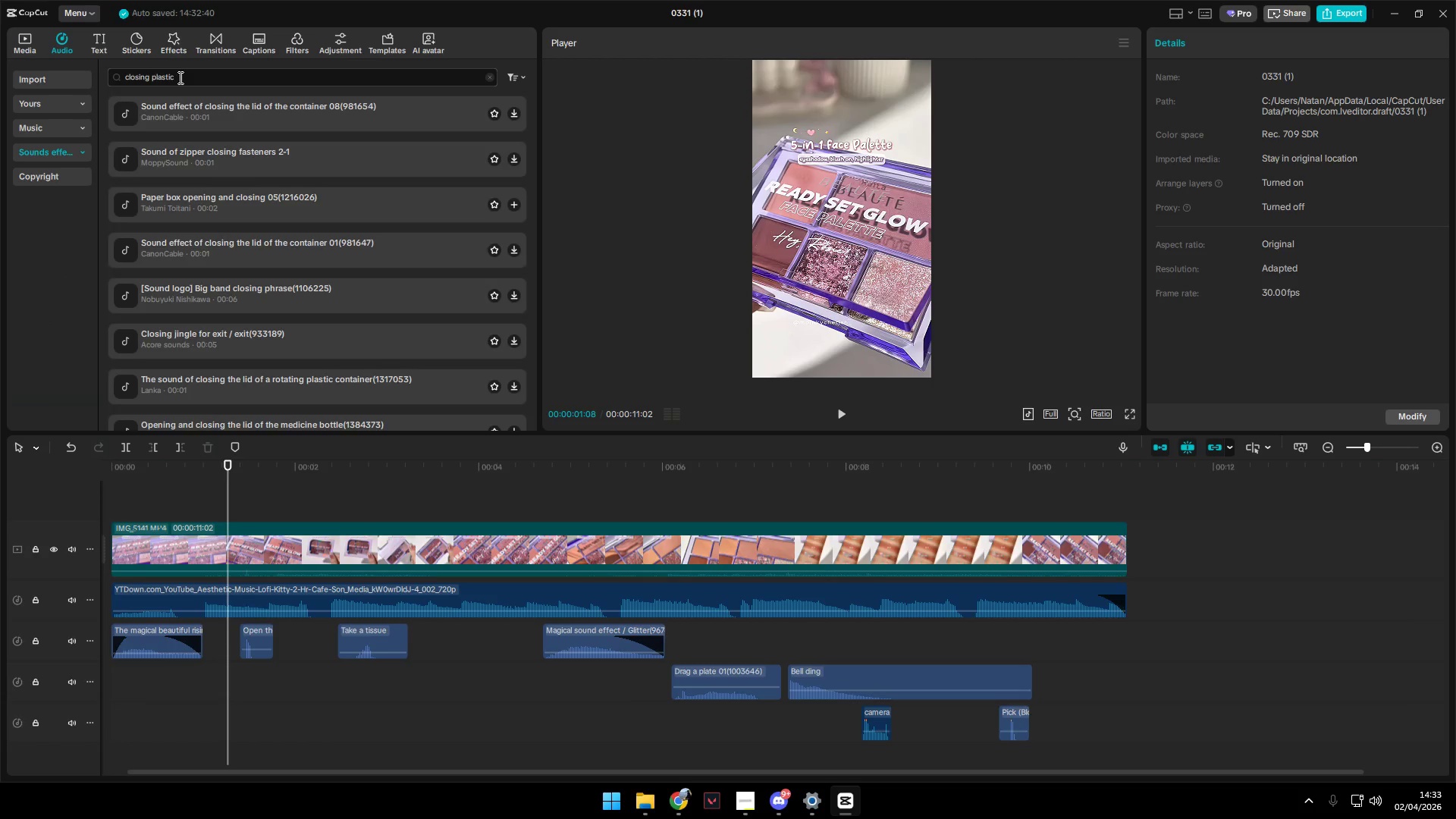 
key(Enter)
 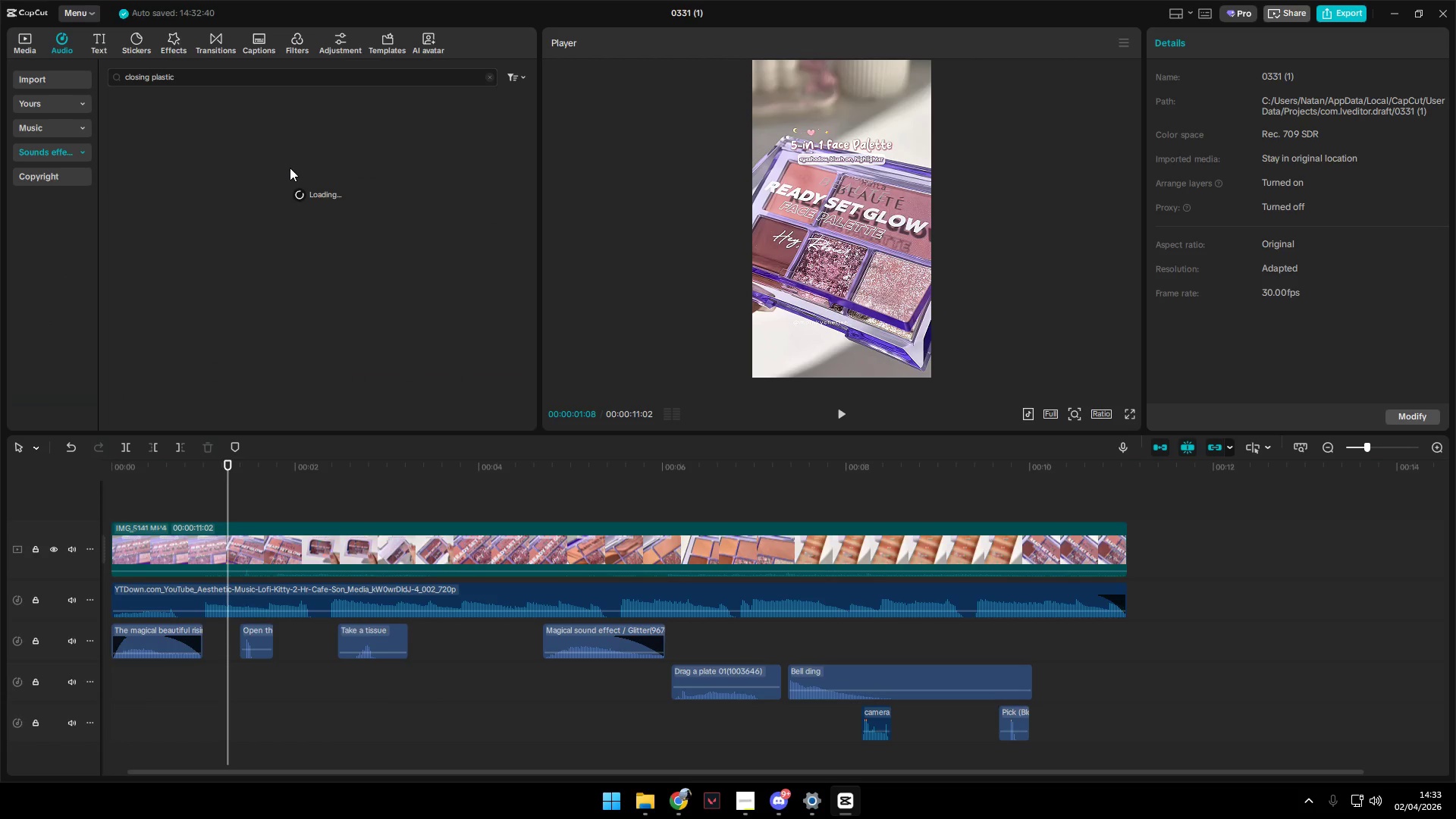 
left_click([282, 108])
 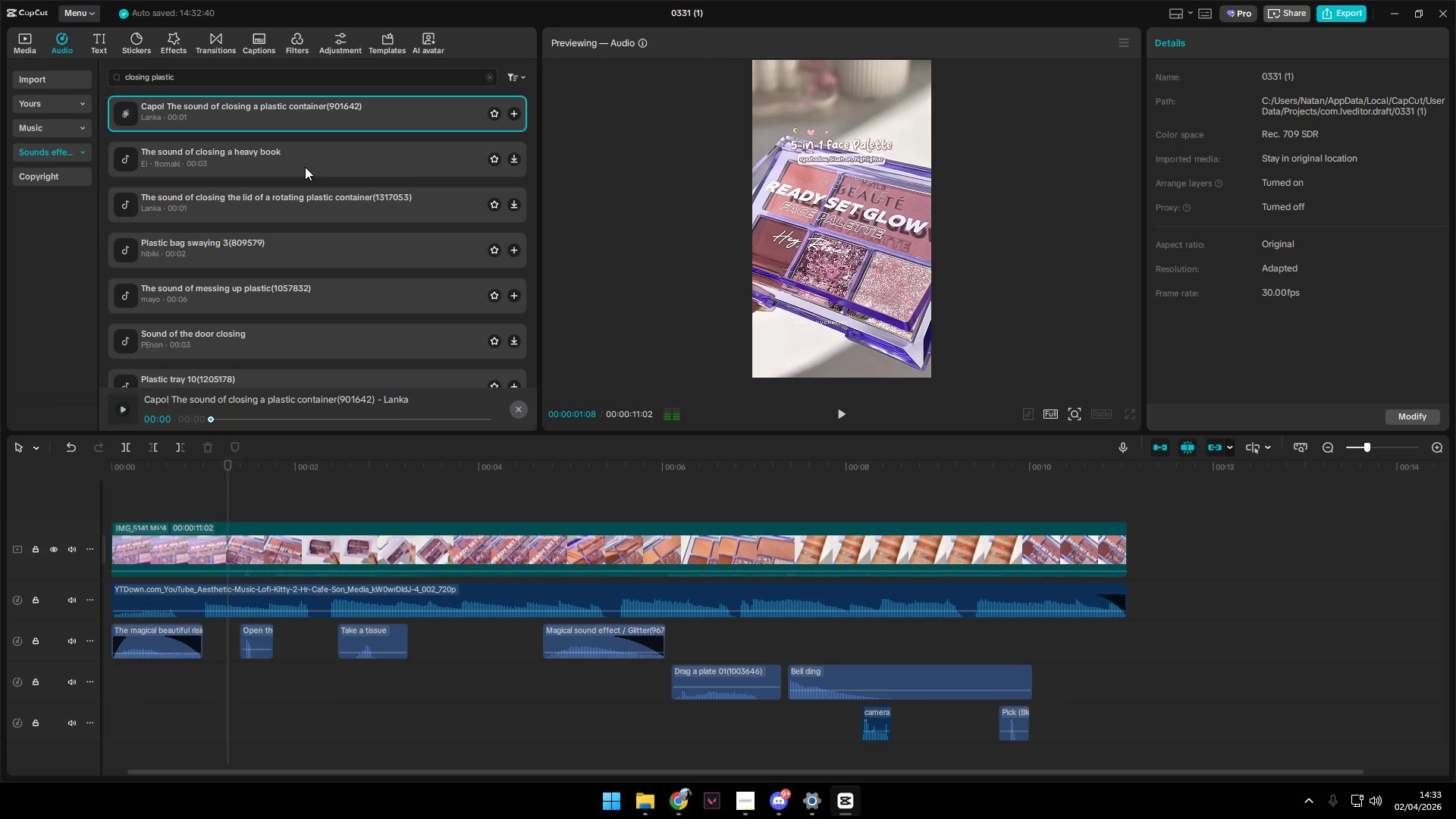 
left_click([307, 160])
 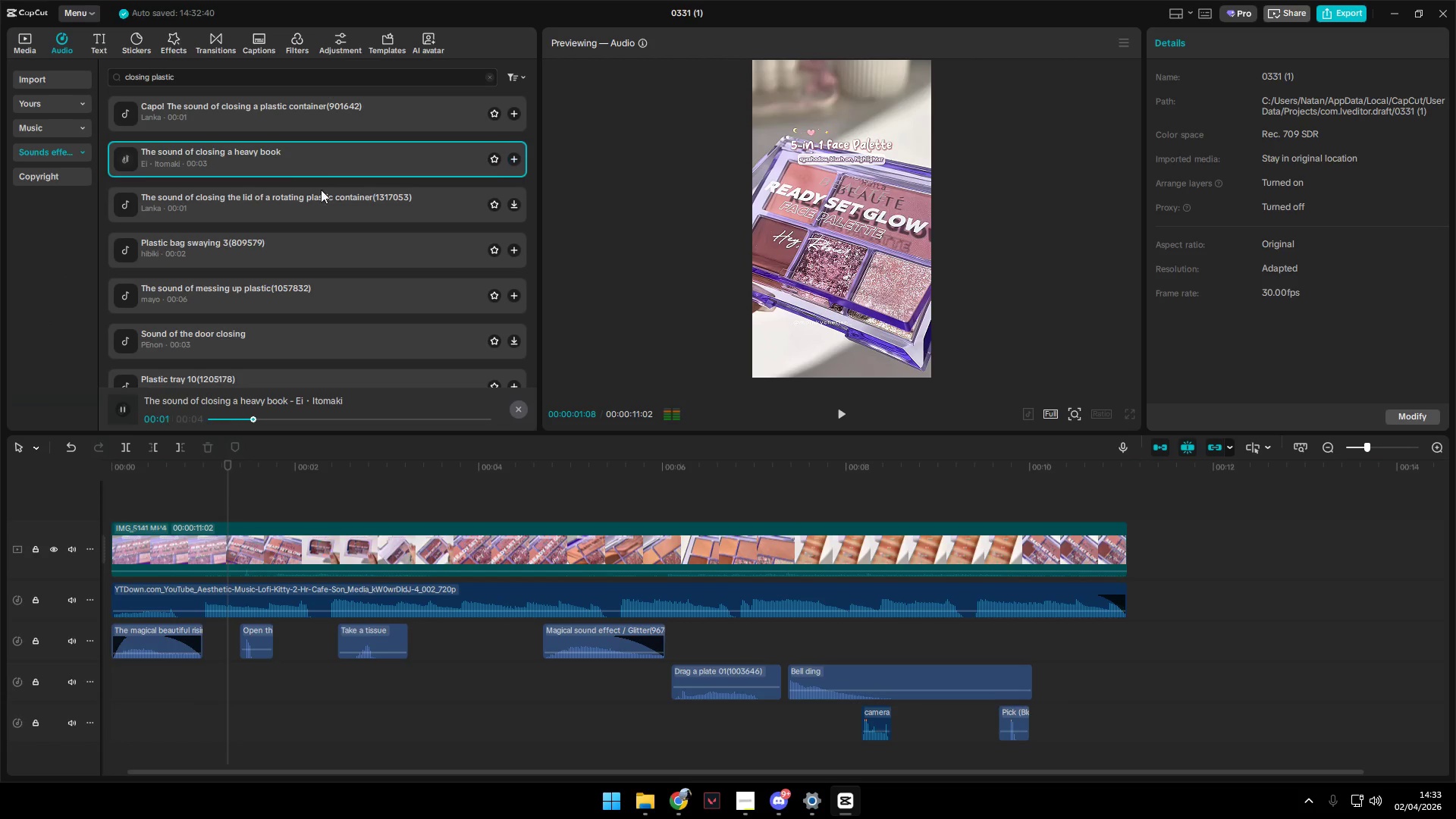 
left_click([318, 197])
 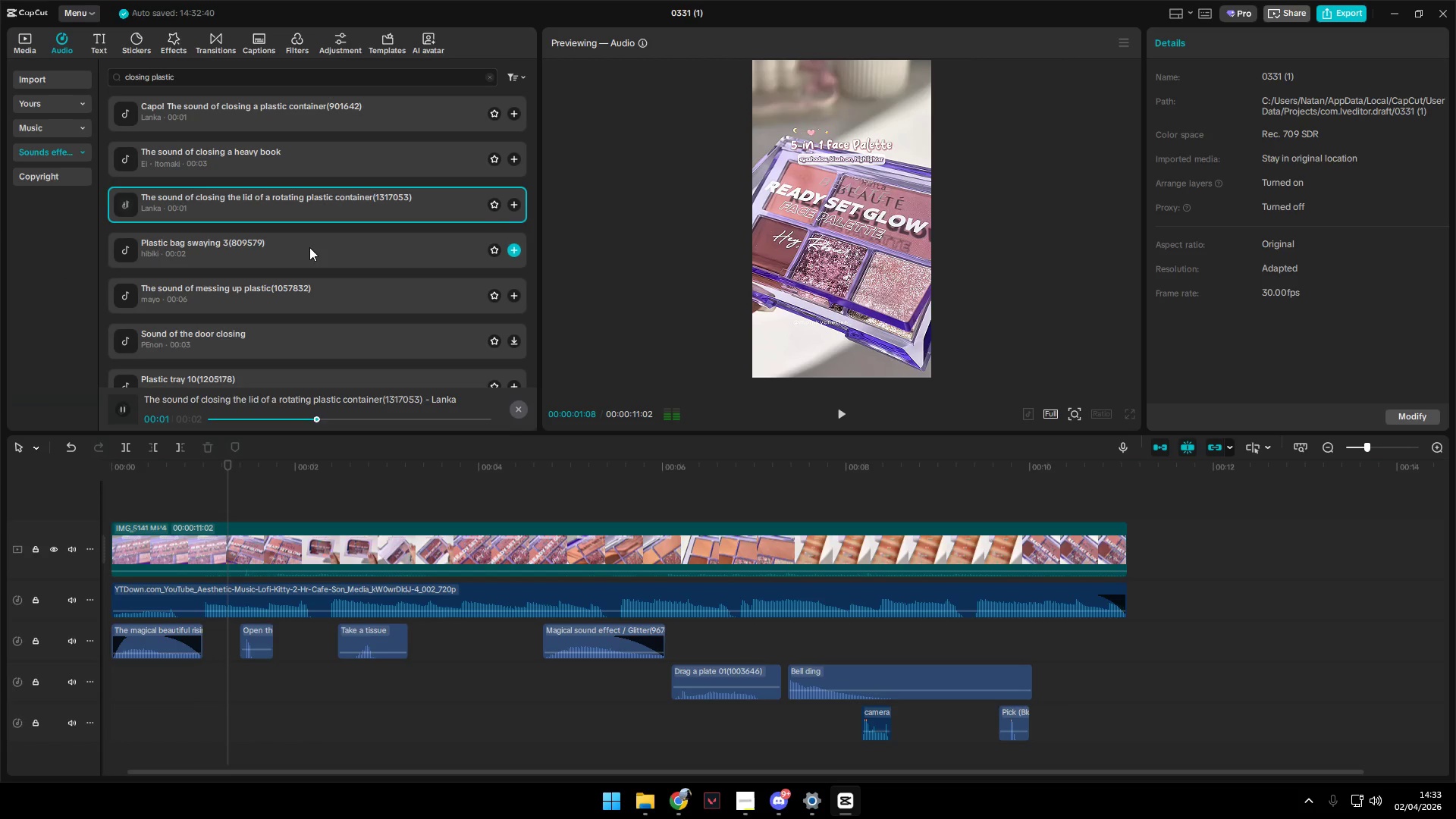 
left_click([309, 246])
 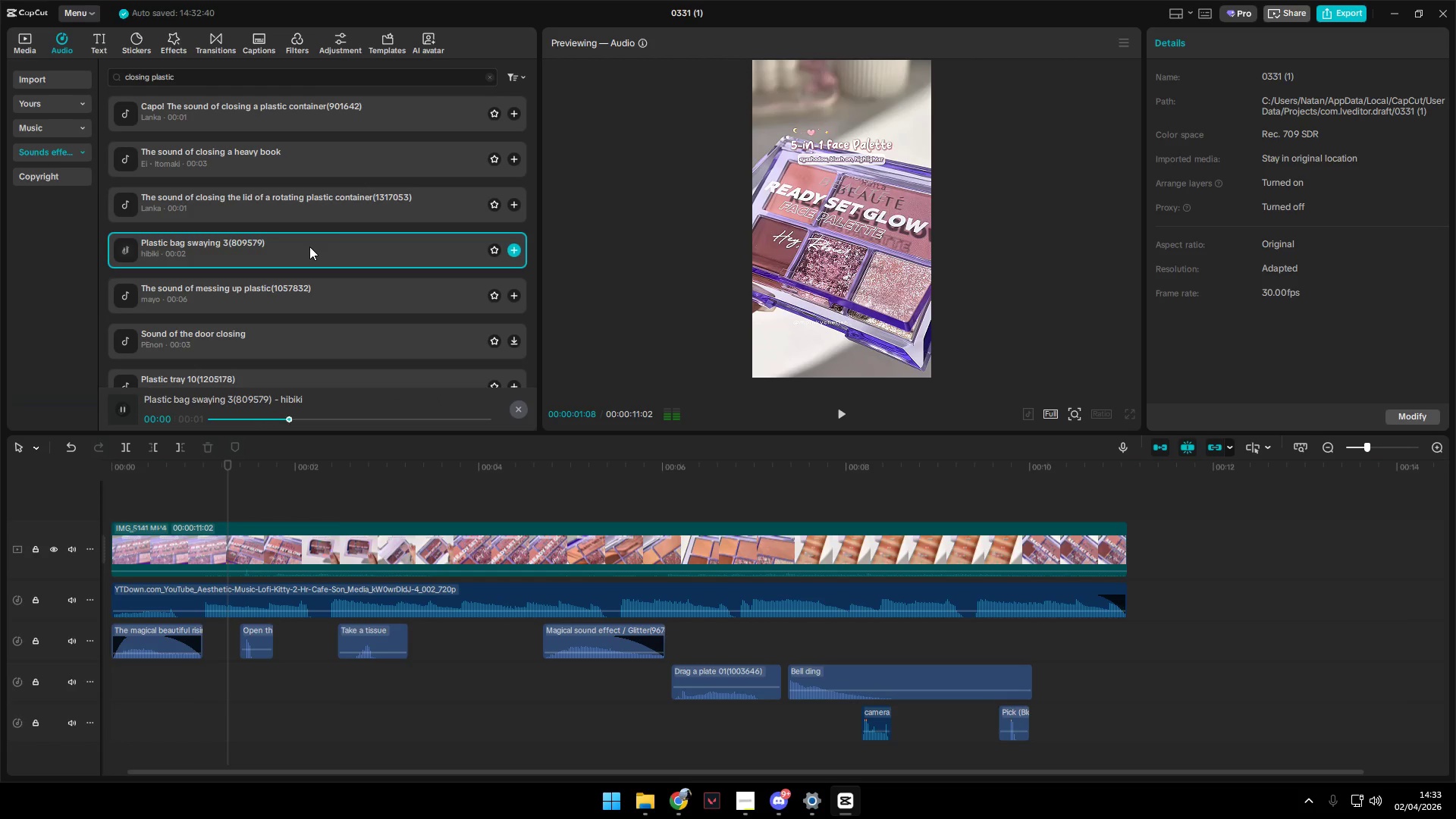 
left_click([312, 289])
 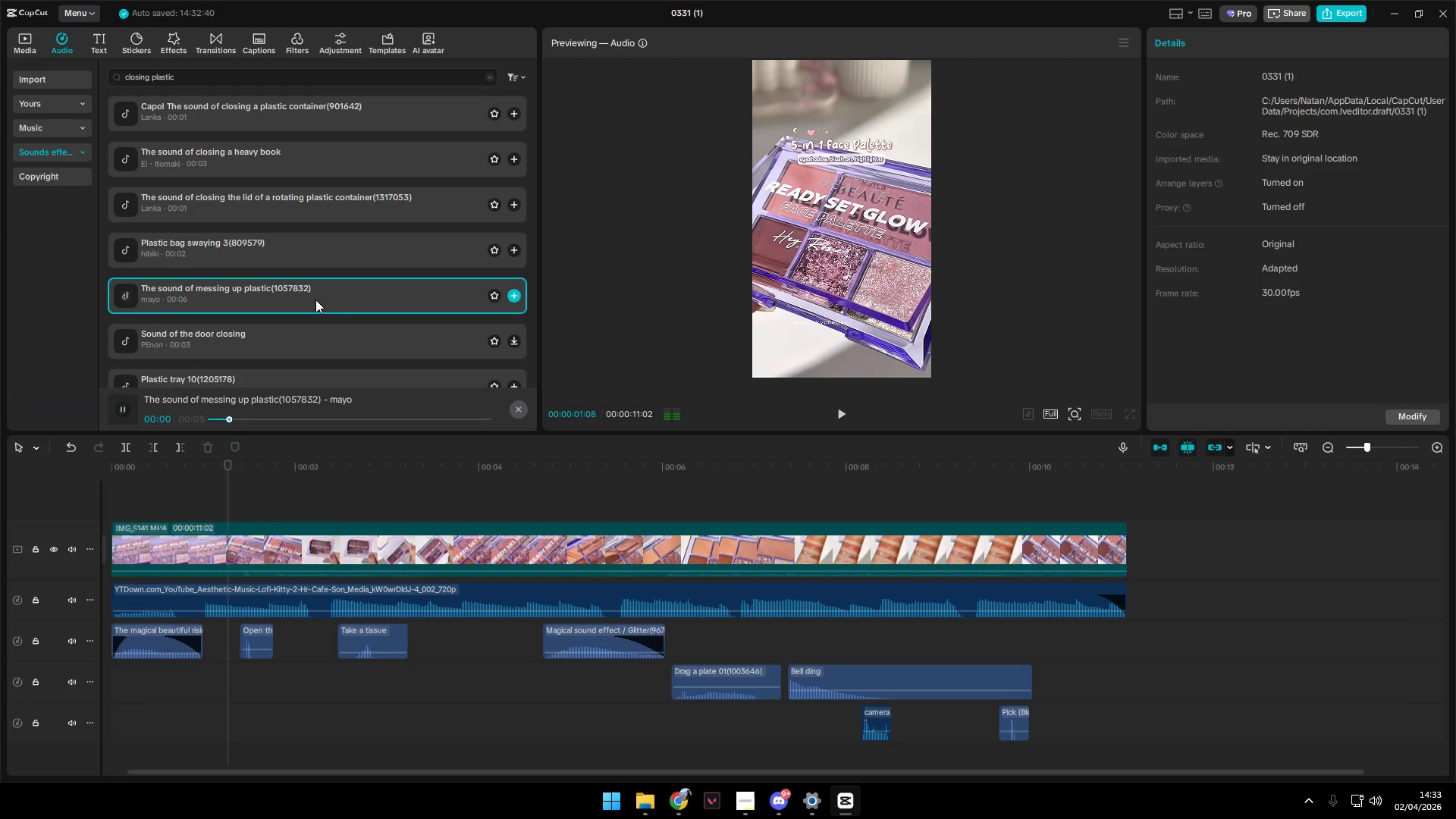 
left_click([311, 341])
 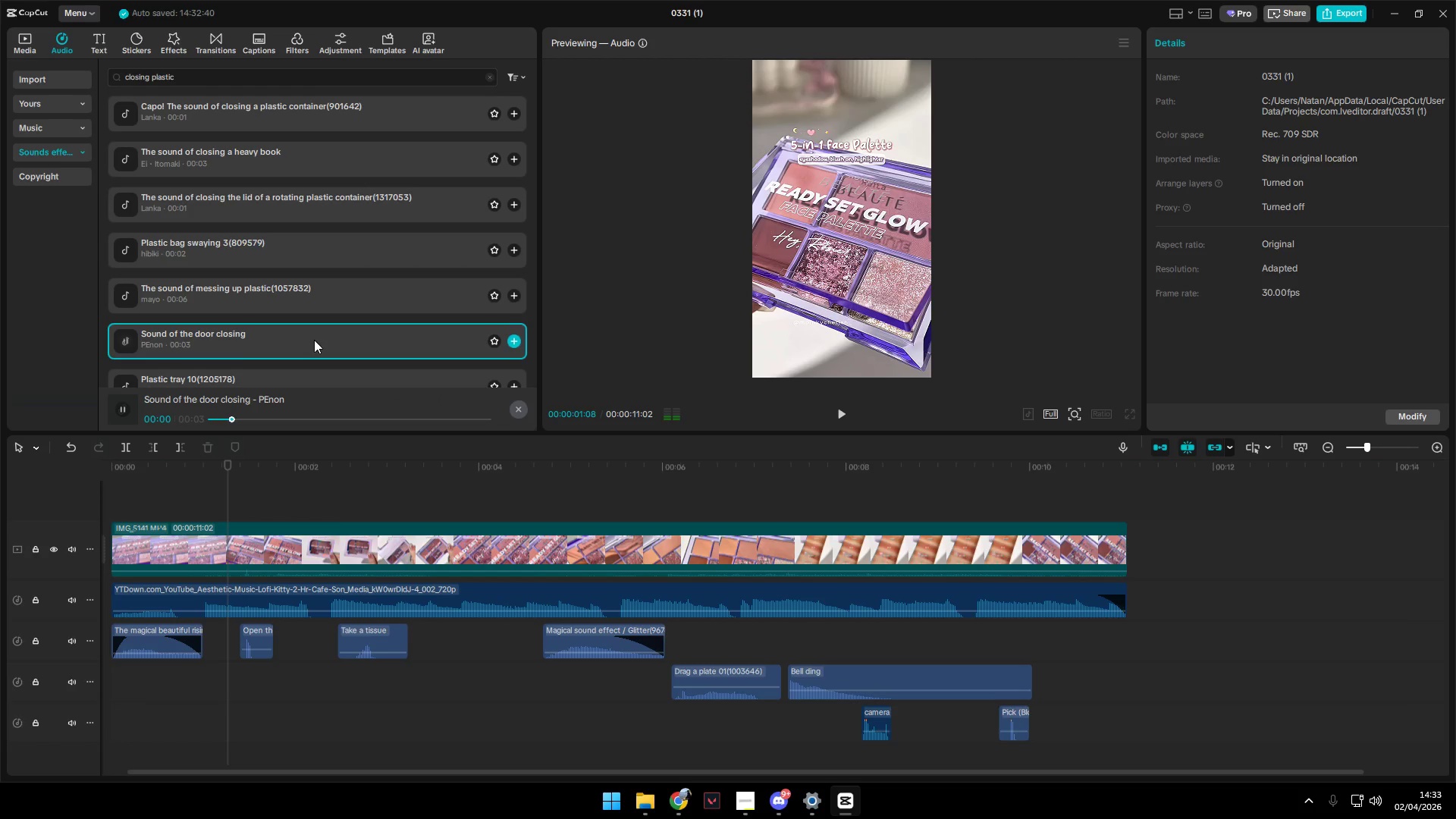 
left_click([297, 308])
 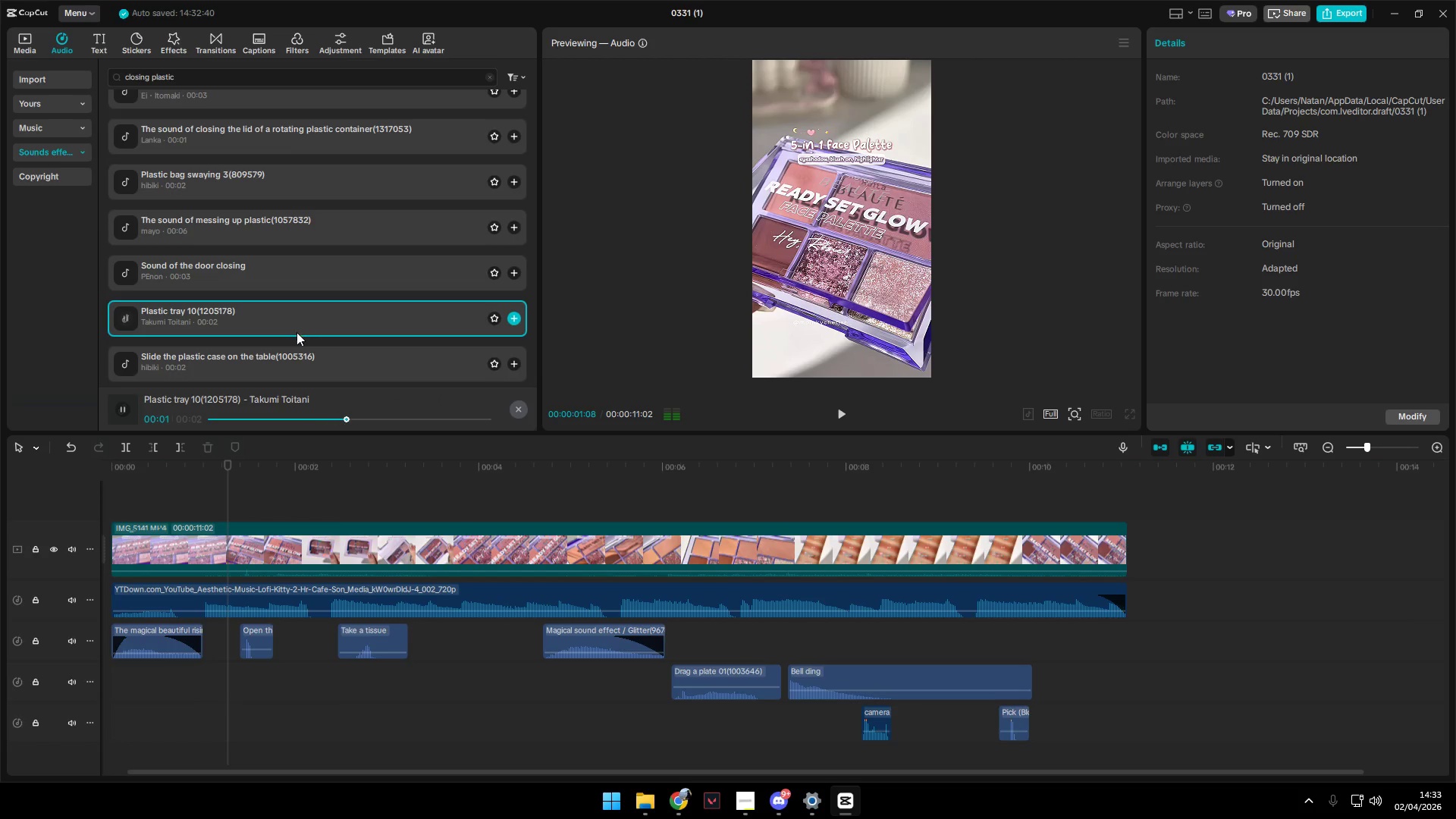 
scroll: coordinate [314, 340], scroll_direction: down, amount: 1.0
 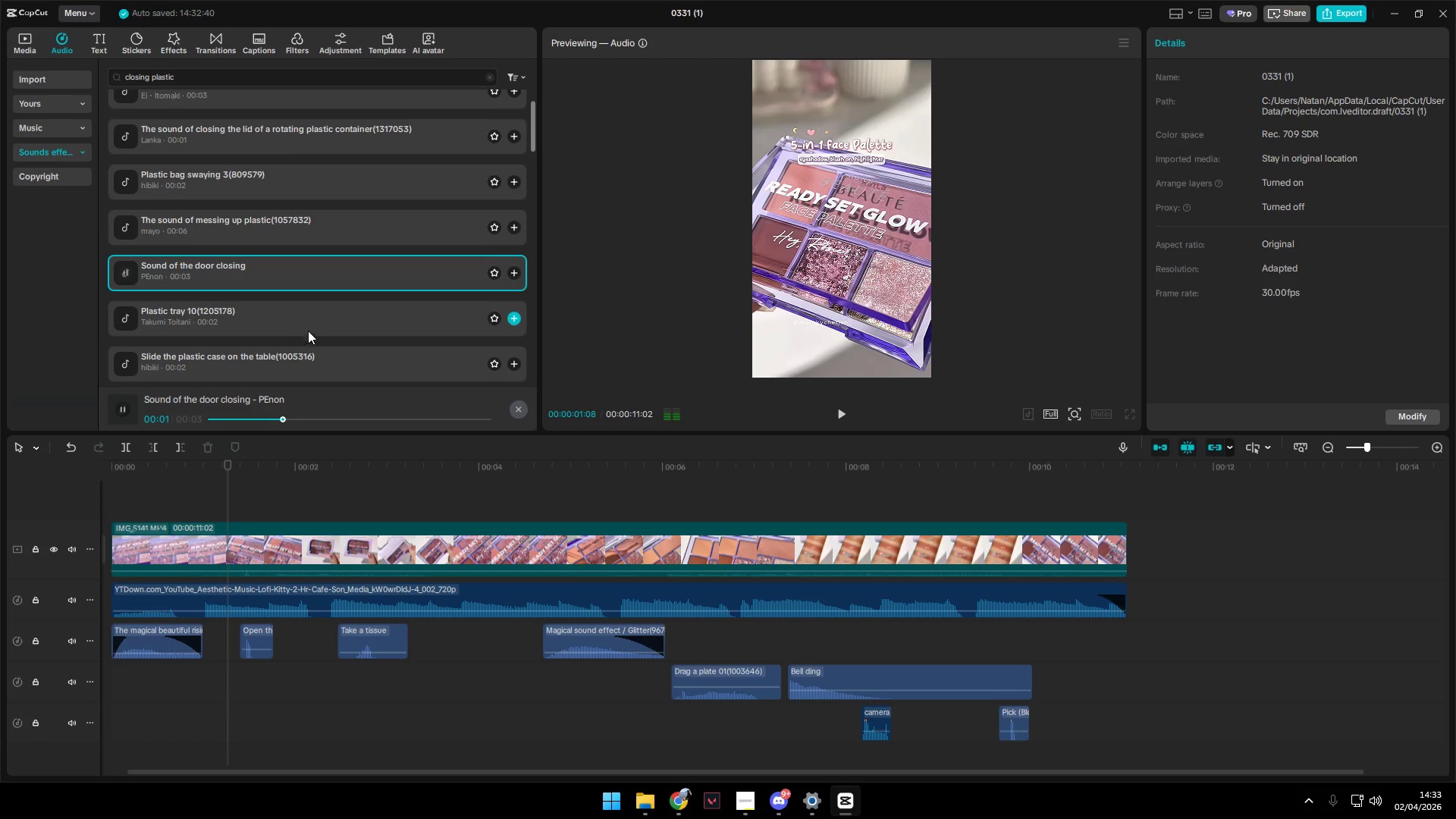 
left_click([290, 353])
 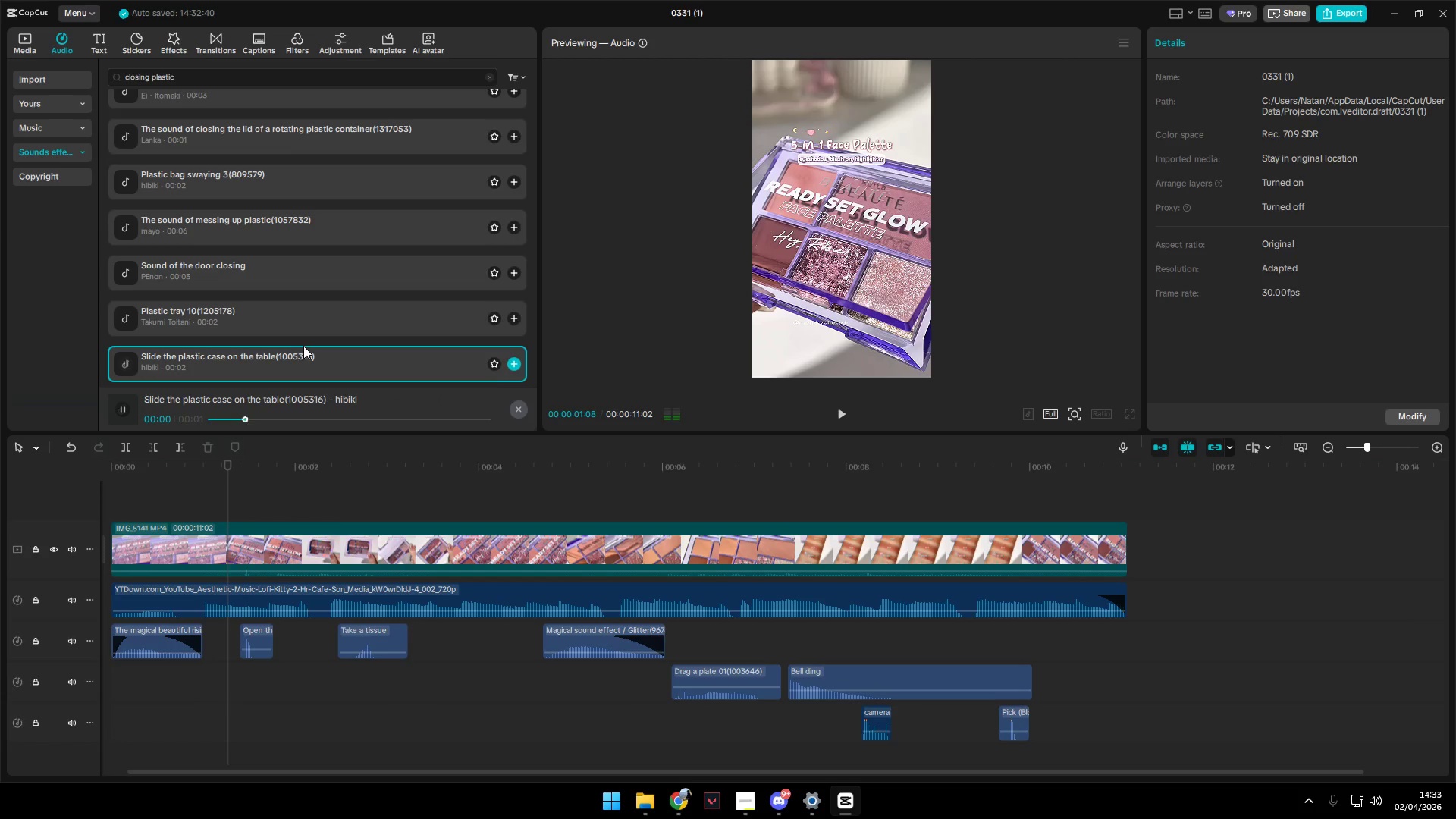 
scroll: coordinate [304, 345], scroll_direction: down, amount: 1.0
 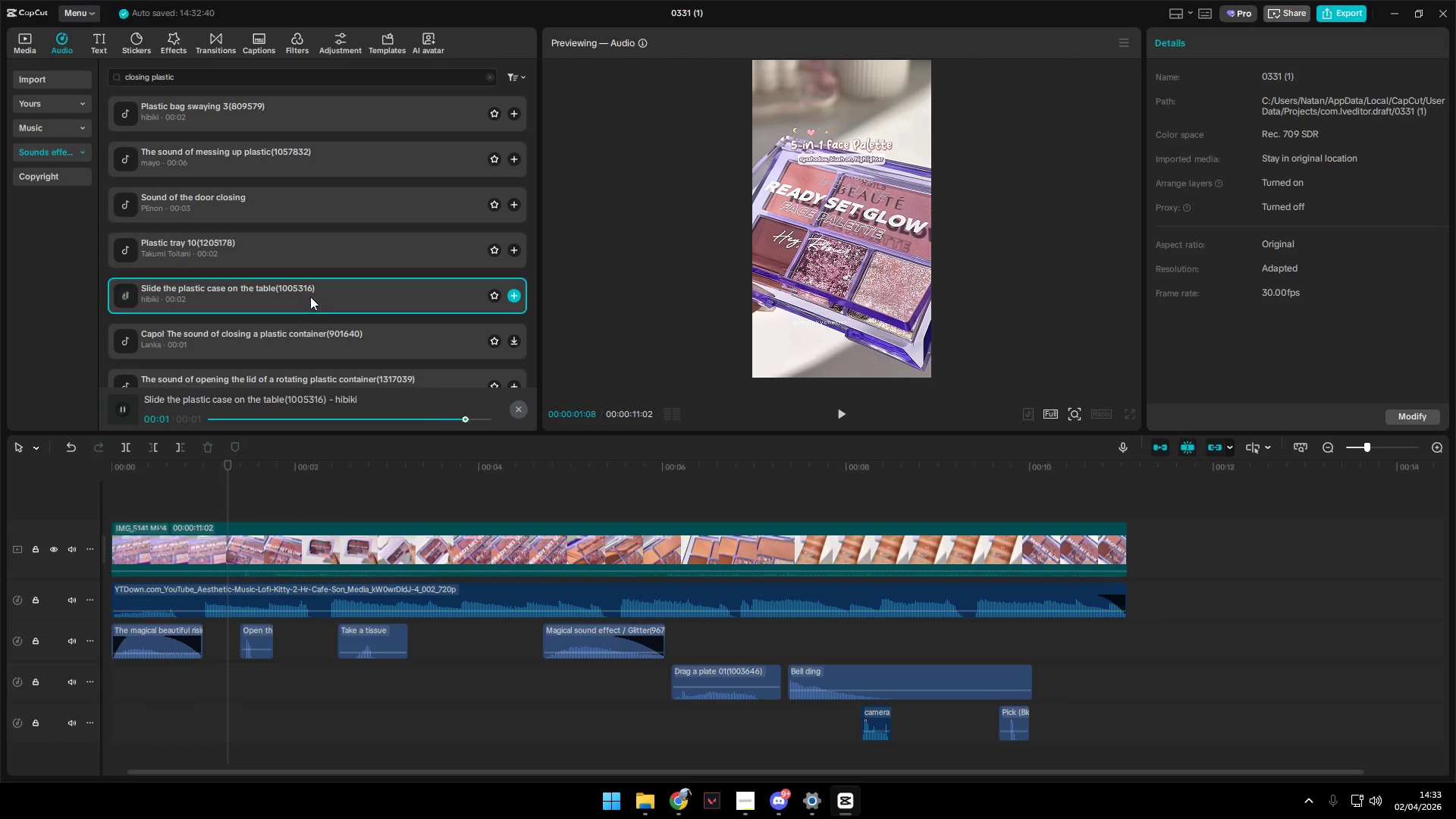 
left_click_drag(start_coordinate=[310, 293], to_coordinate=[204, 698])
 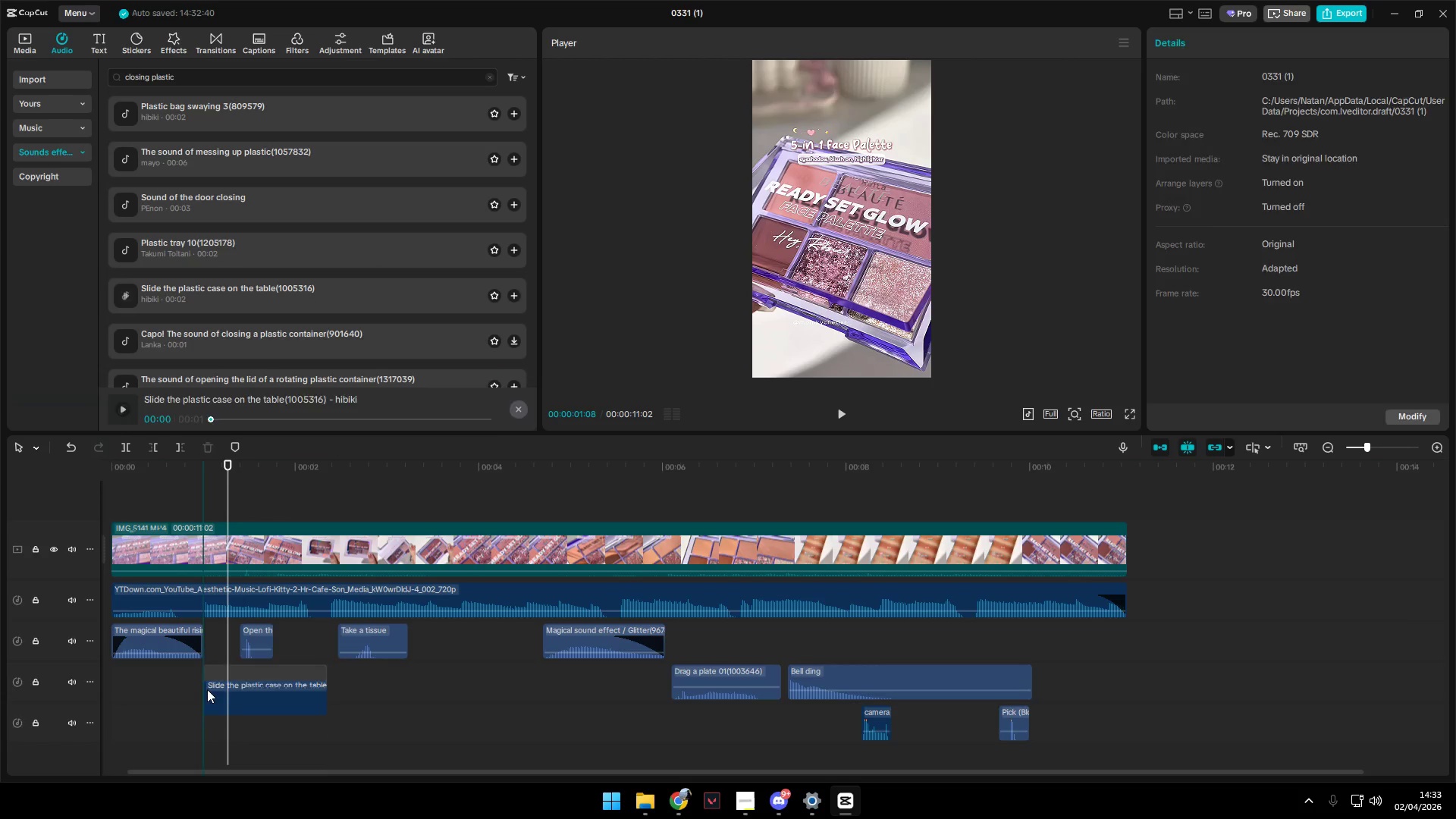 
hold_key(key=ControlLeft, duration=0.94)
 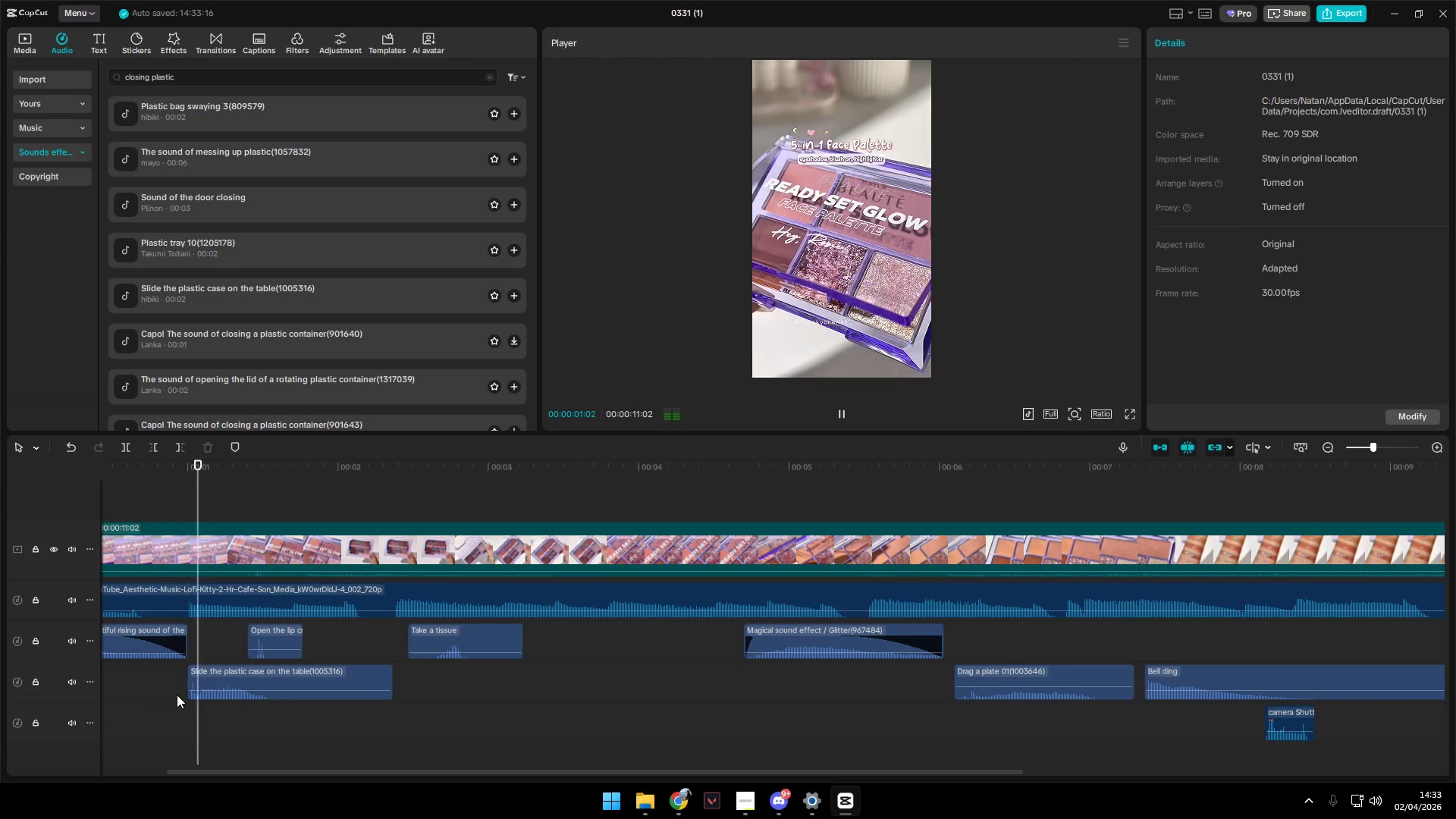 
left_click([177, 695])
 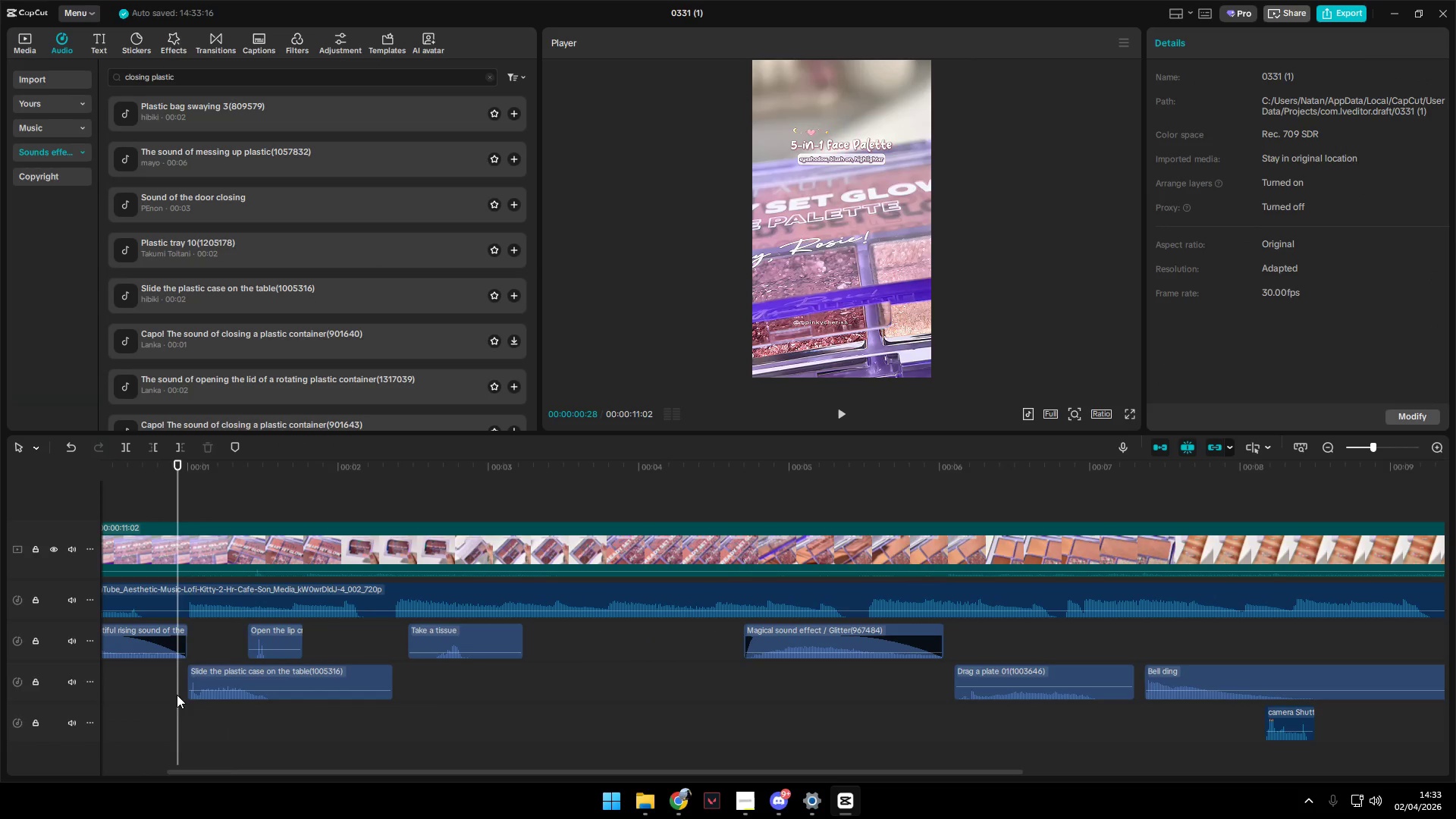 
scroll: coordinate [223, 684], scroll_direction: up, amount: 10.0
 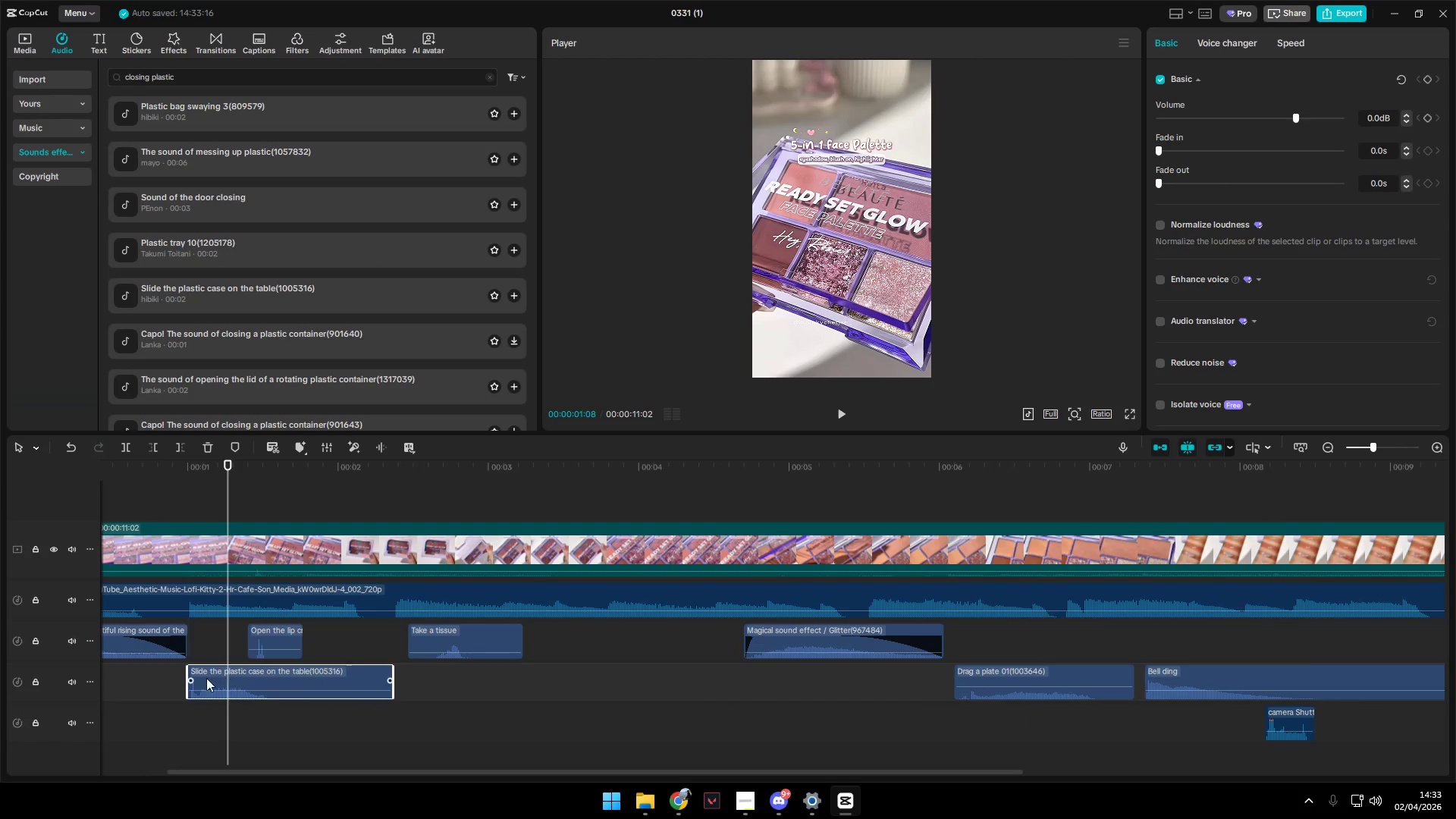 
key(Space)
 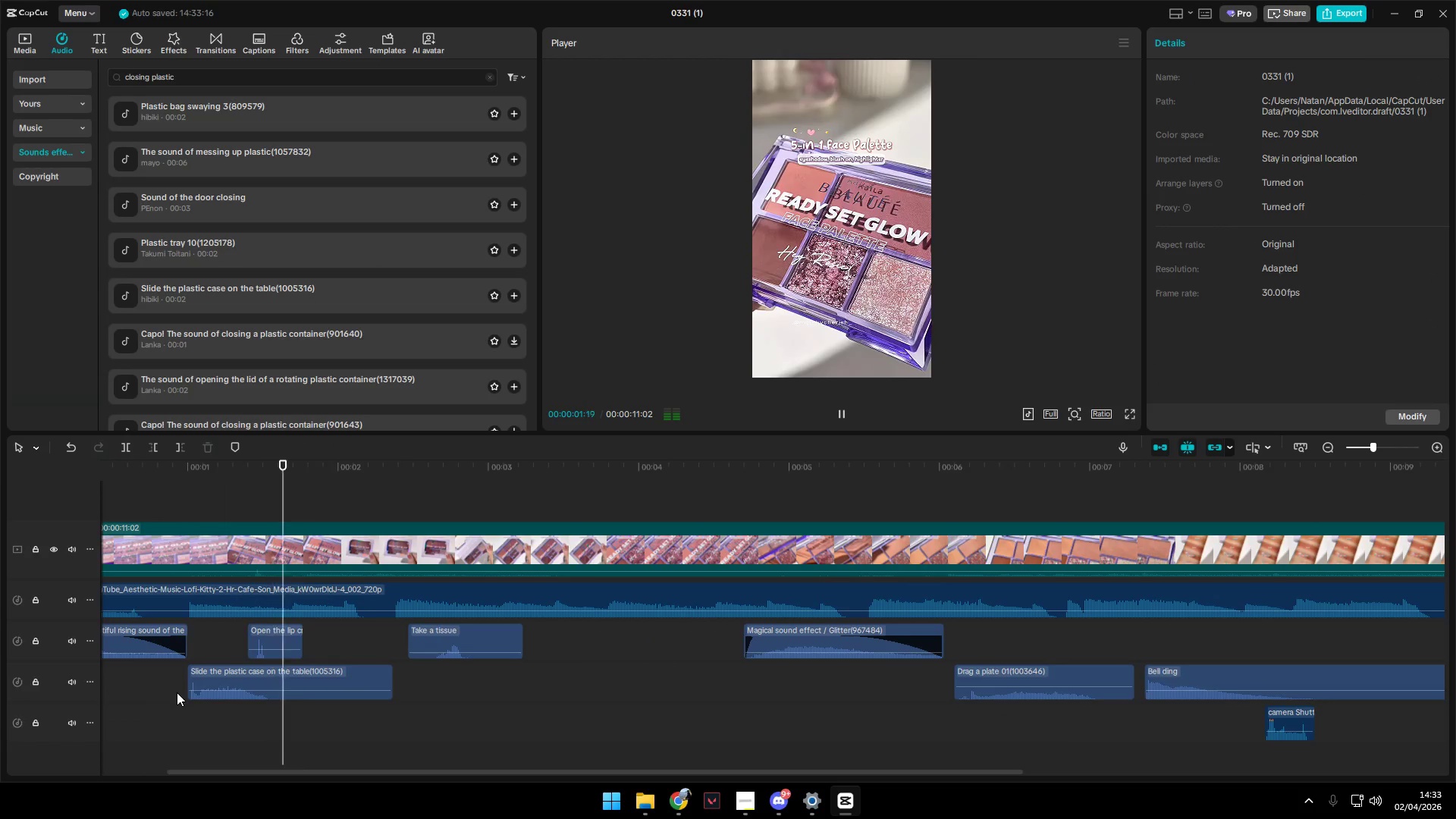 
key(Space)
 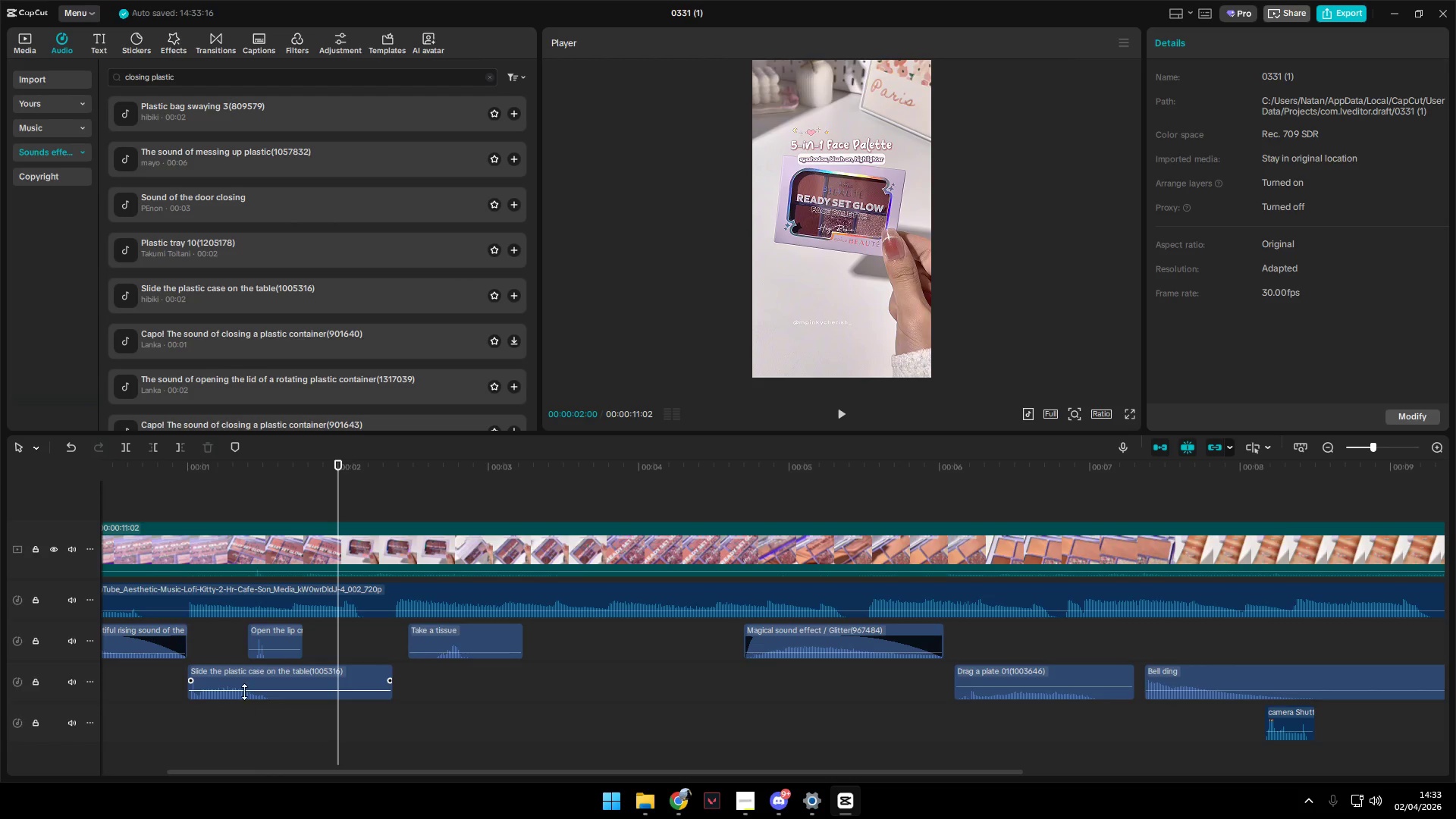 
left_click_drag(start_coordinate=[246, 690], to_coordinate=[247, 695])
 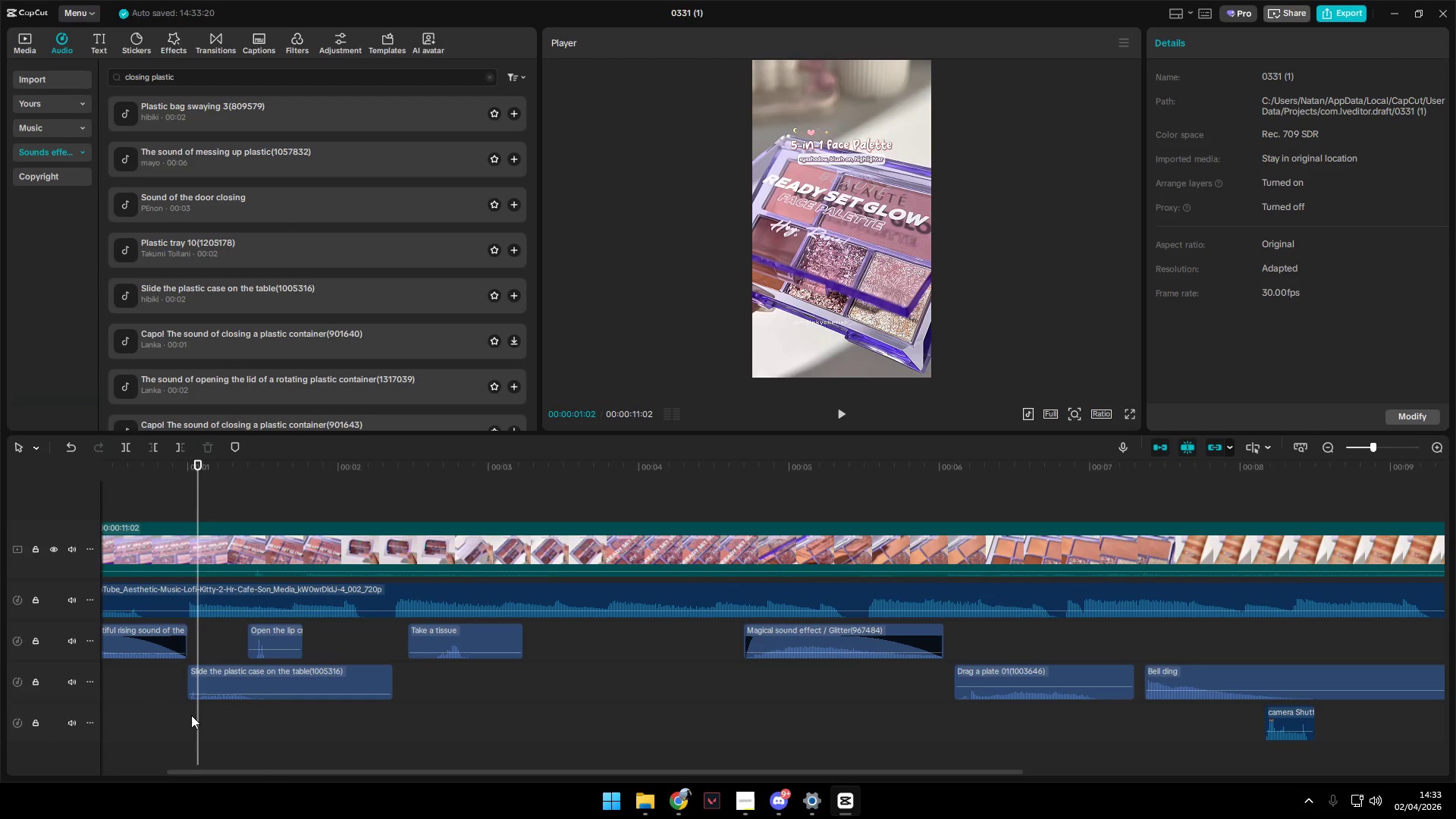 
double_click([186, 715])
 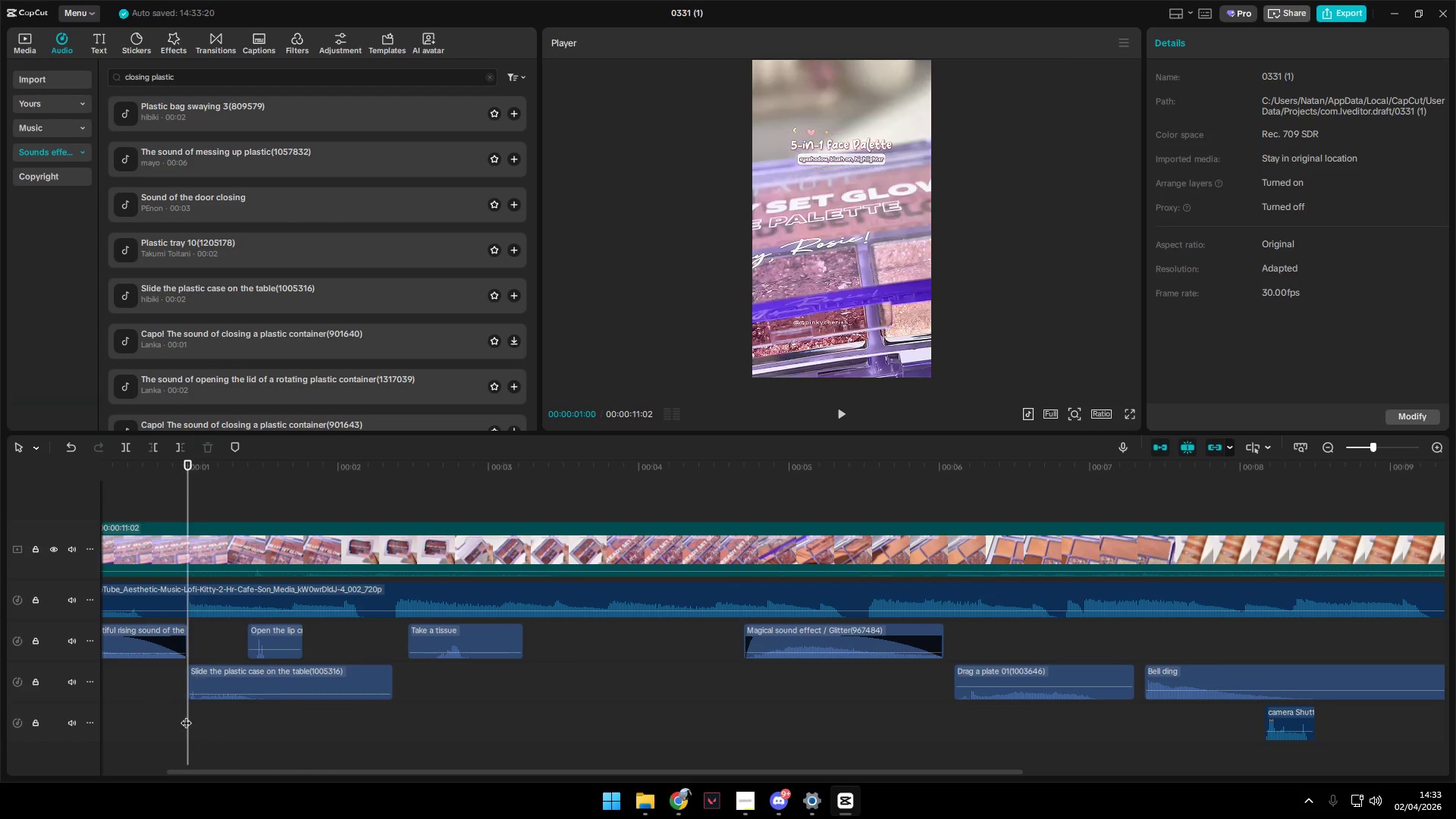 
key(Space)
 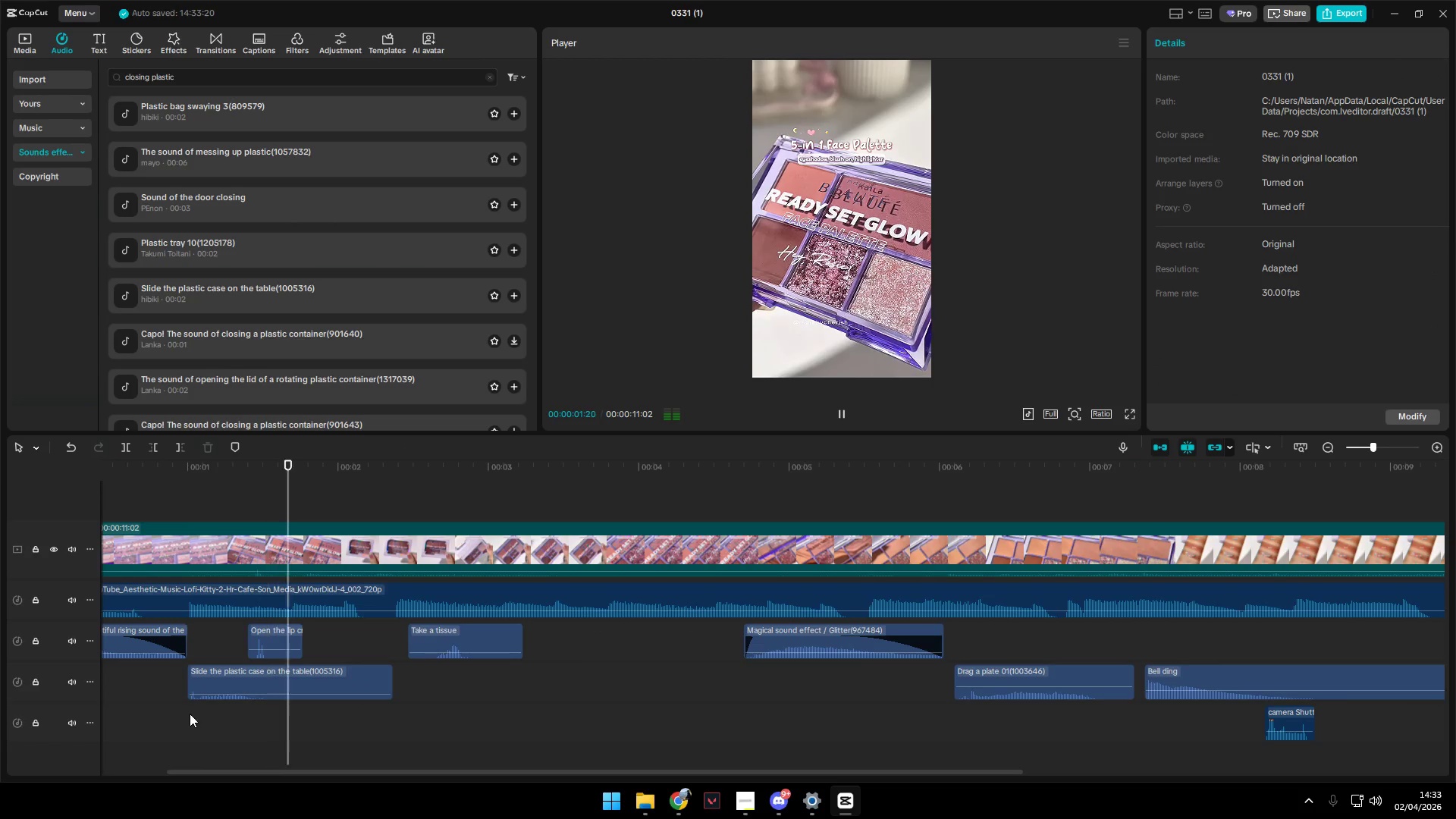 
key(Space)
 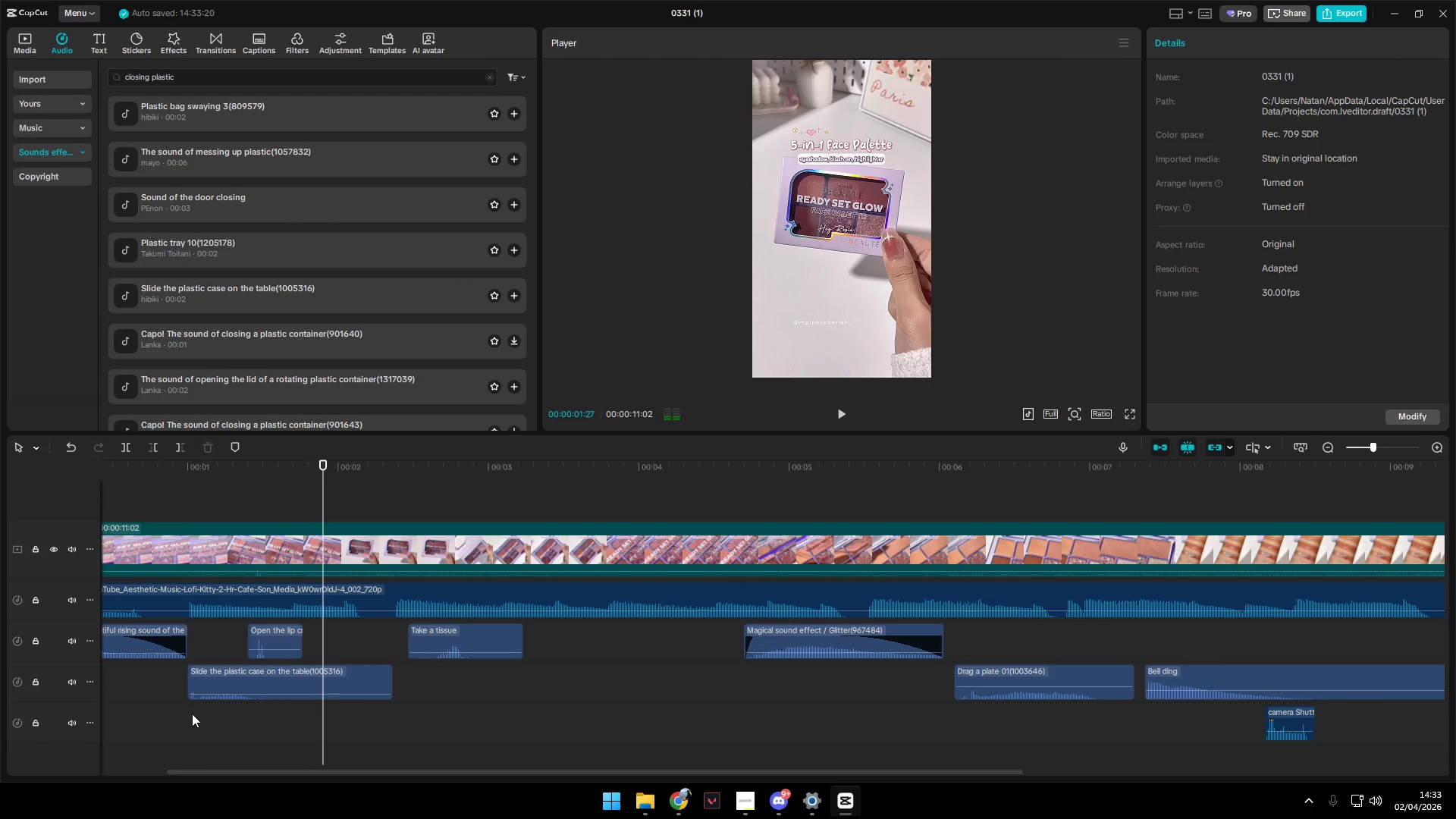 
left_click([192, 714])
 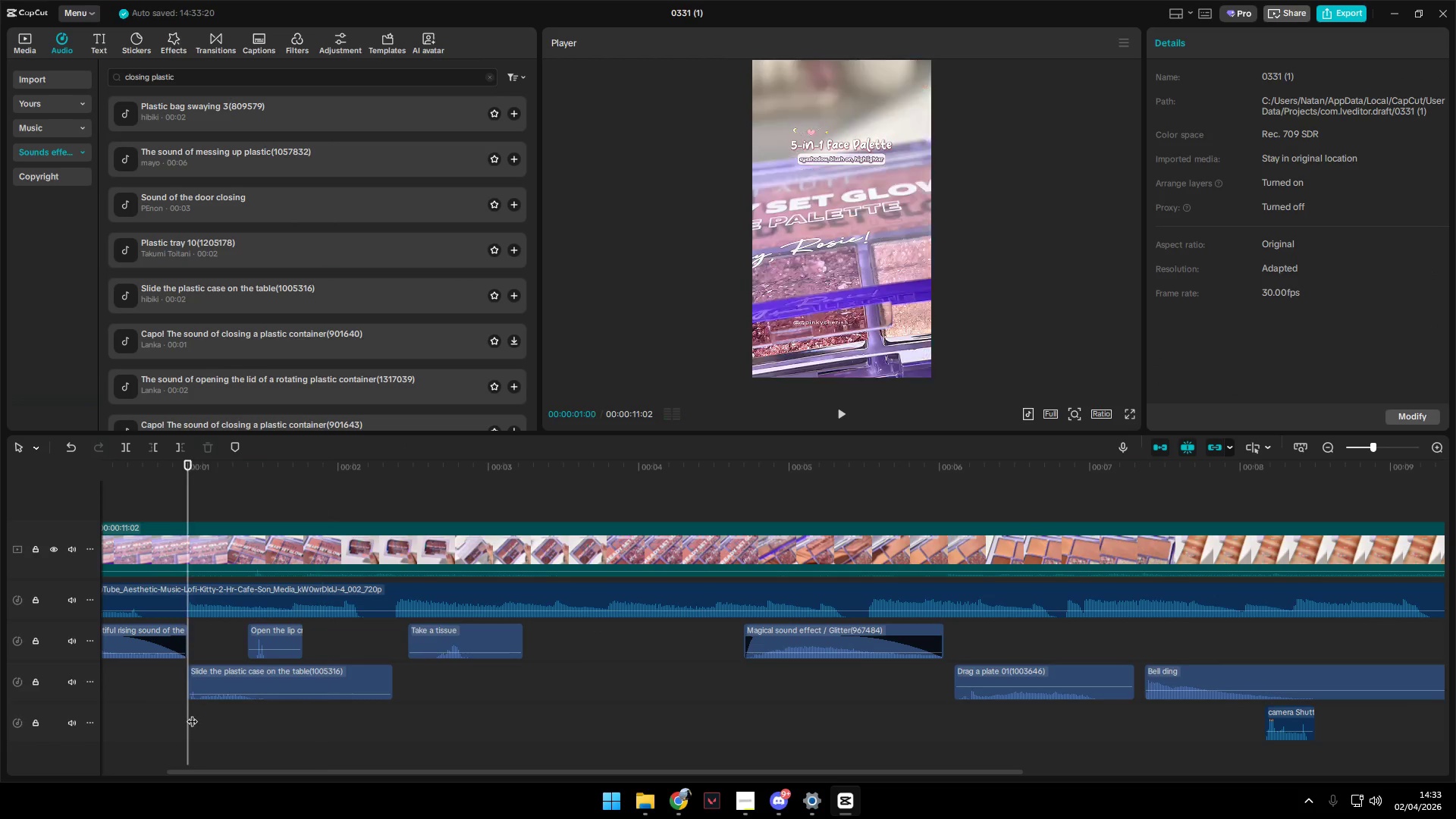 
key(Space)
 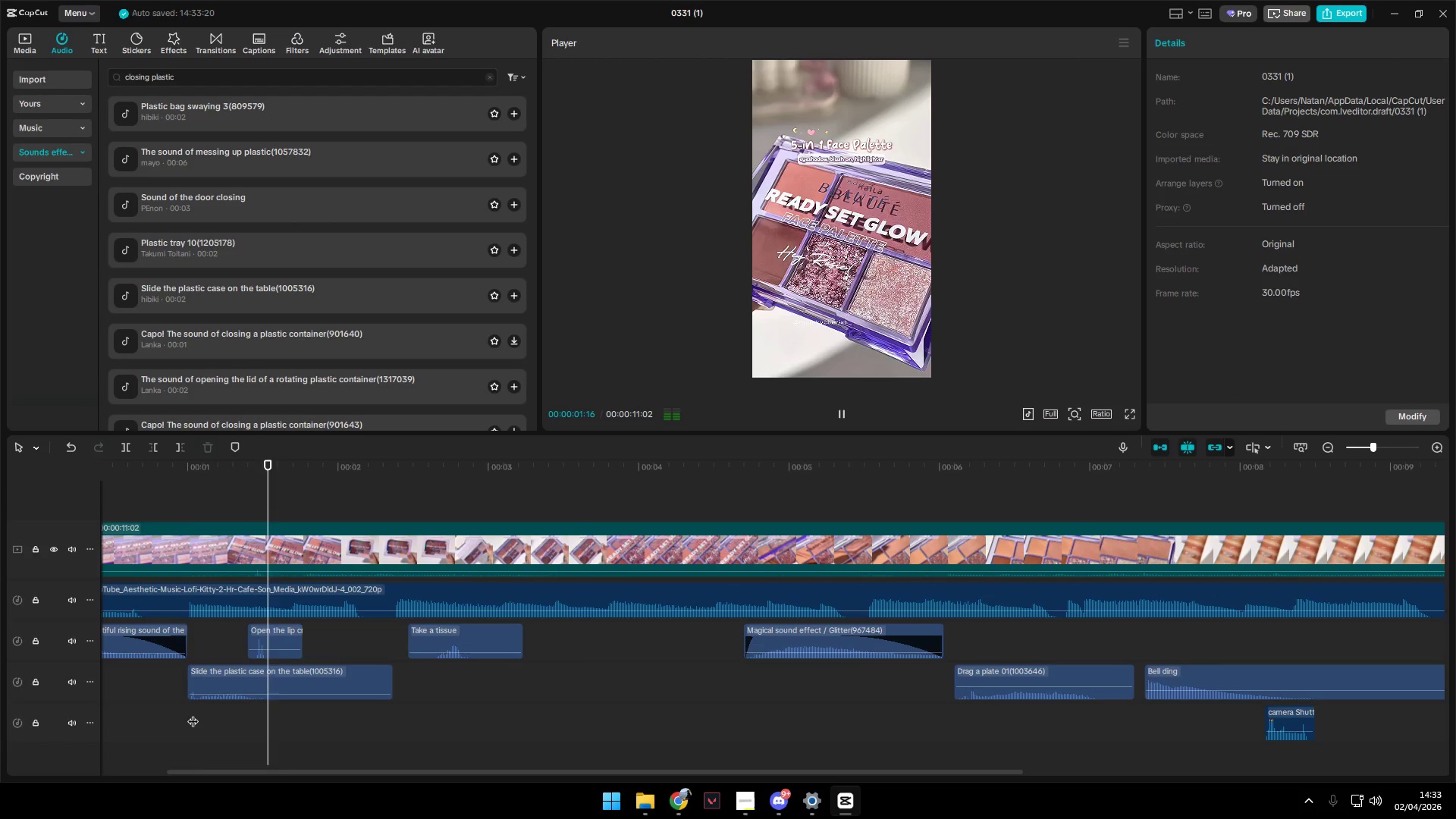 
left_click([151, 709])
 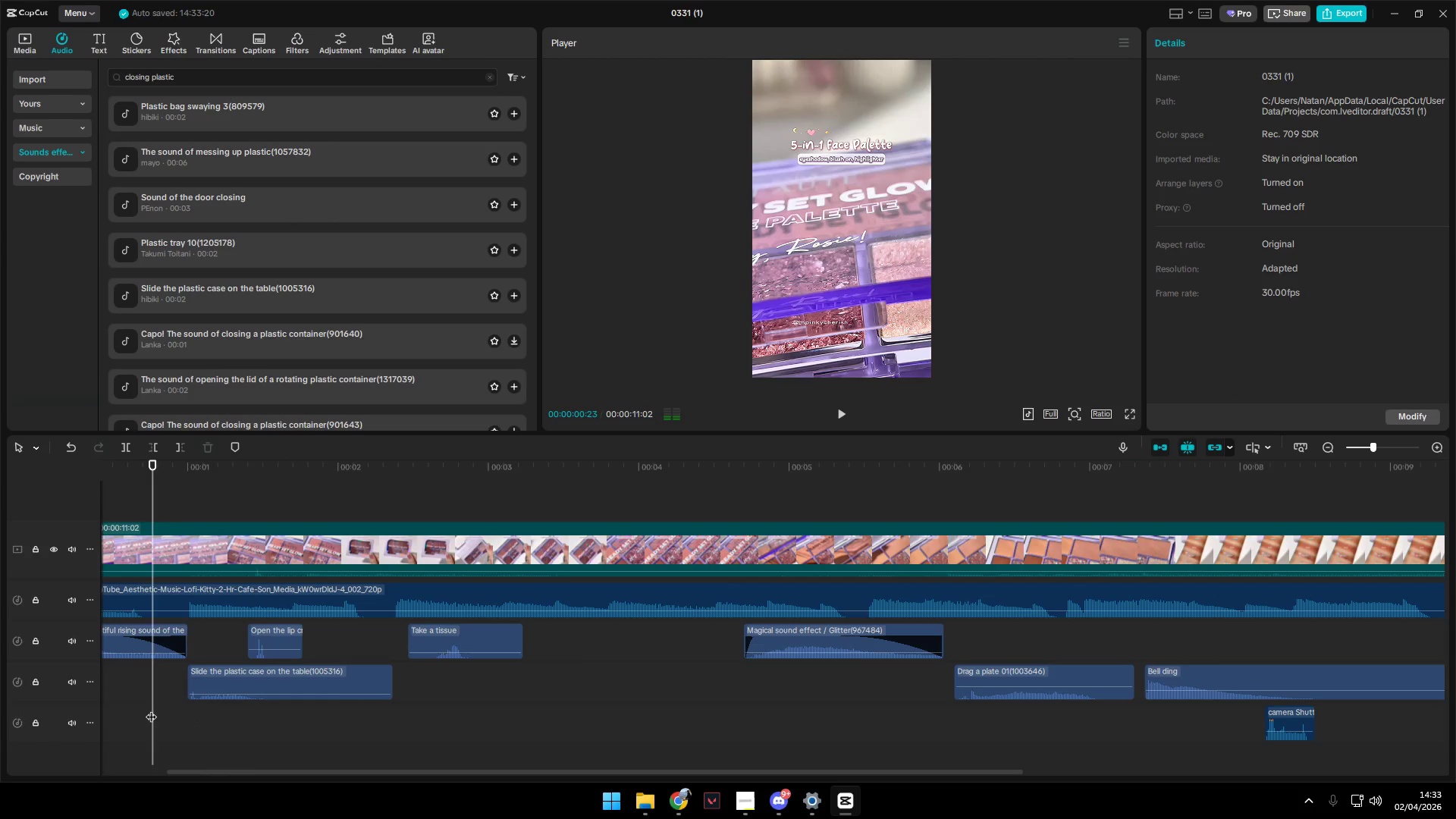 
key(Space)
 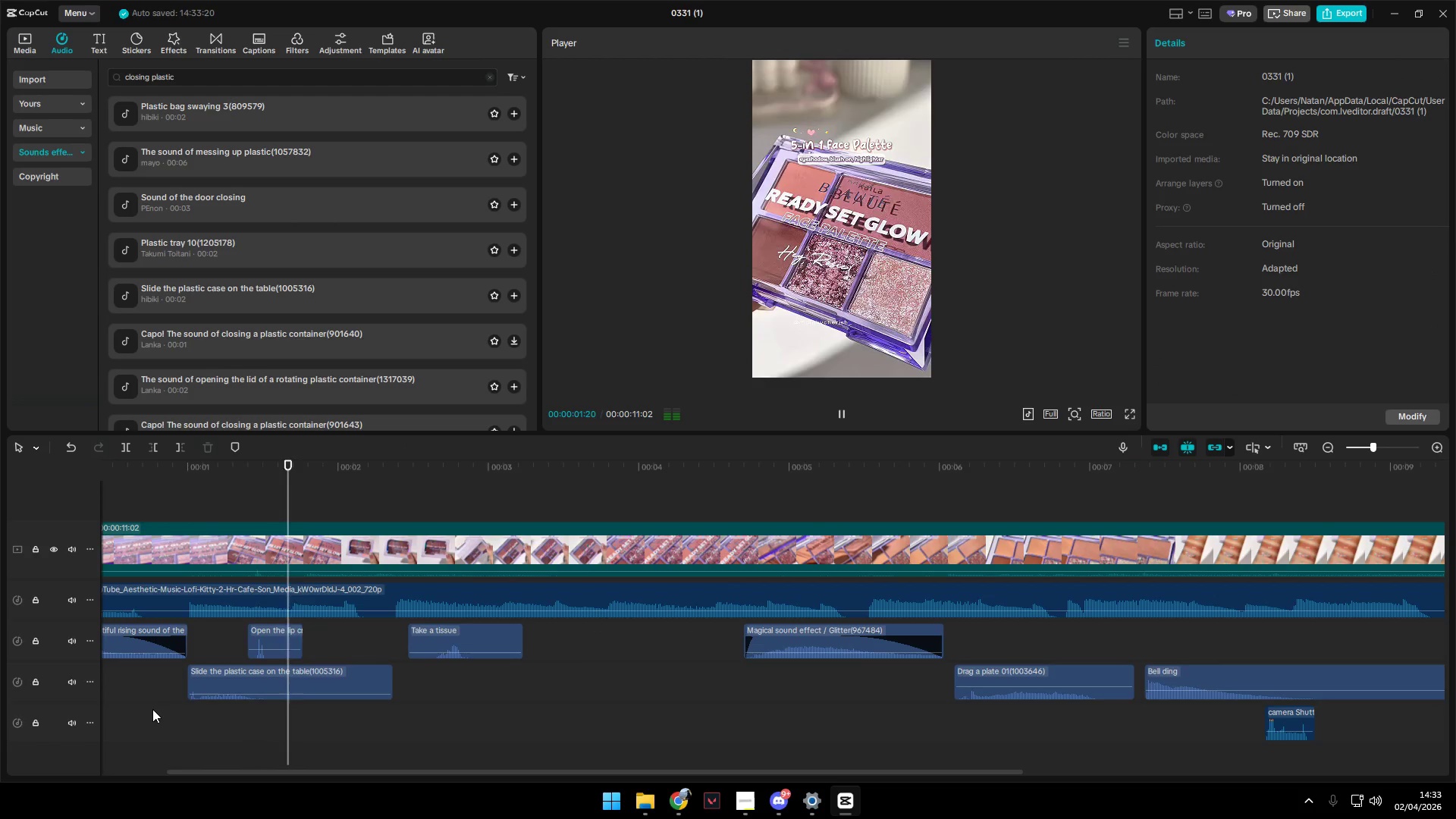 
key(Space)
 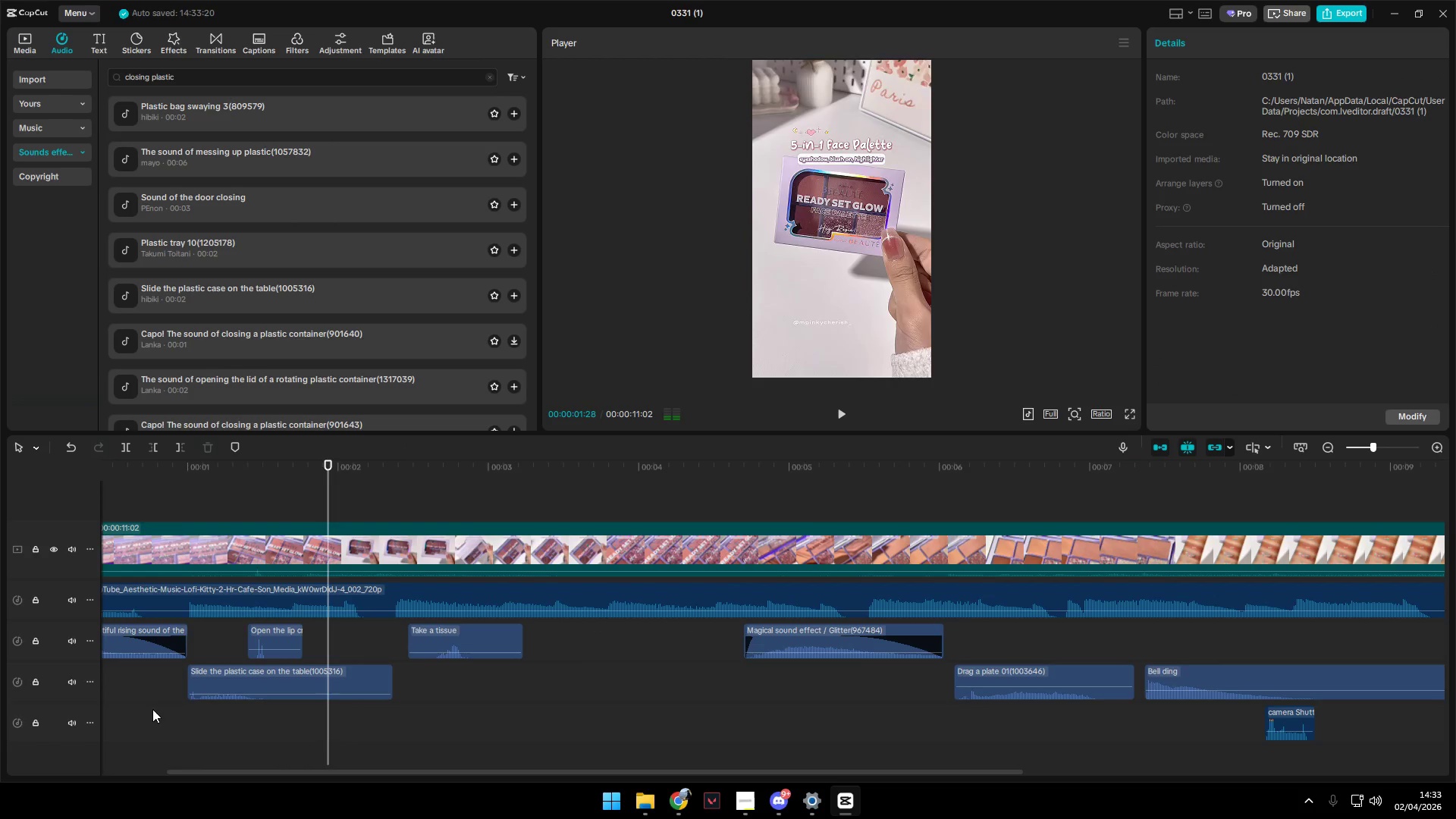 
left_click([152, 709])
 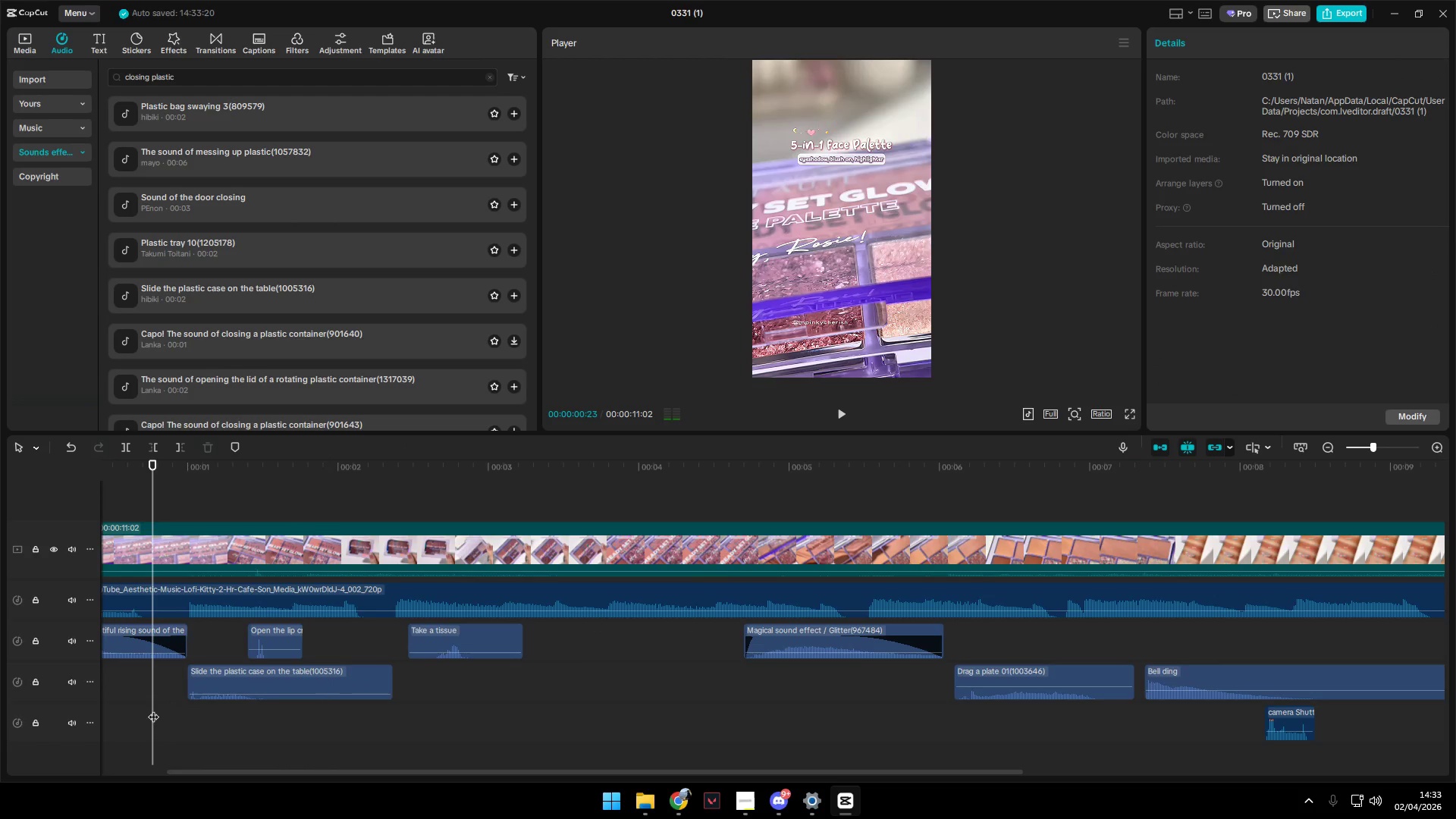 
hold_key(key=ControlLeft, duration=0.7)
 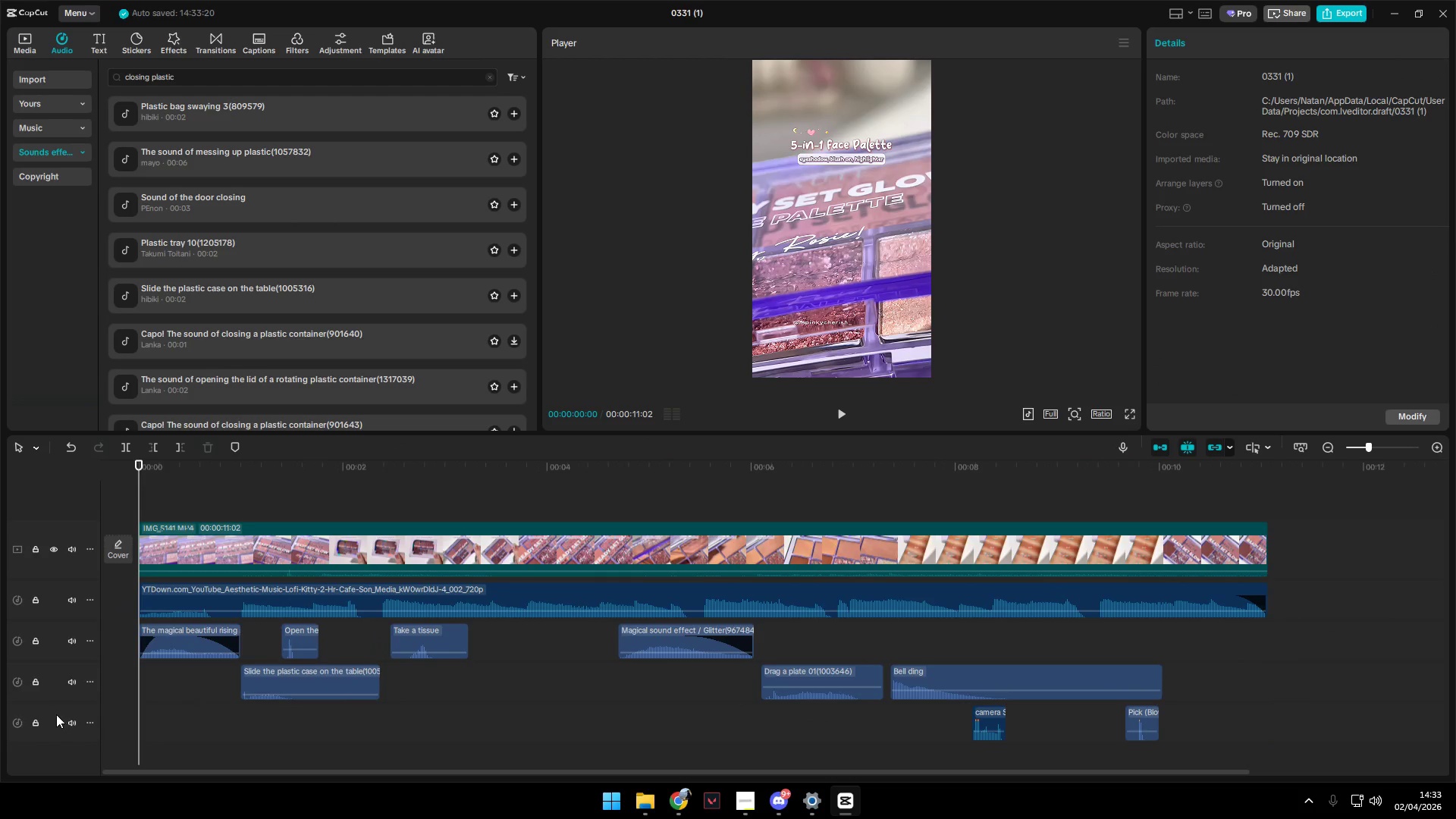 
left_click_drag(start_coordinate=[155, 715], to_coordinate=[60, 714])
 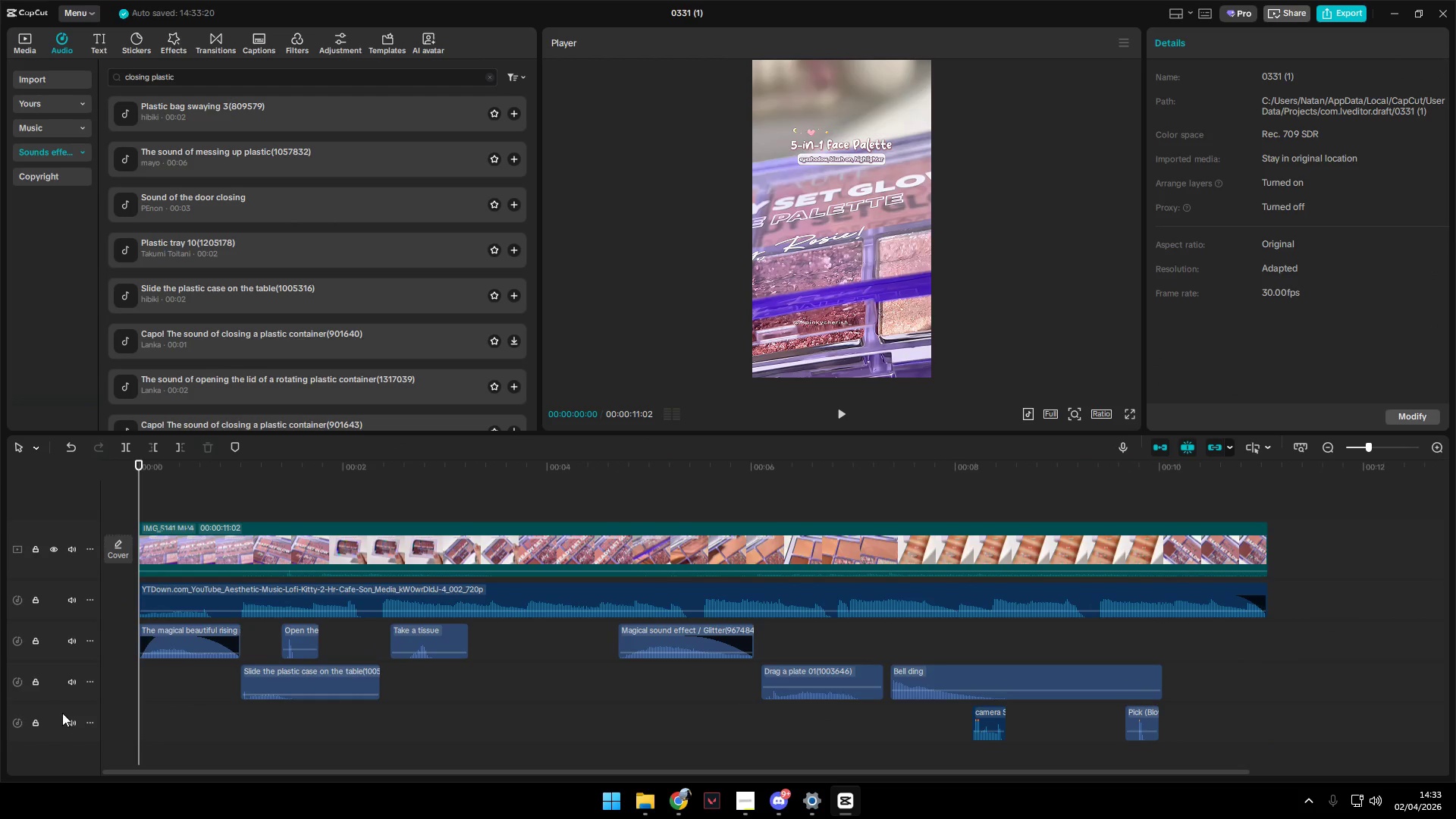 
scroll: coordinate [157, 713], scroll_direction: down, amount: 7.0
 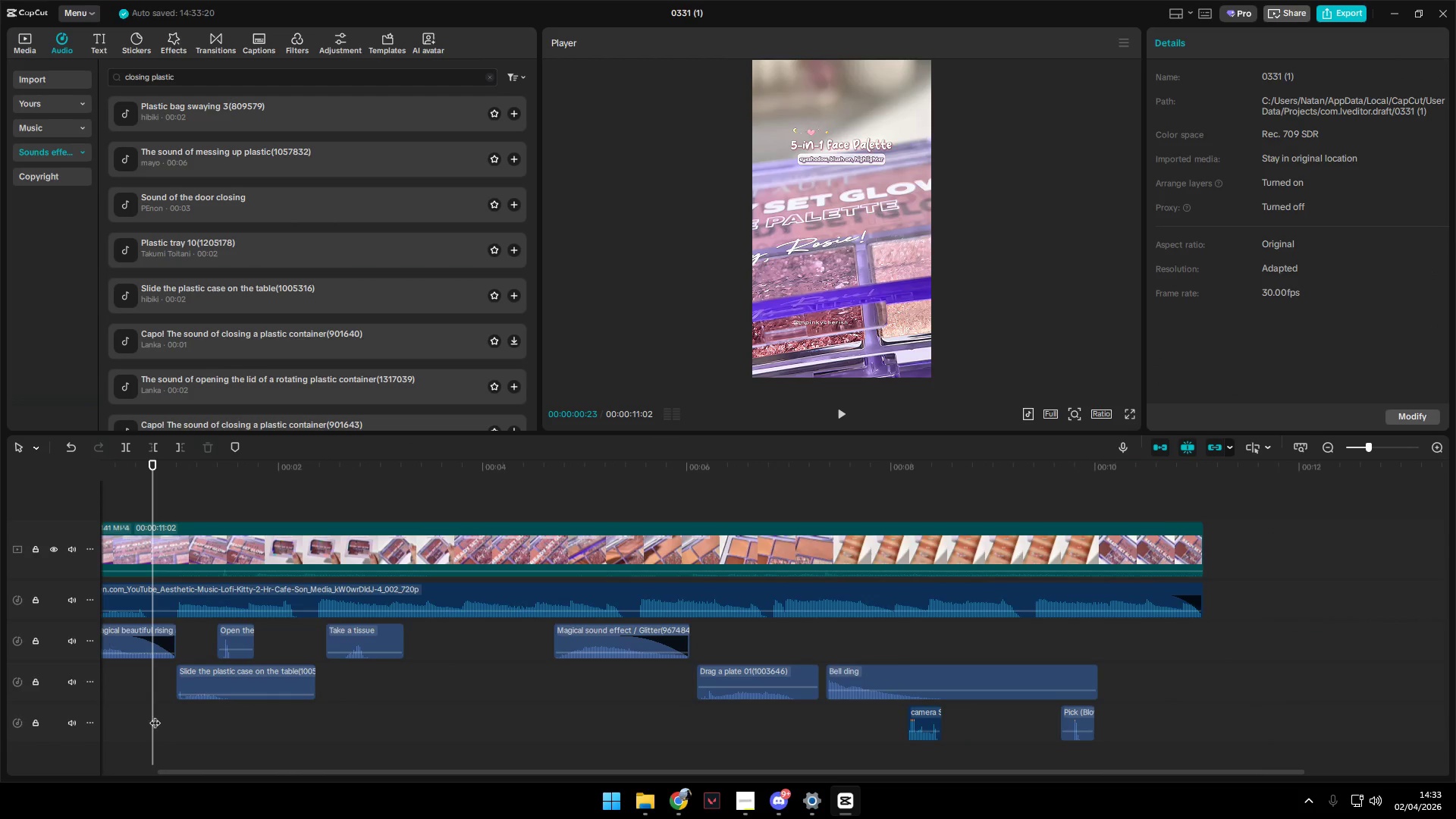 
key(Space)
 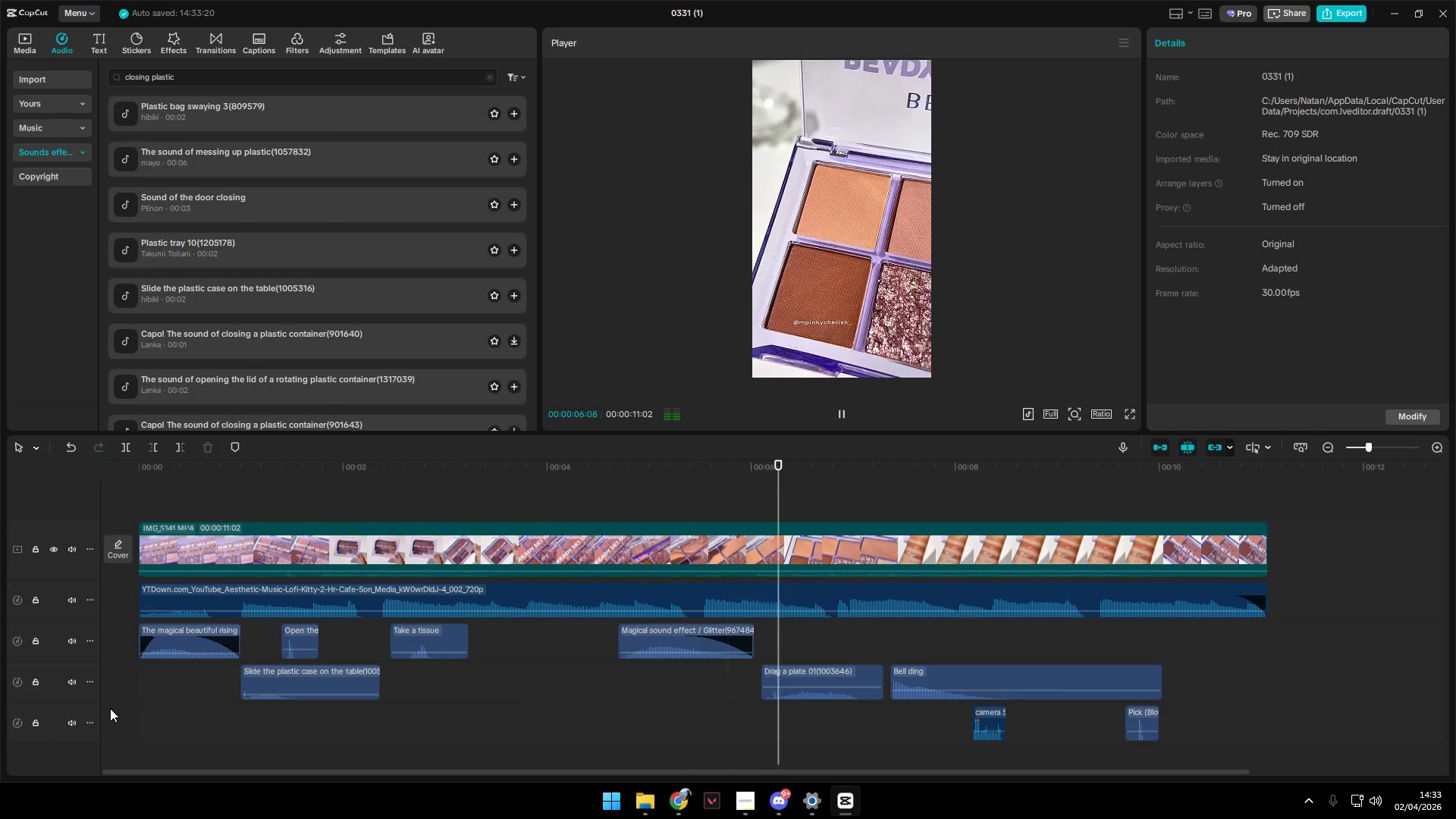 
wait(11.33)
 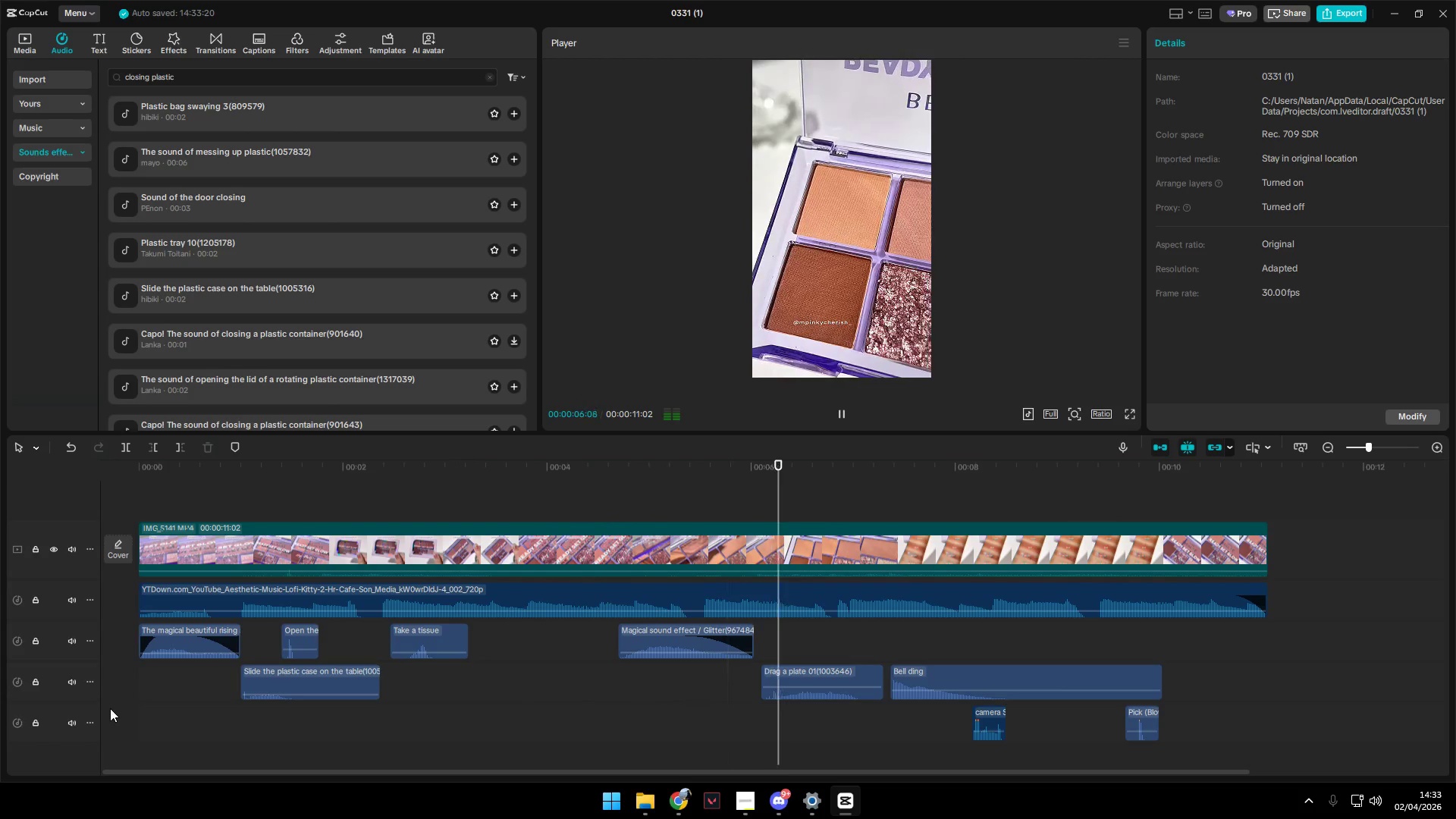 
left_click([189, 291])
 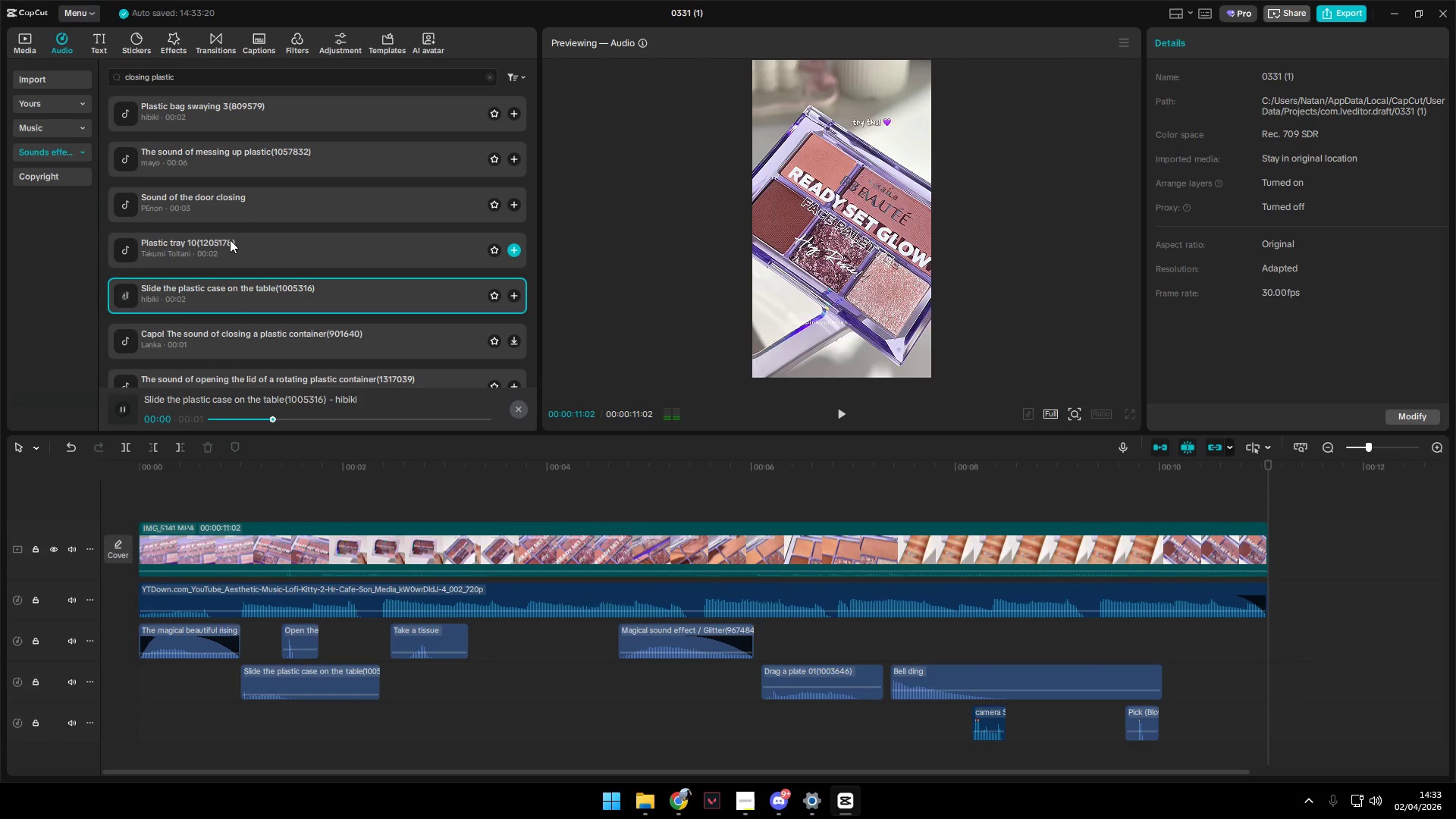 
left_click([234, 253])
 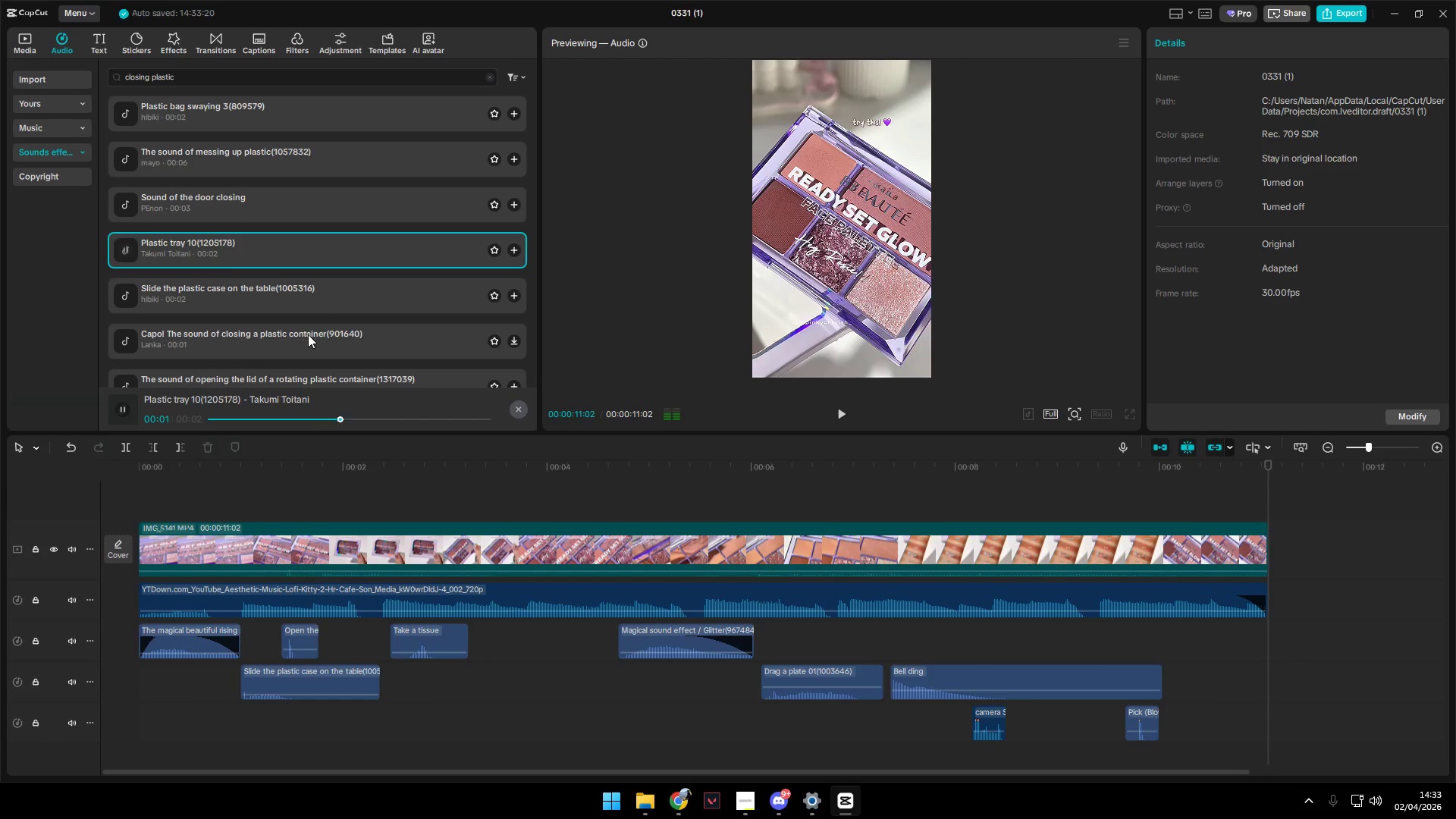 
left_click([315, 342])
 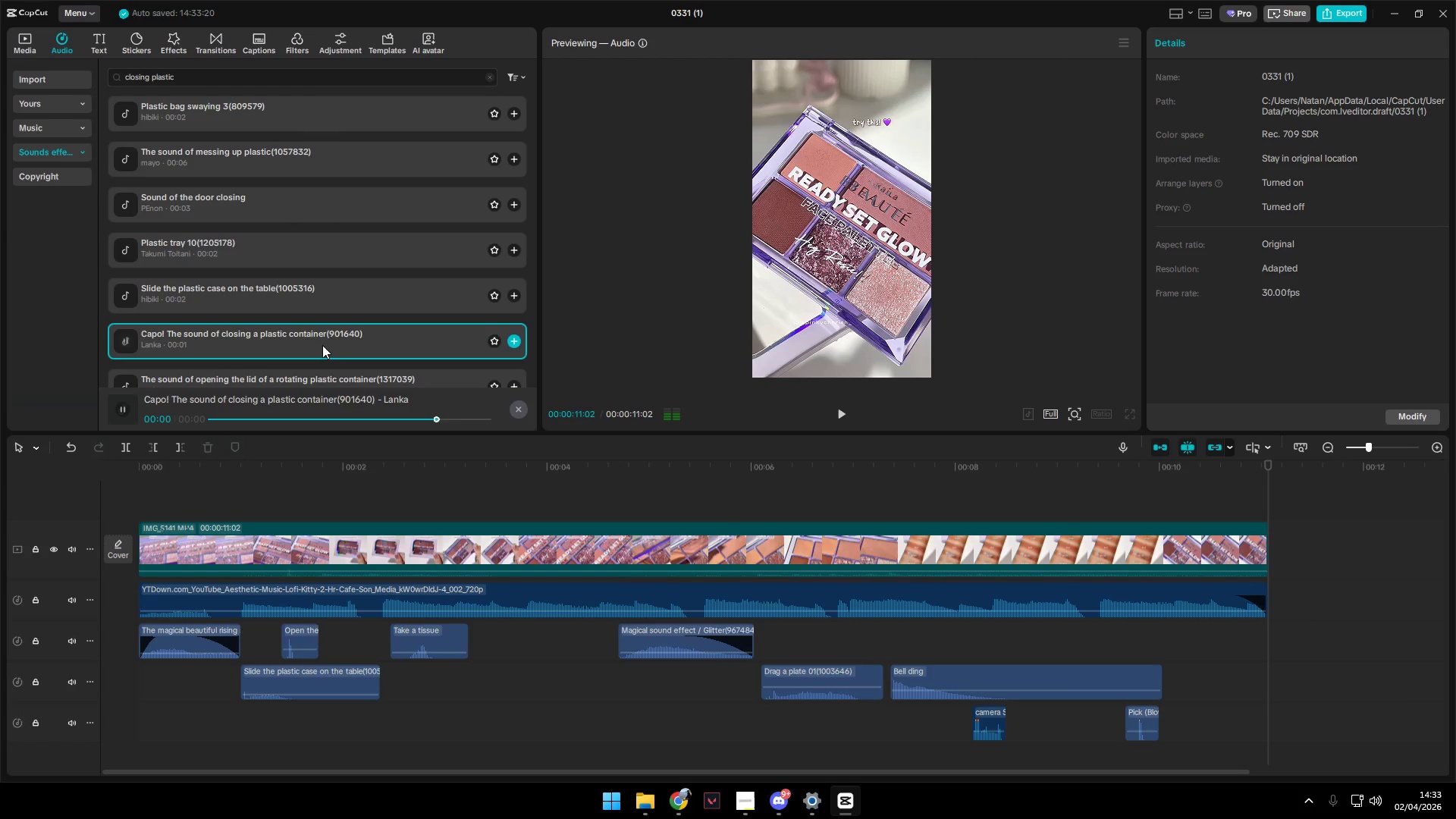 
left_click([315, 375])
 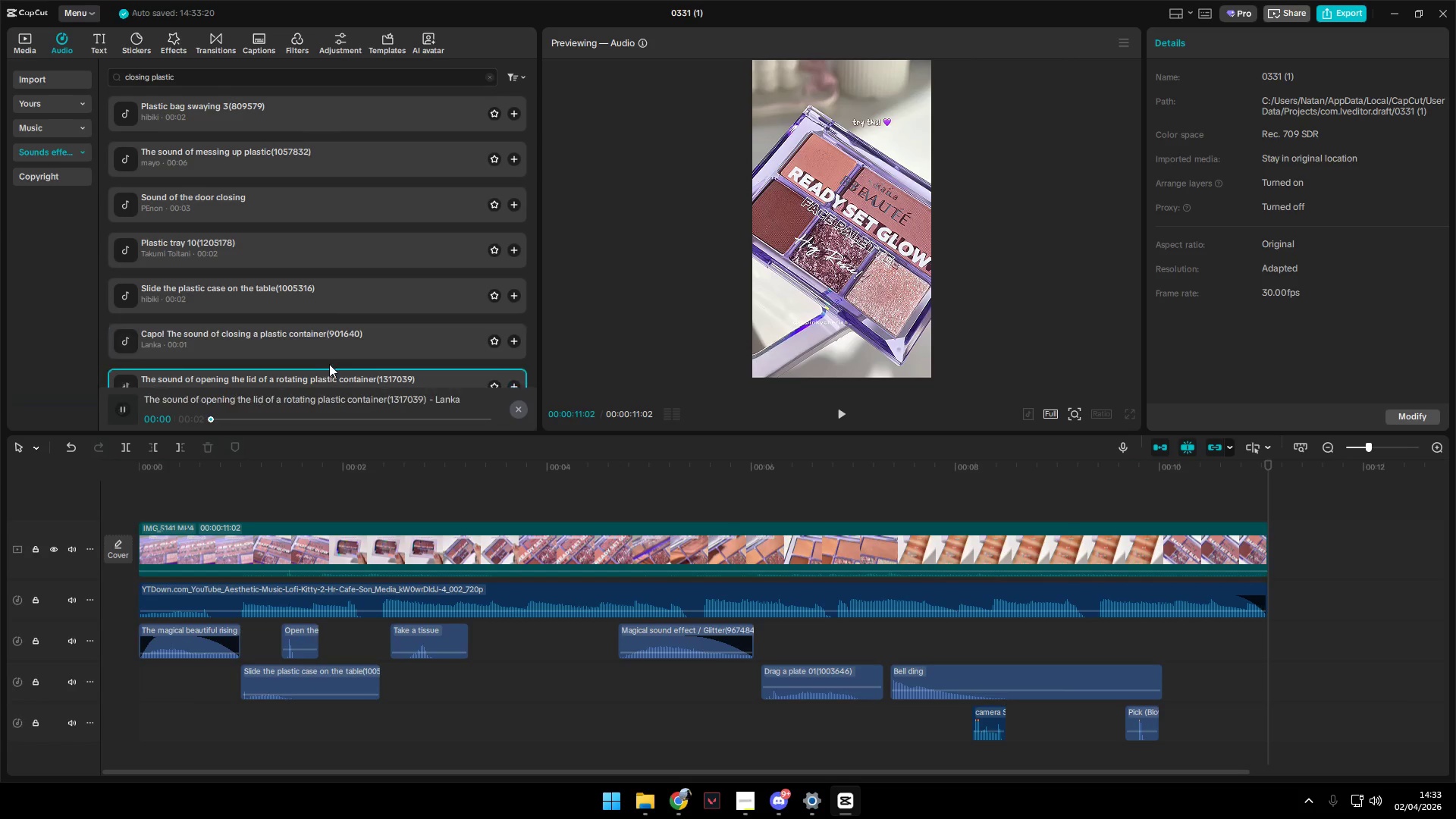 
scroll: coordinate [331, 362], scroll_direction: down, amount: 1.0
 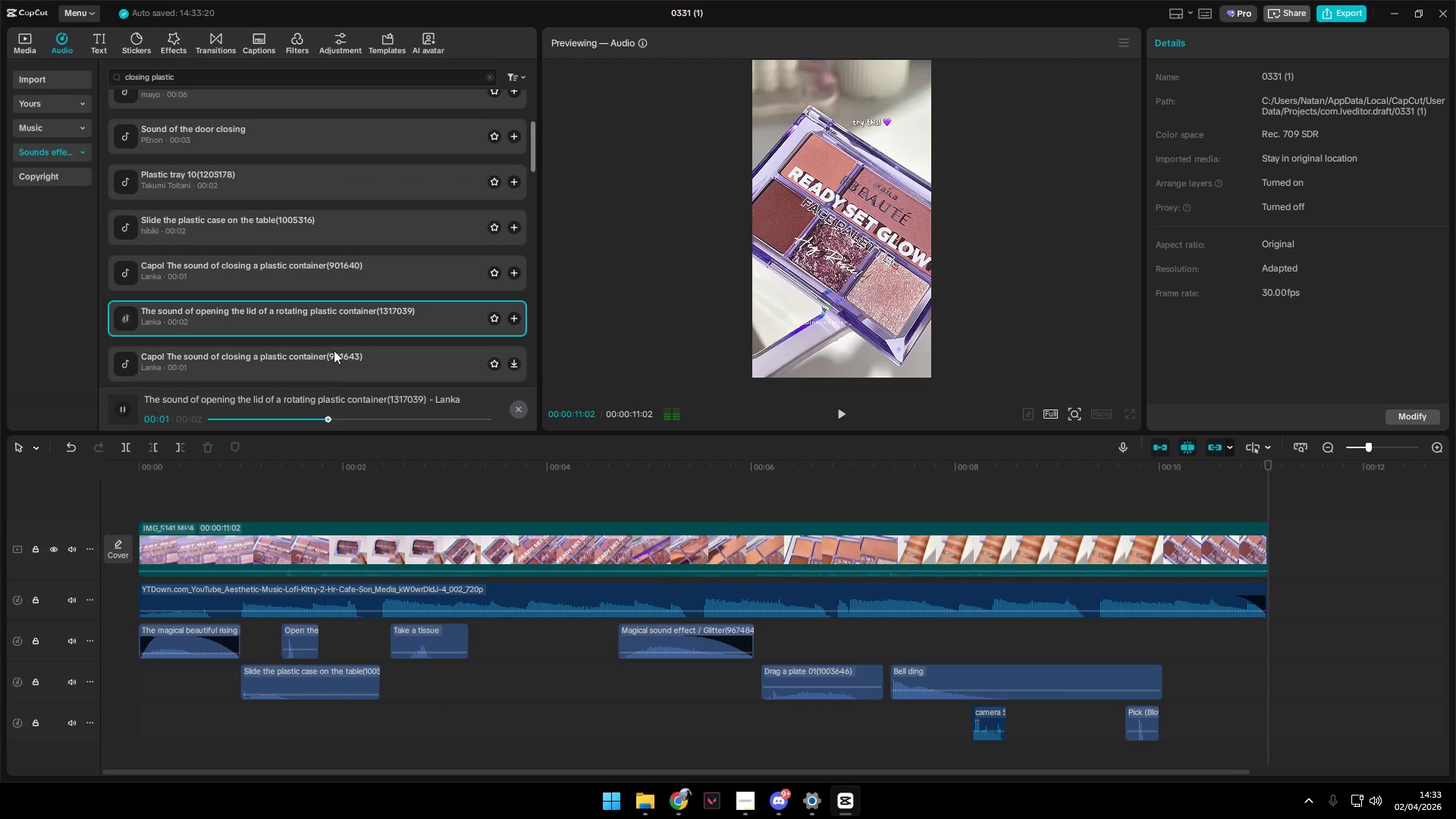 
left_click([334, 356])
 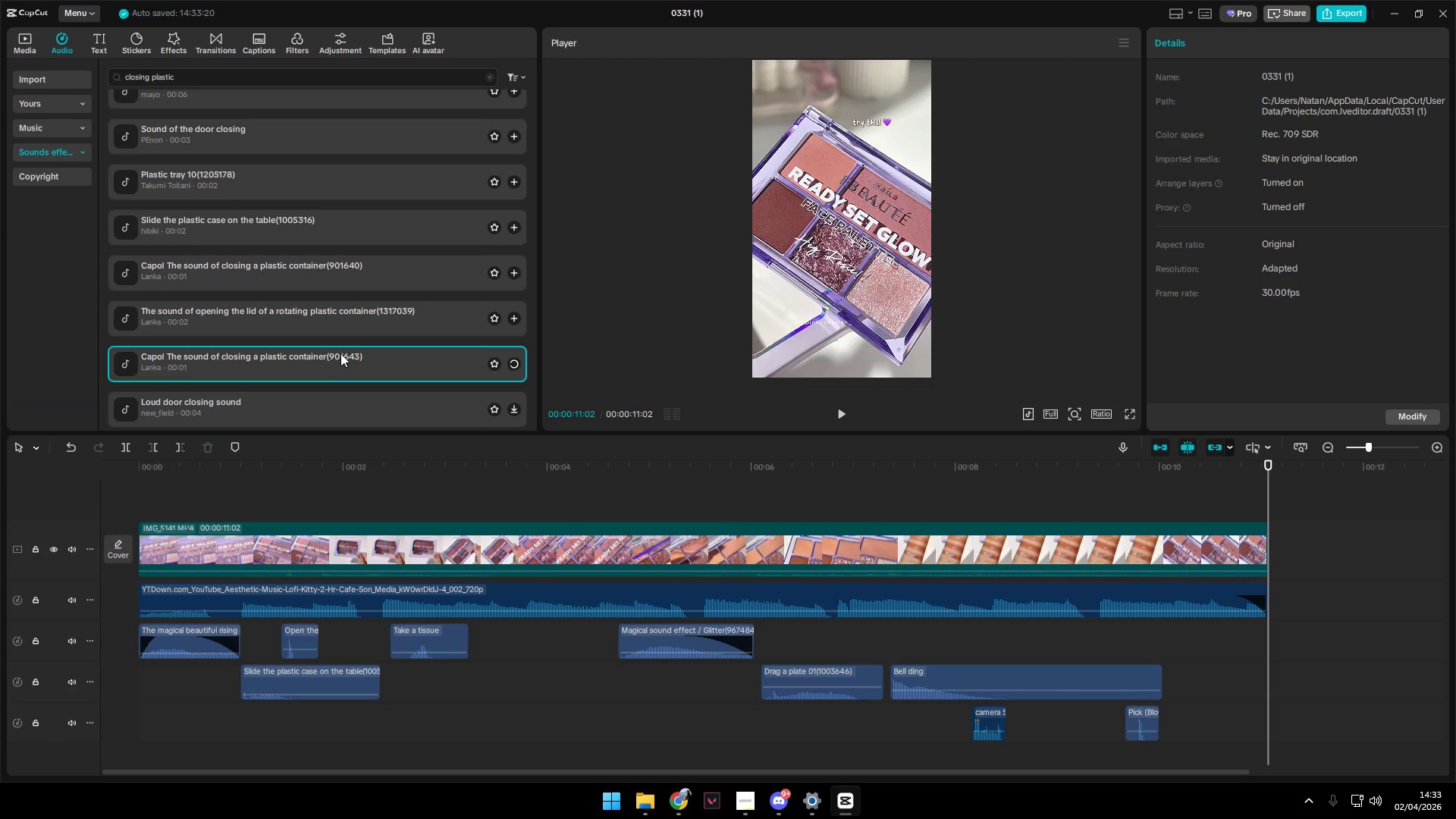 
left_click([347, 348])
 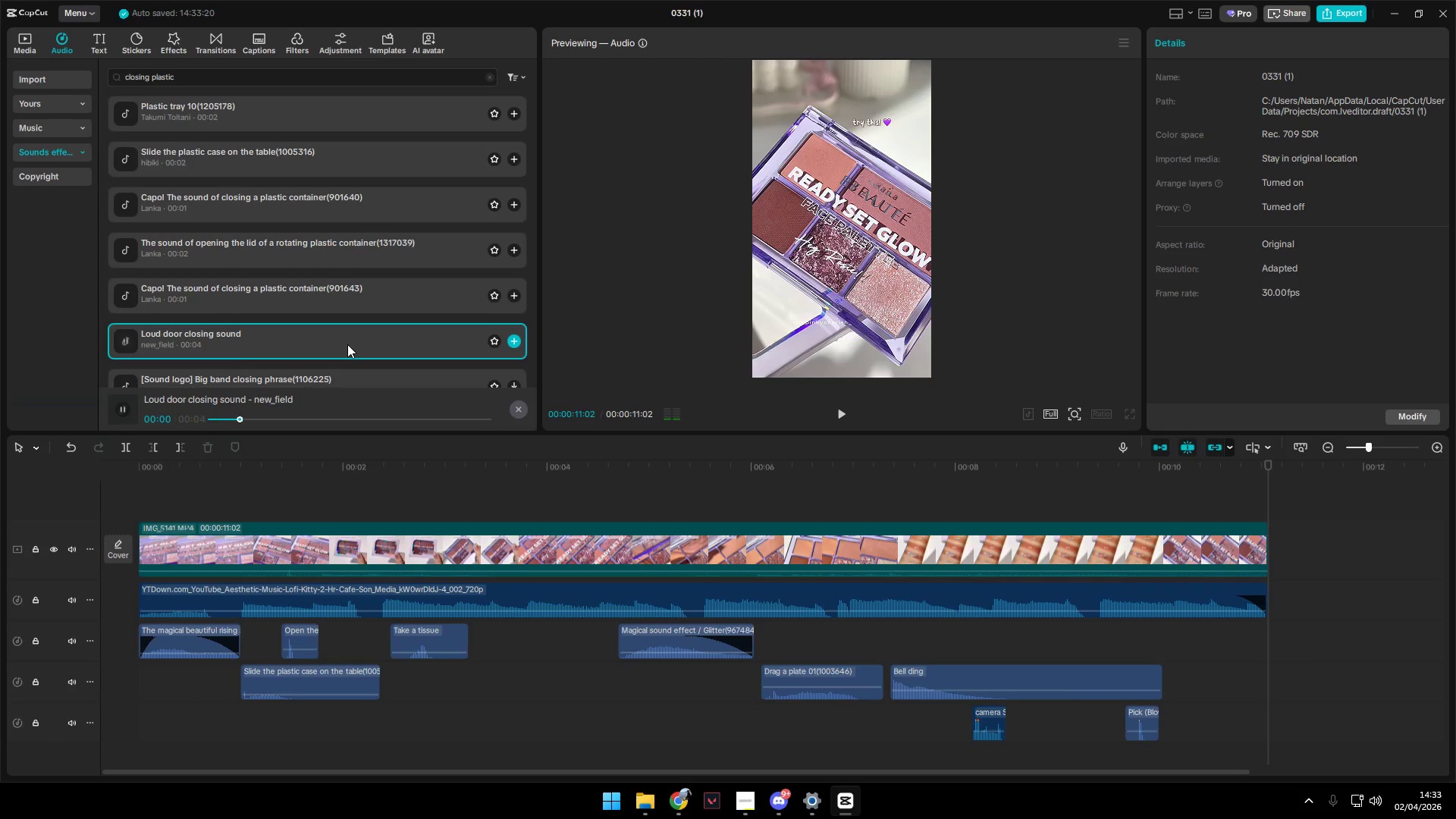 
scroll: coordinate [341, 353], scroll_direction: down, amount: 1.0
 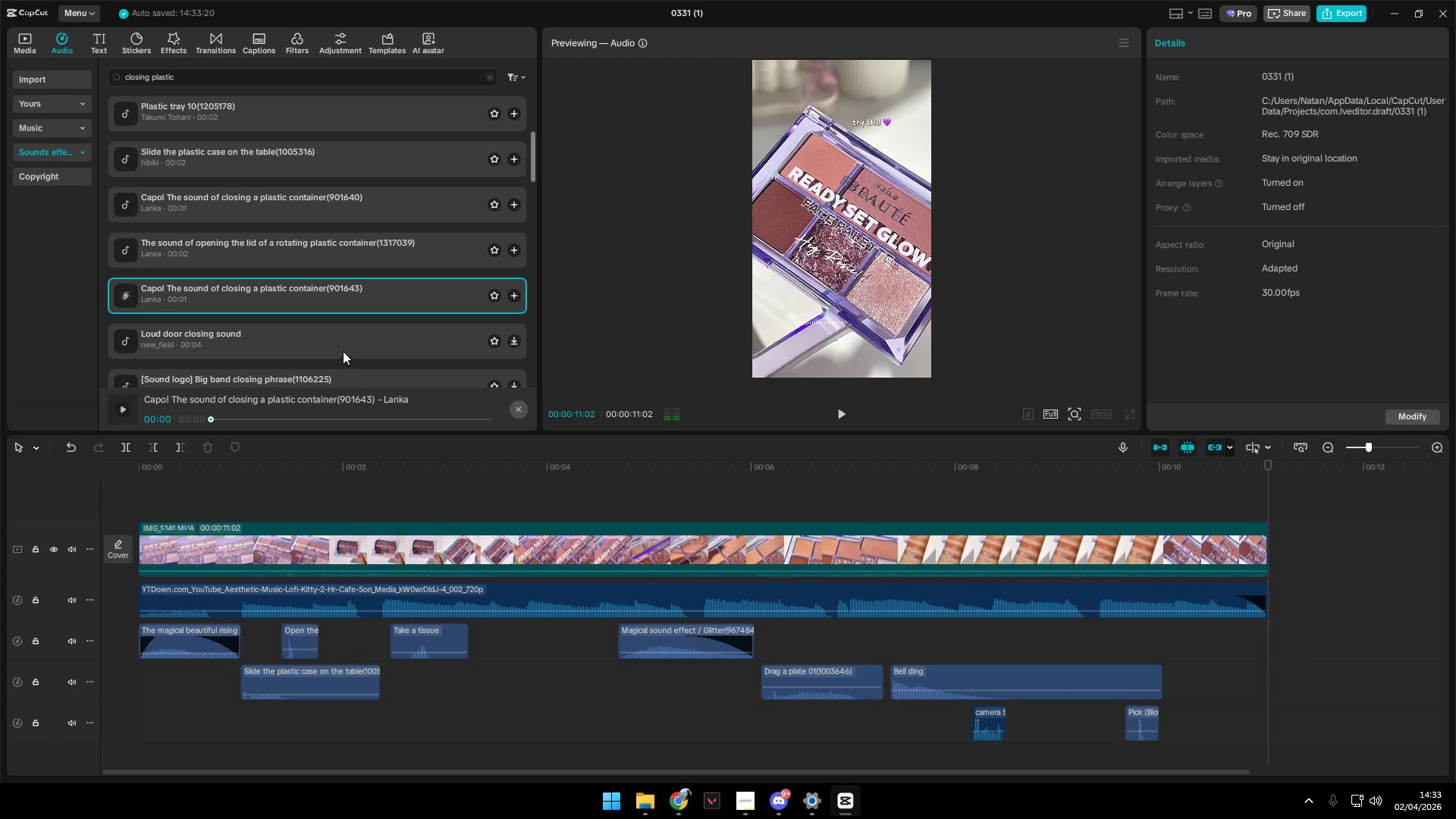 
left_click([337, 236])
 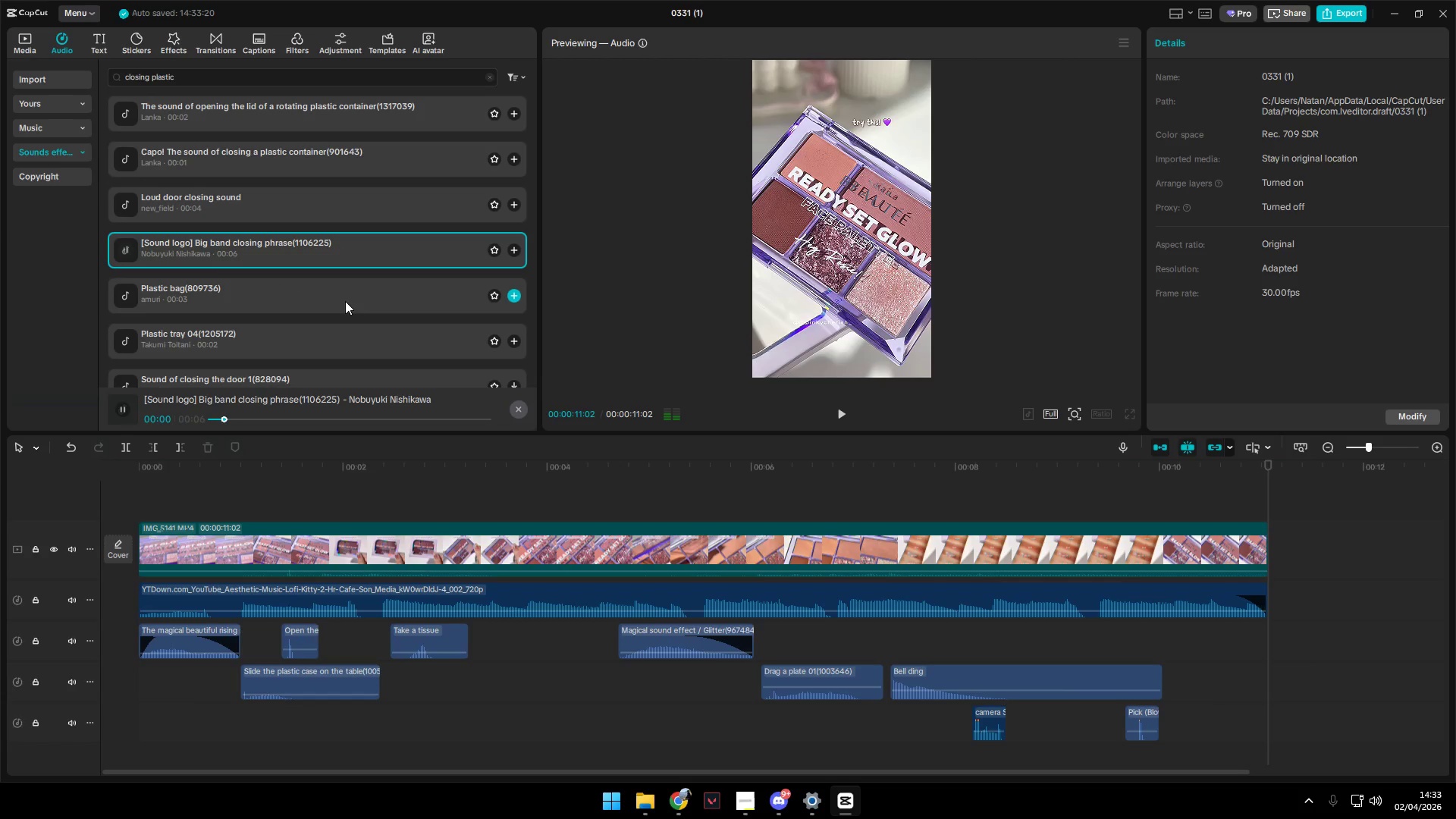 
scroll: coordinate [347, 344], scroll_direction: down, amount: 2.0
 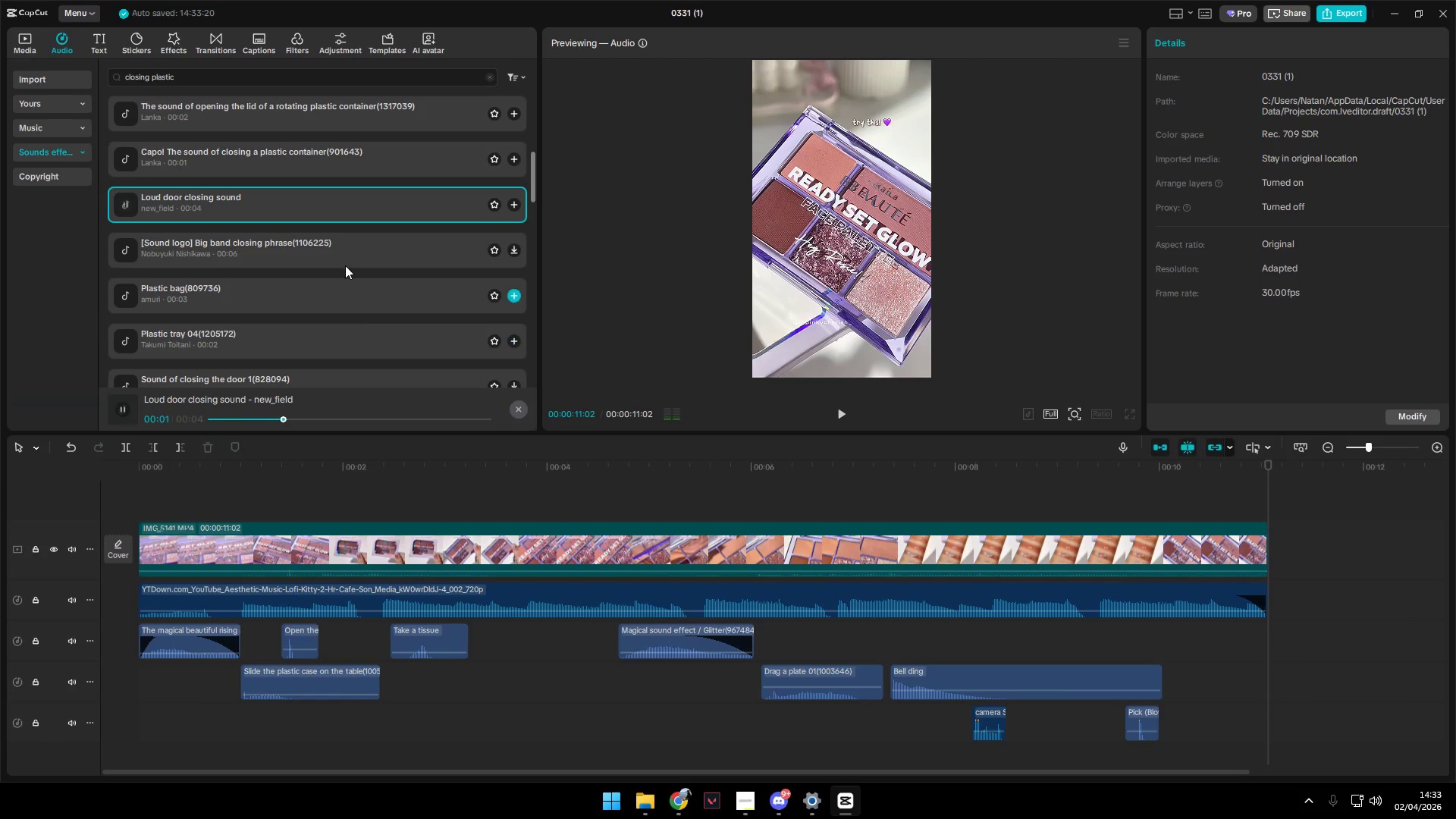 
left_click([345, 301])
 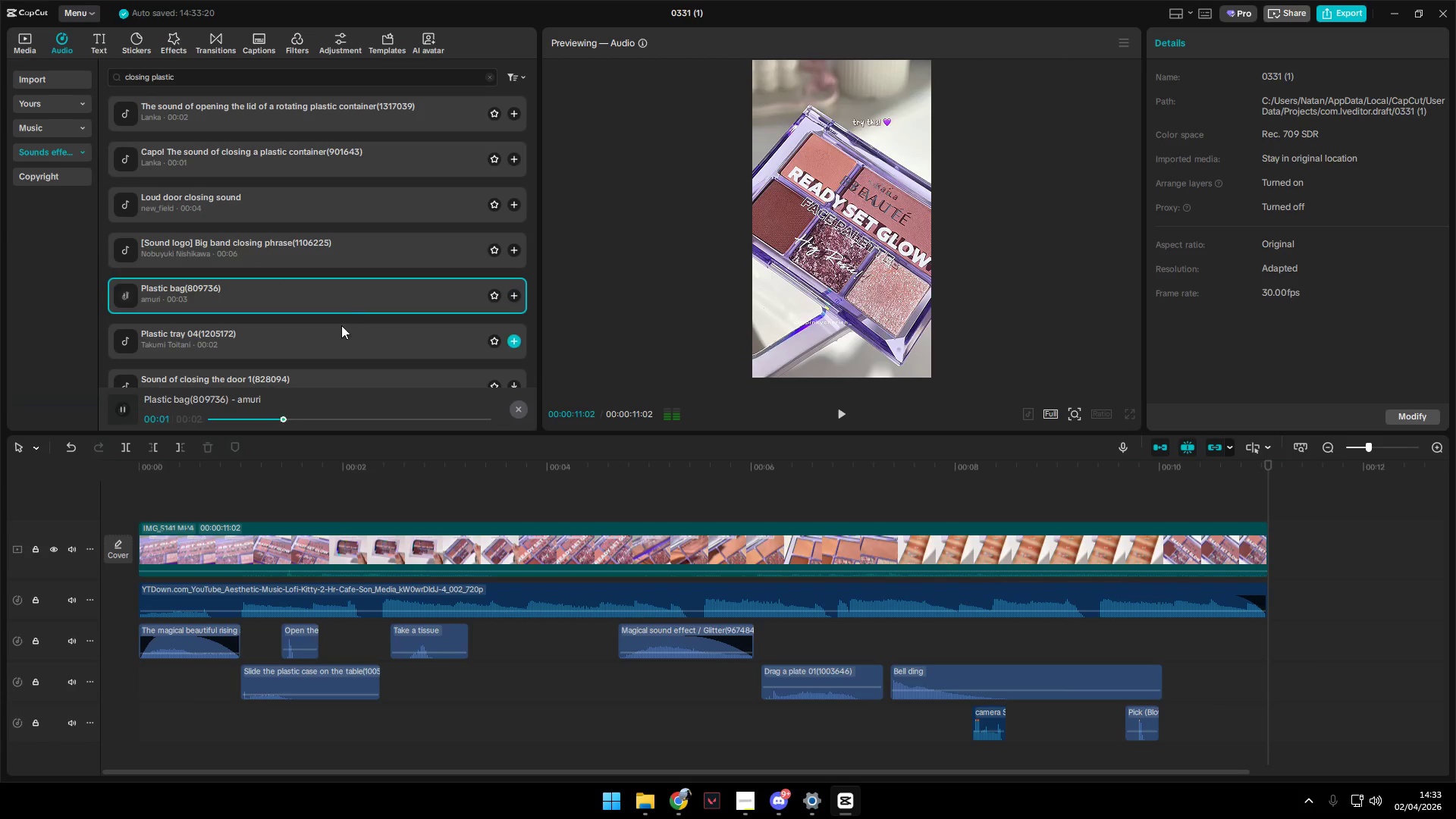 
left_click([337, 346])
 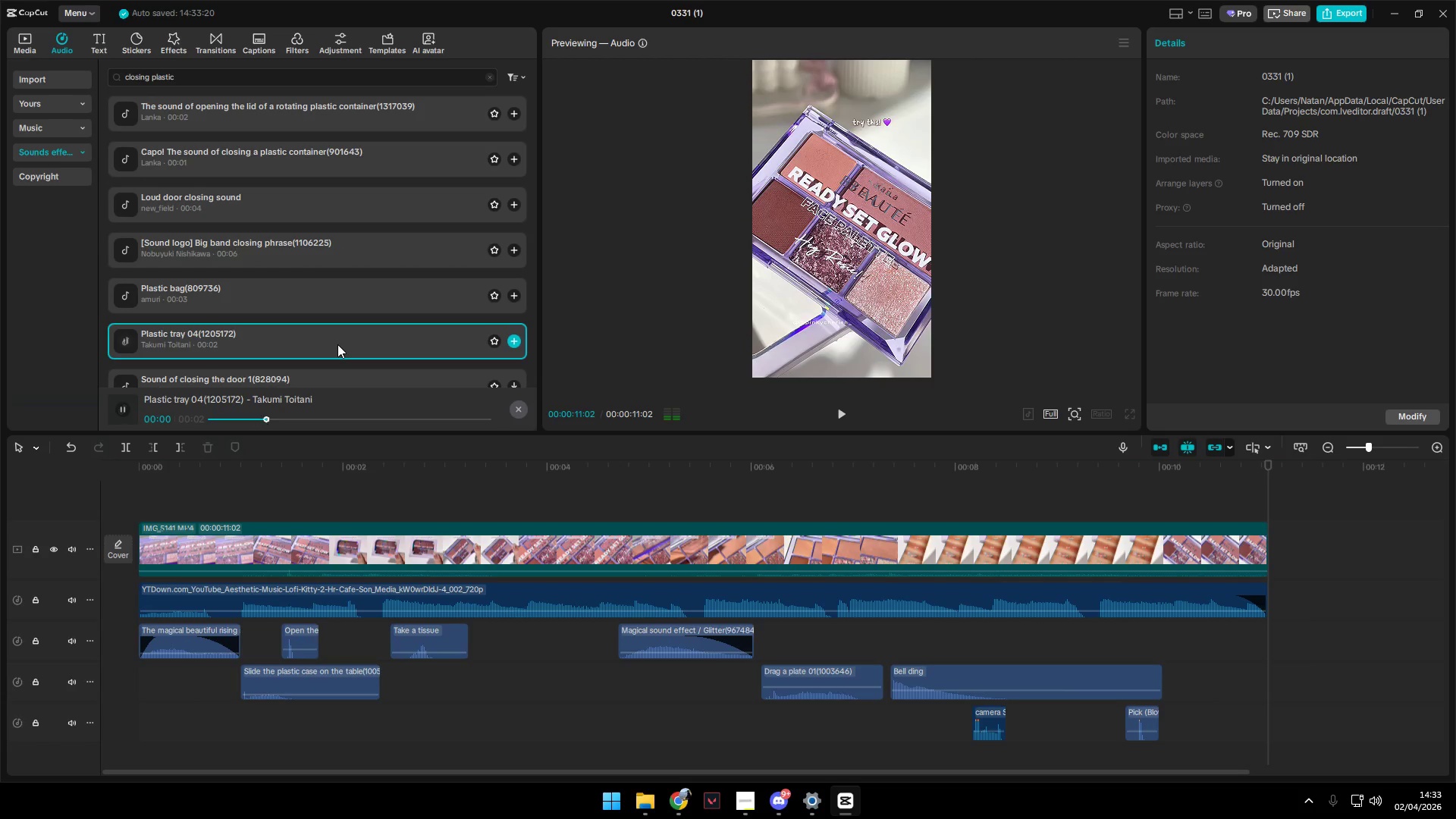 
scroll: coordinate [338, 345], scroll_direction: down, amount: 1.0
 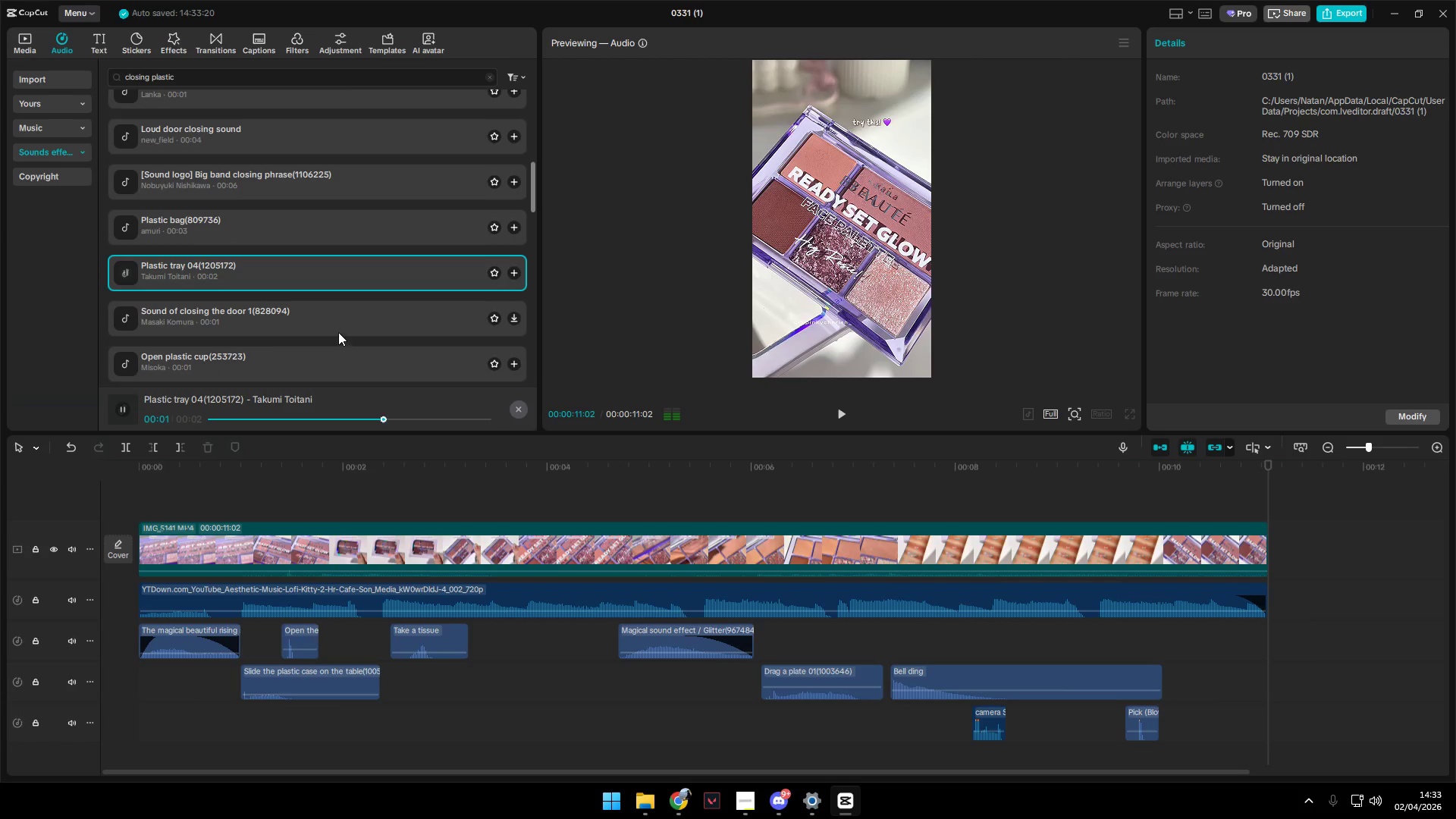 
left_click([337, 318])
 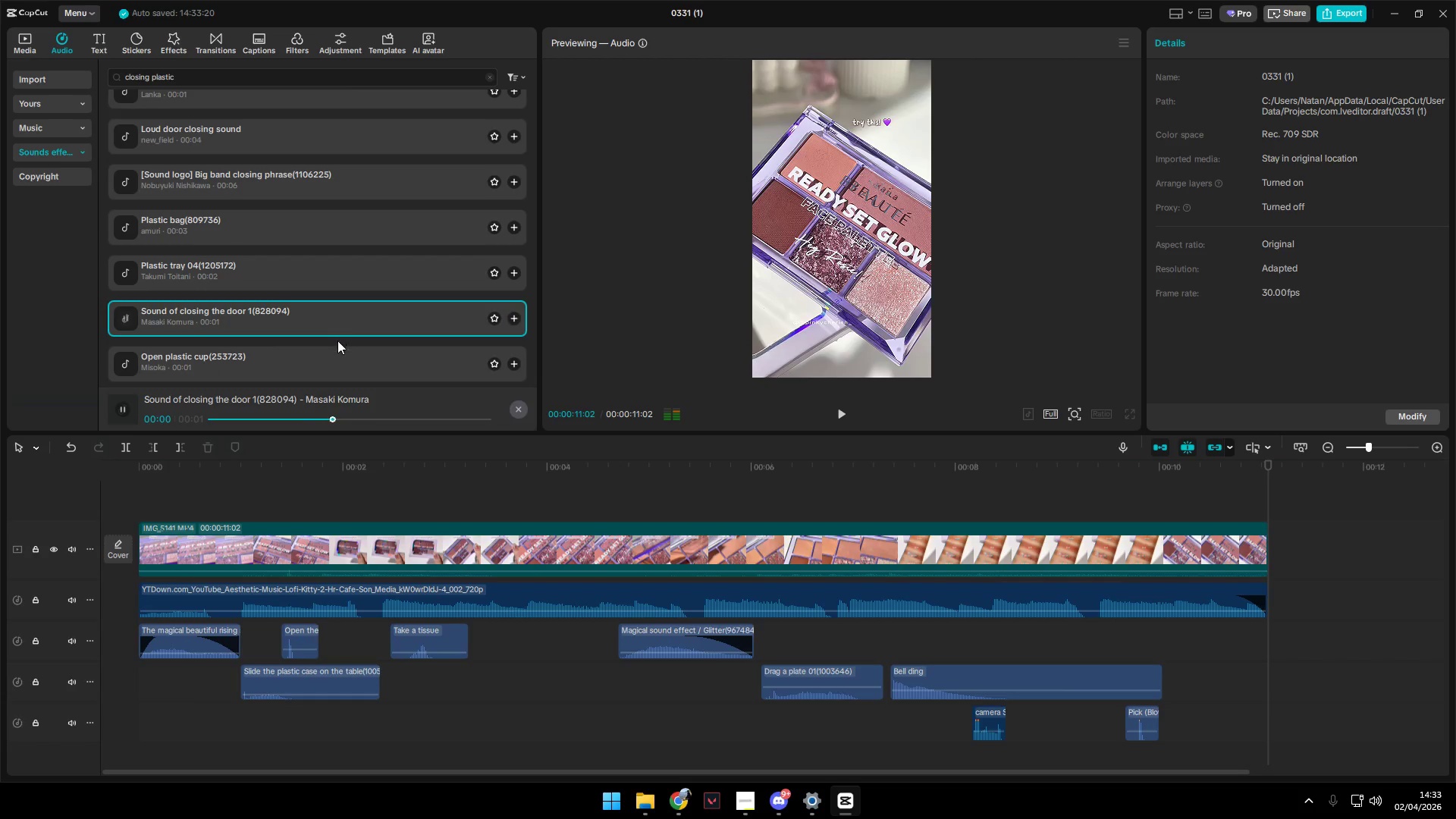 
left_click([331, 356])
 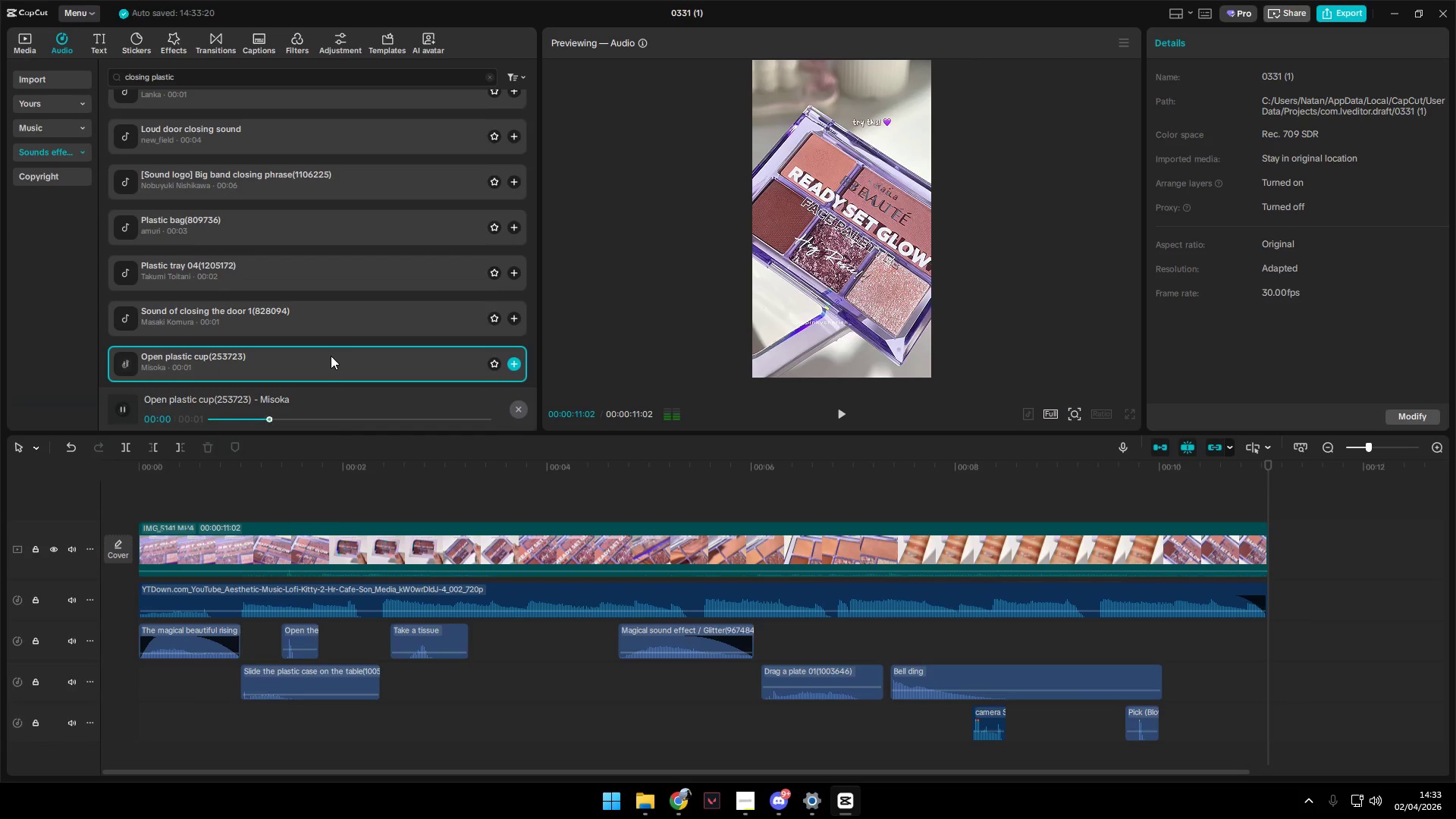 
left_click([328, 355])
 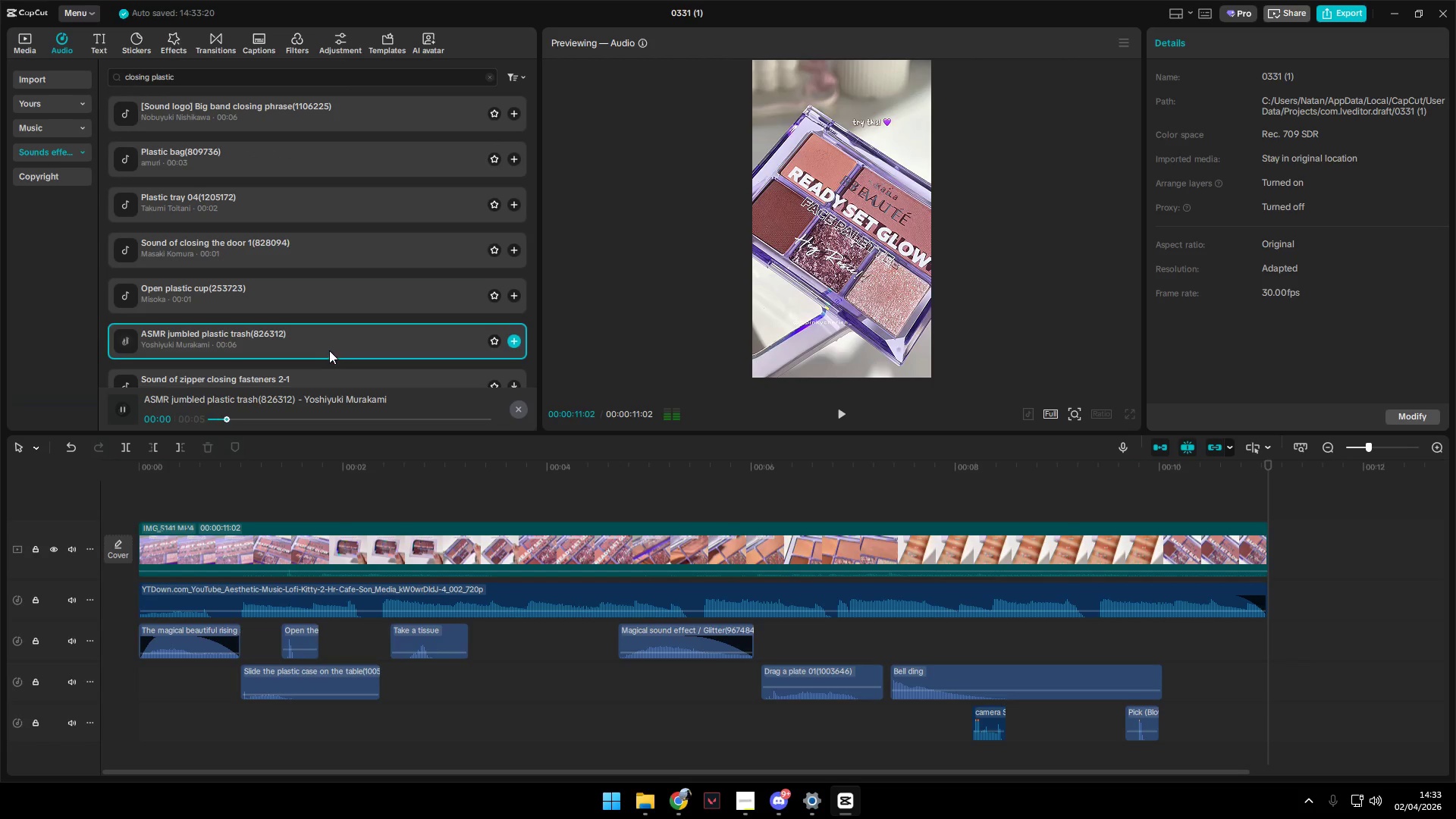 
scroll: coordinate [331, 356], scroll_direction: down, amount: 1.0
 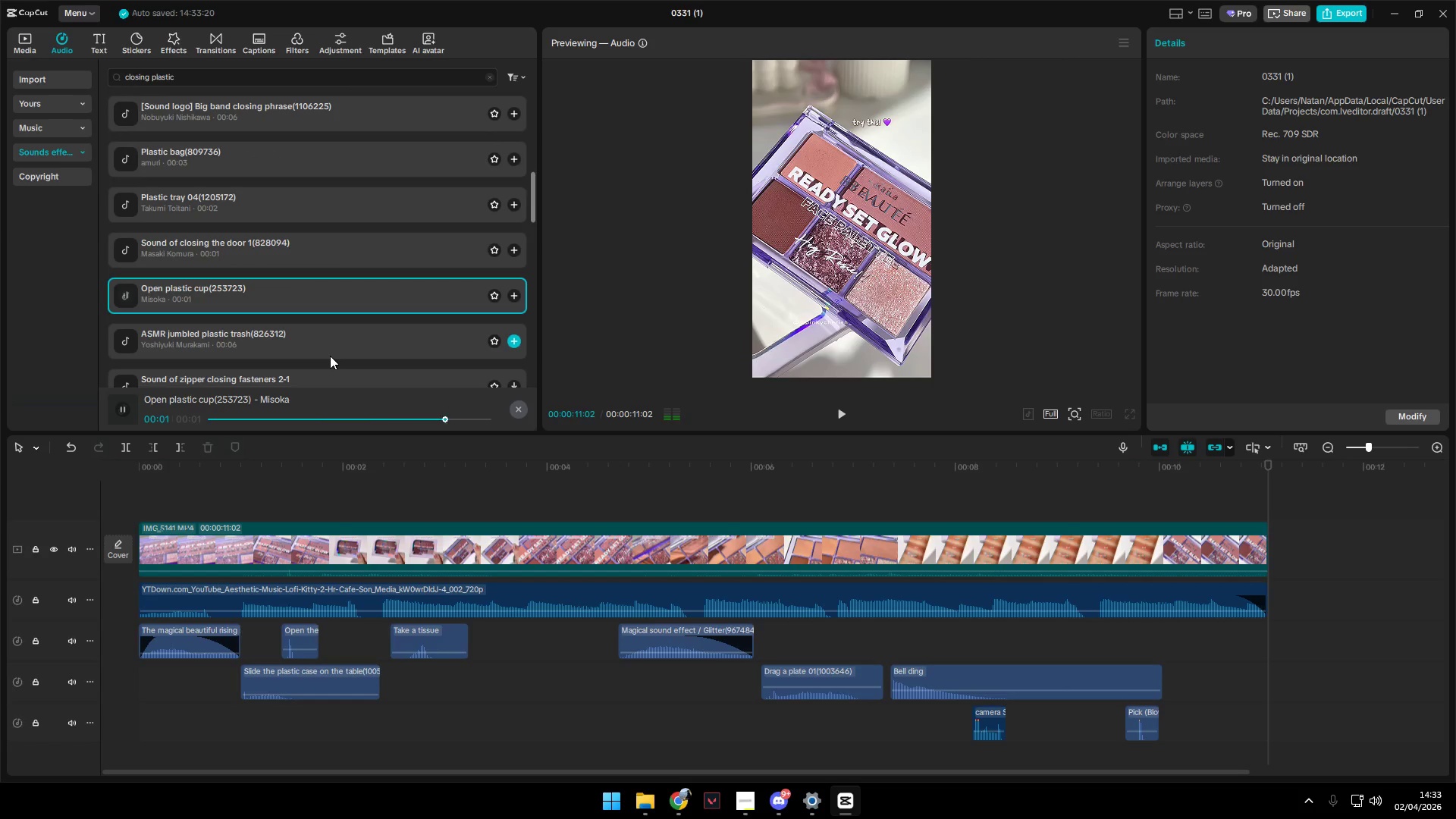 
left_click([324, 323])
 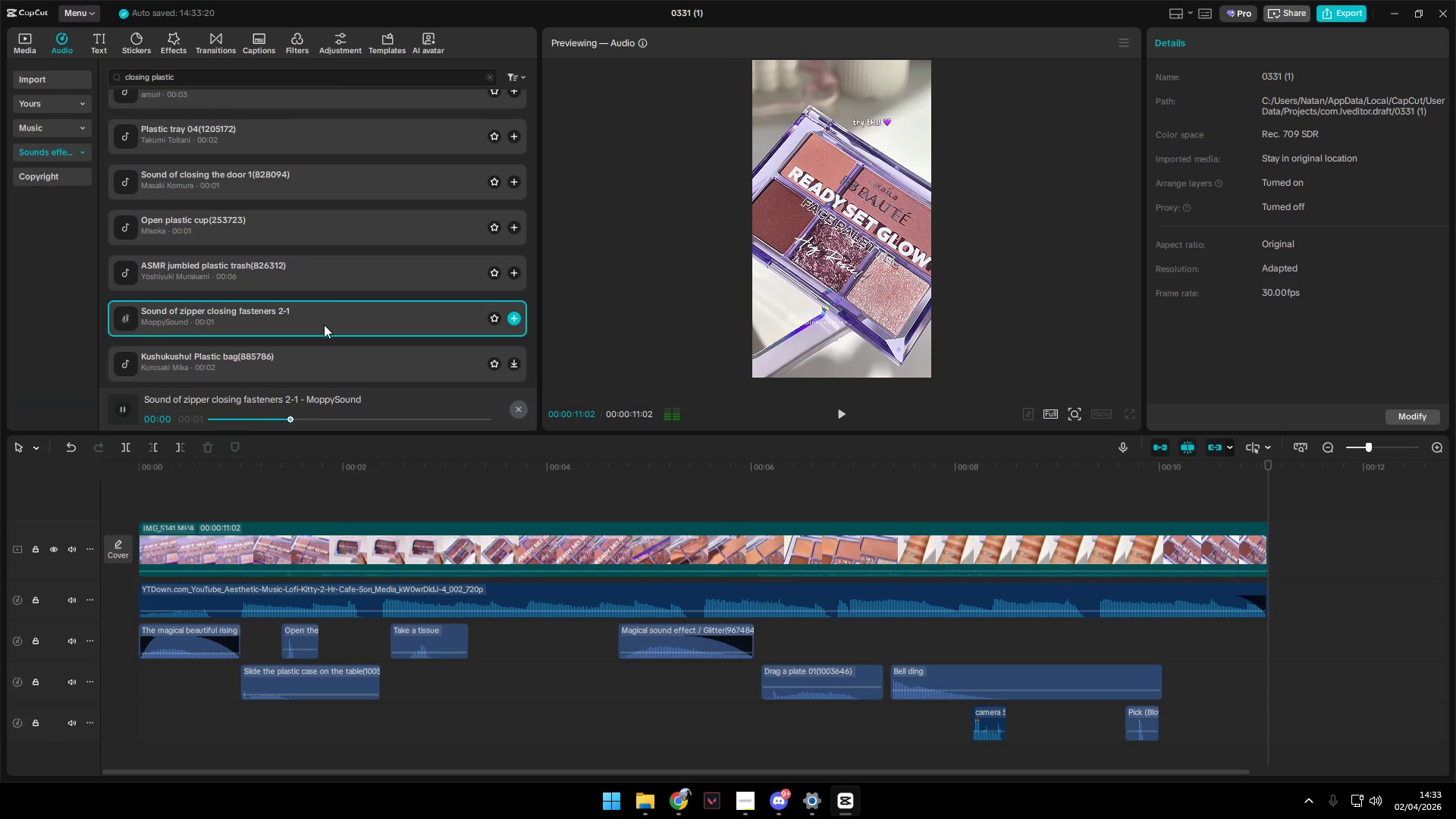 
scroll: coordinate [329, 350], scroll_direction: down, amount: 1.0
 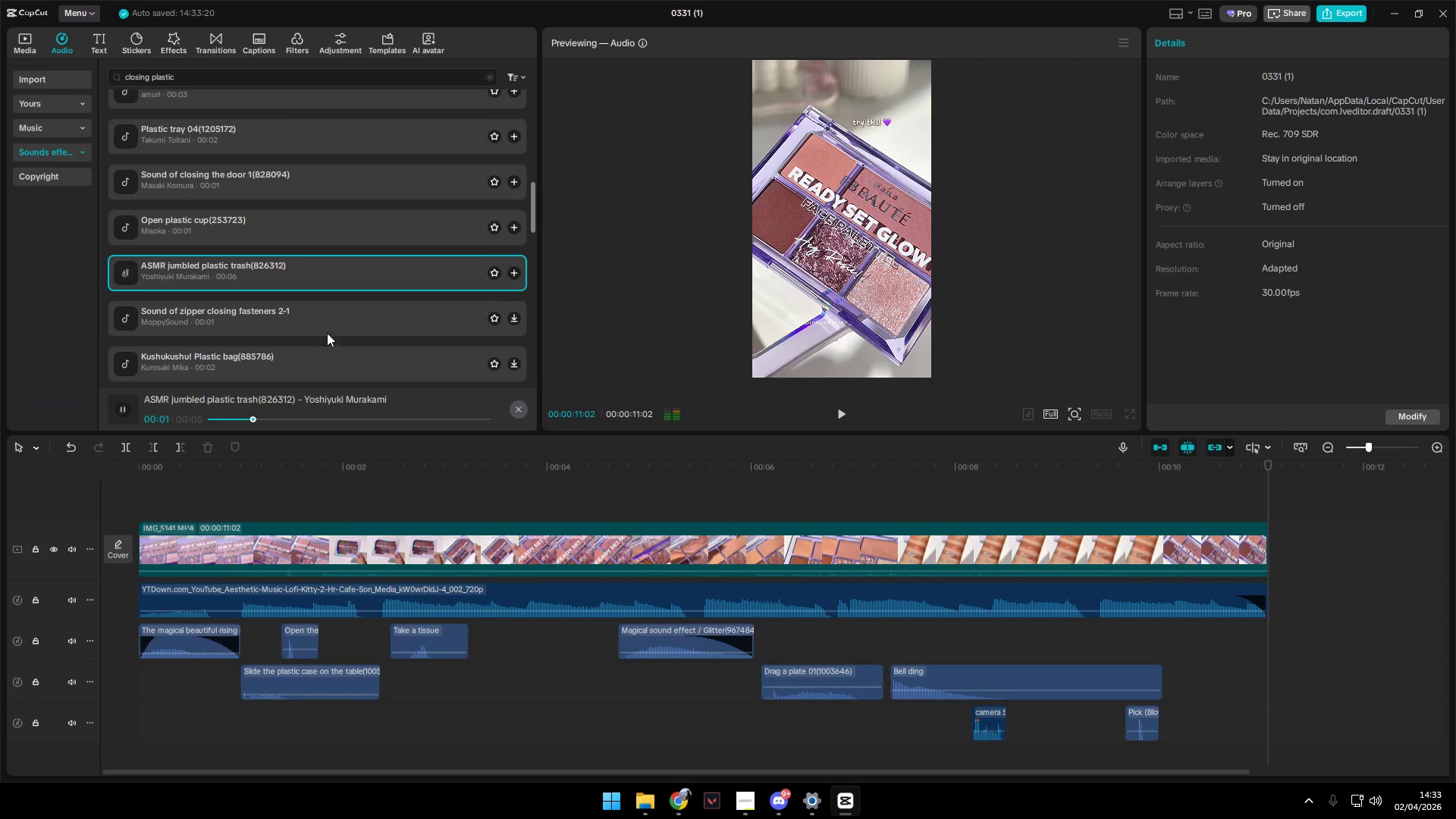 
left_click([327, 356])
 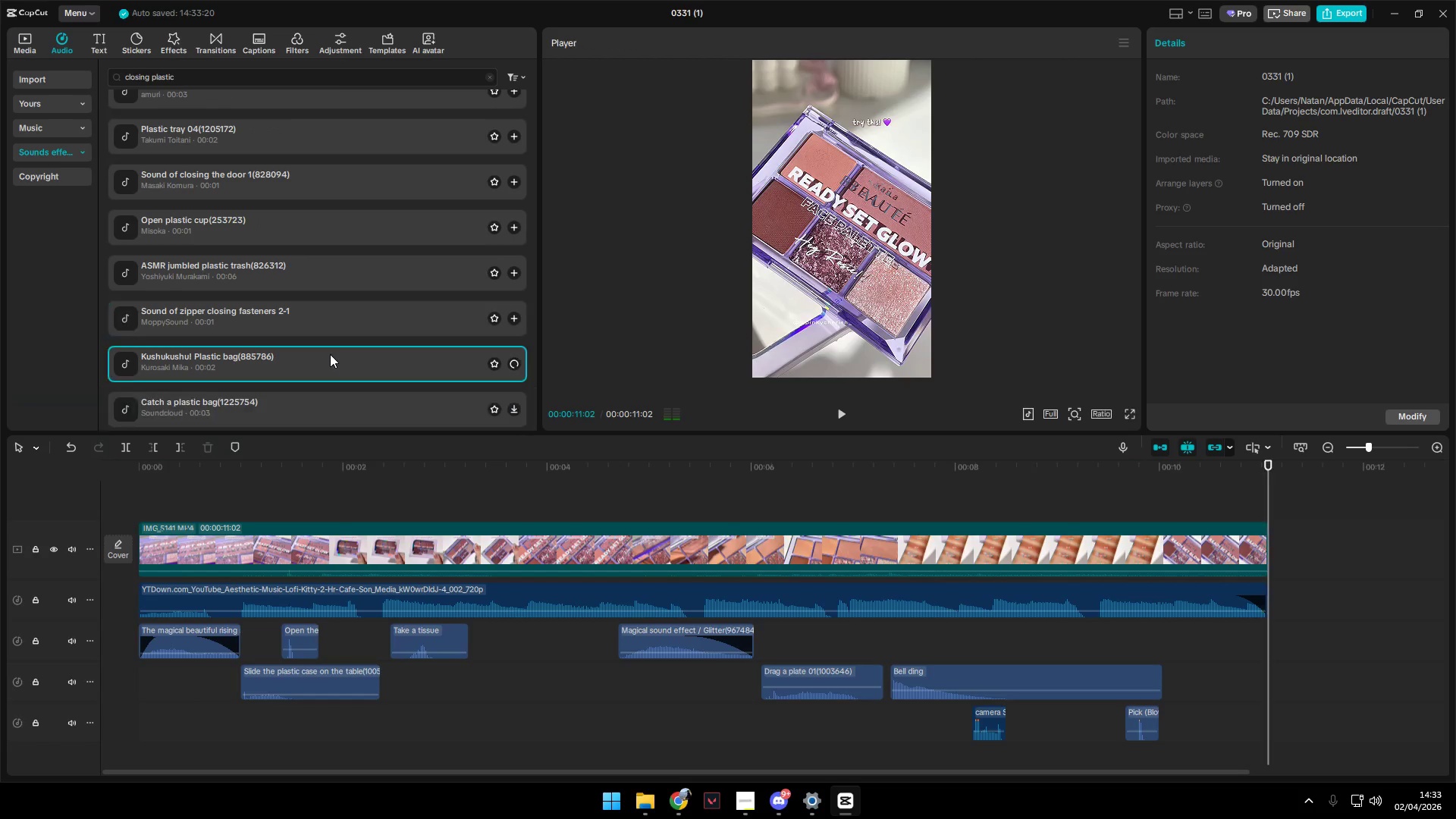 
scroll: coordinate [330, 354], scroll_direction: down, amount: 1.0
 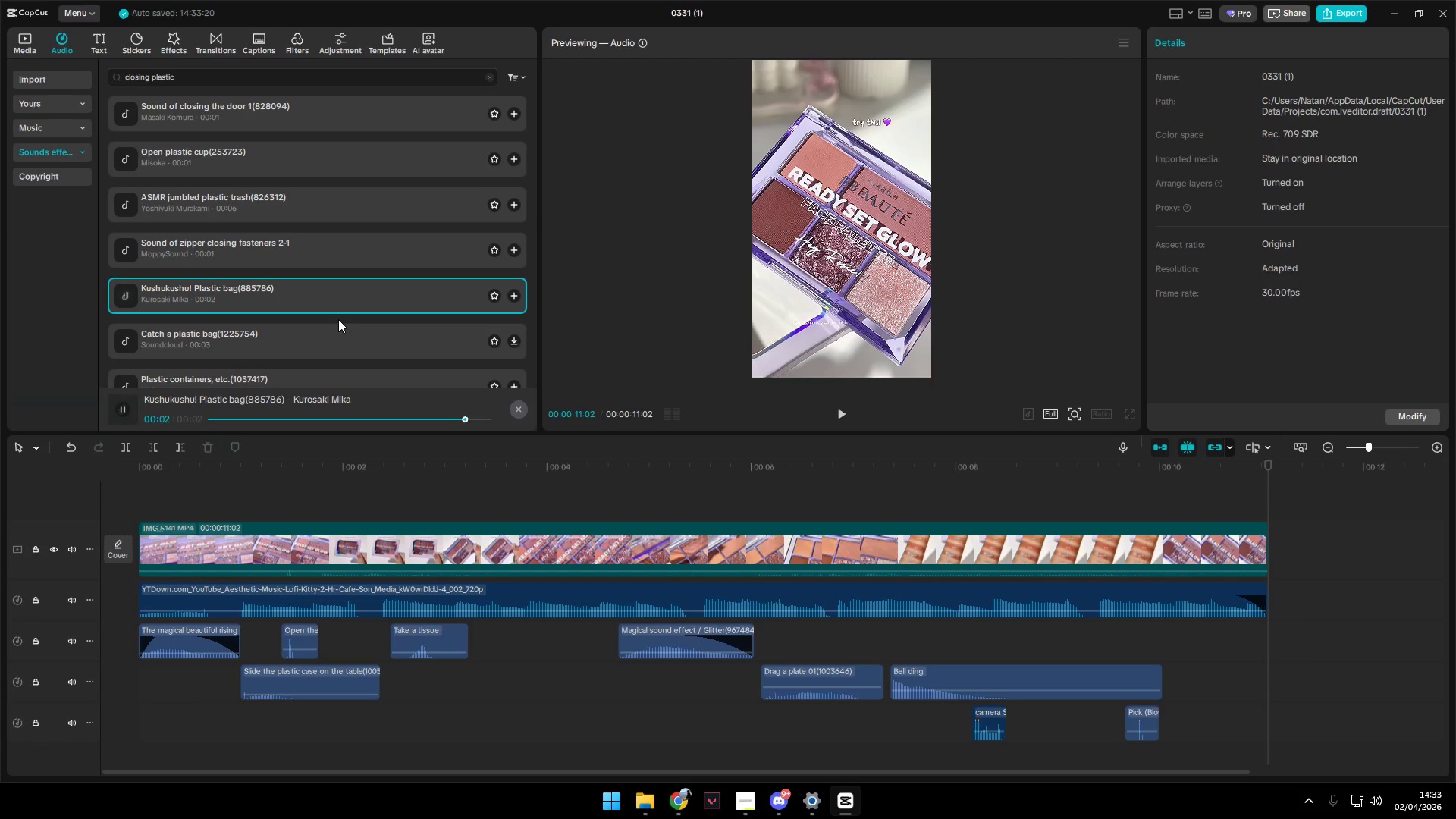 
wait(7.68)
 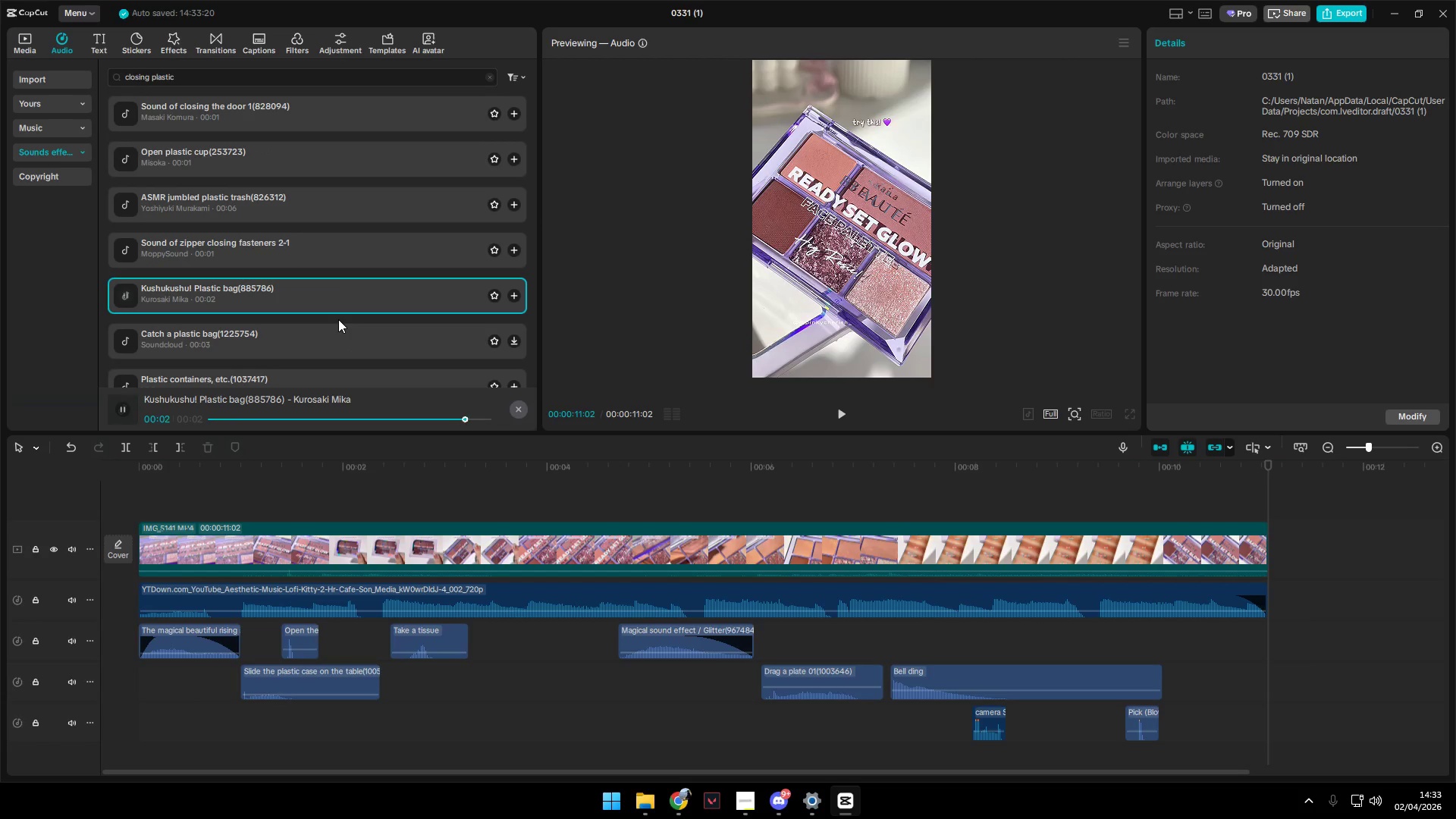 
scroll: coordinate [350, 339], scroll_direction: down, amount: 1.0
 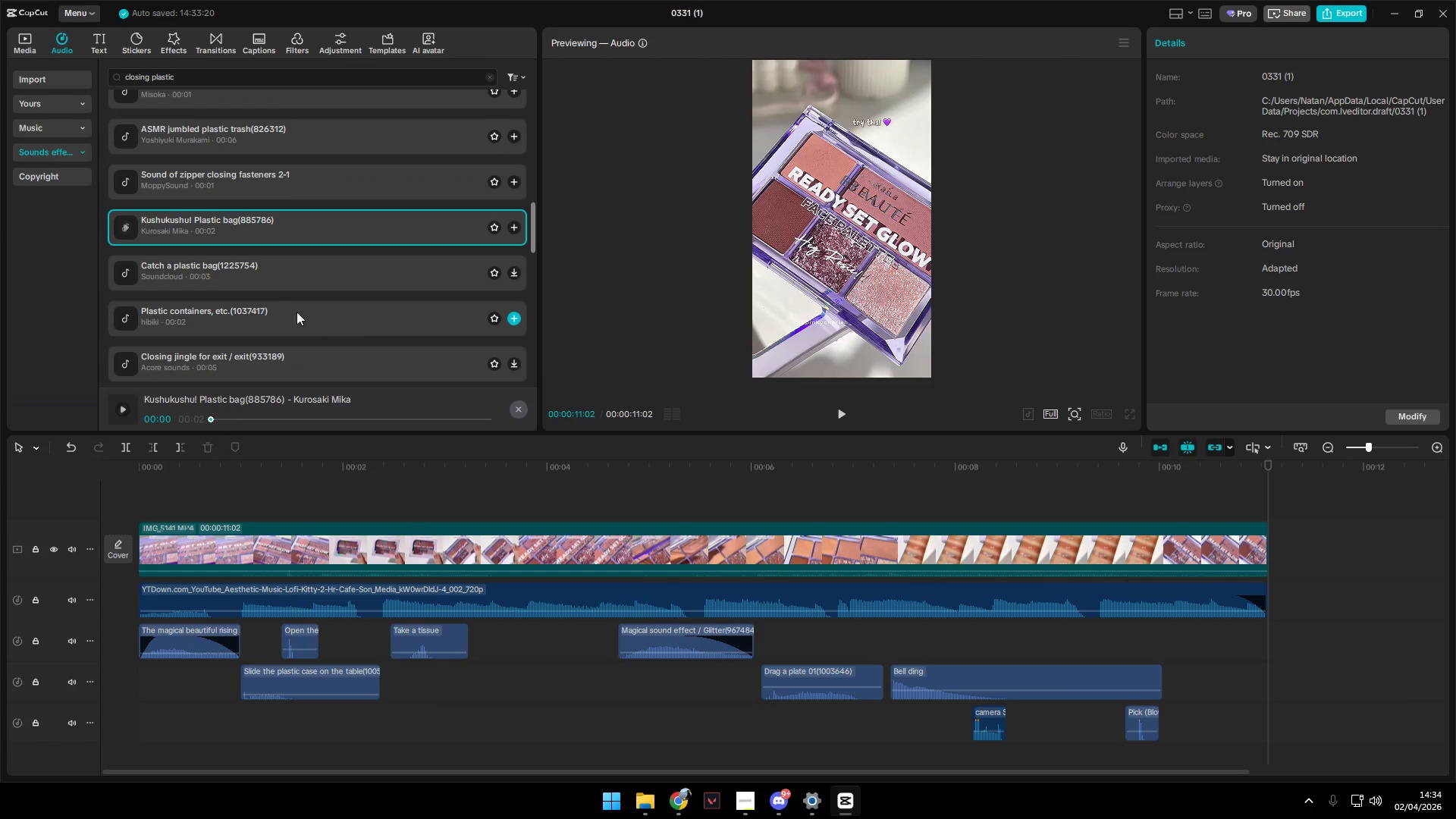 
left_click([276, 271])
 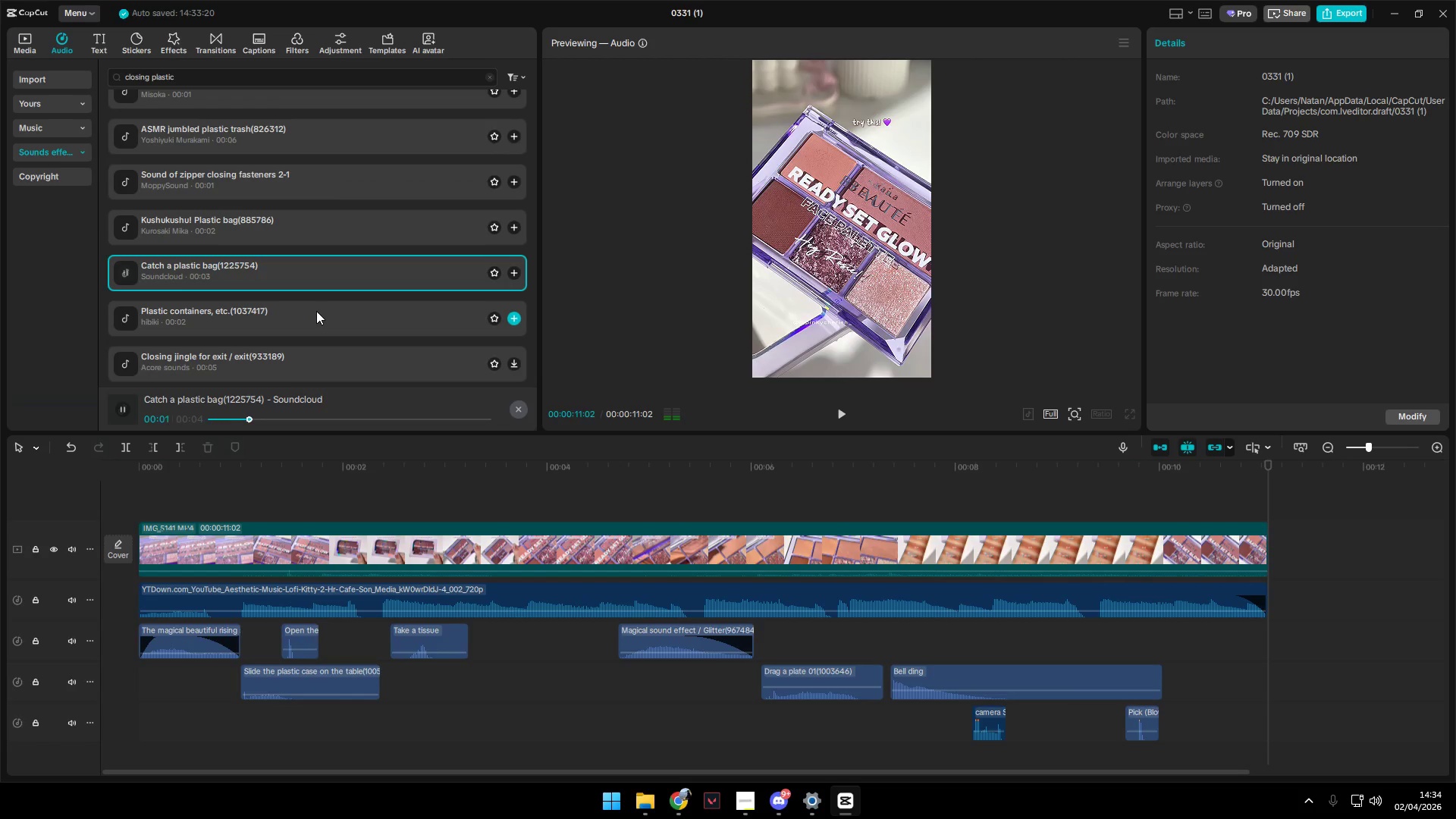 
left_click([316, 311])
 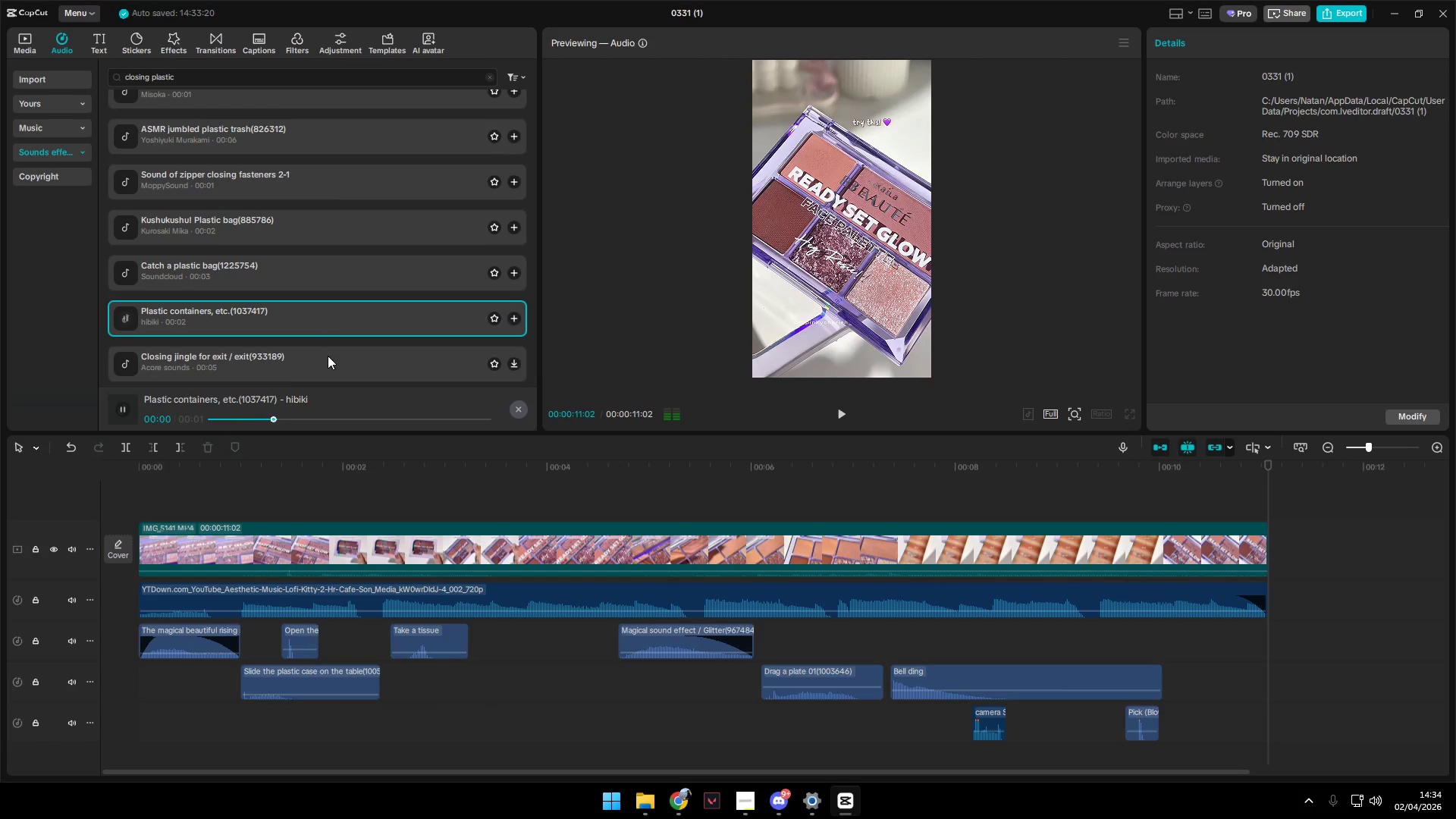 
left_click([328, 359])
 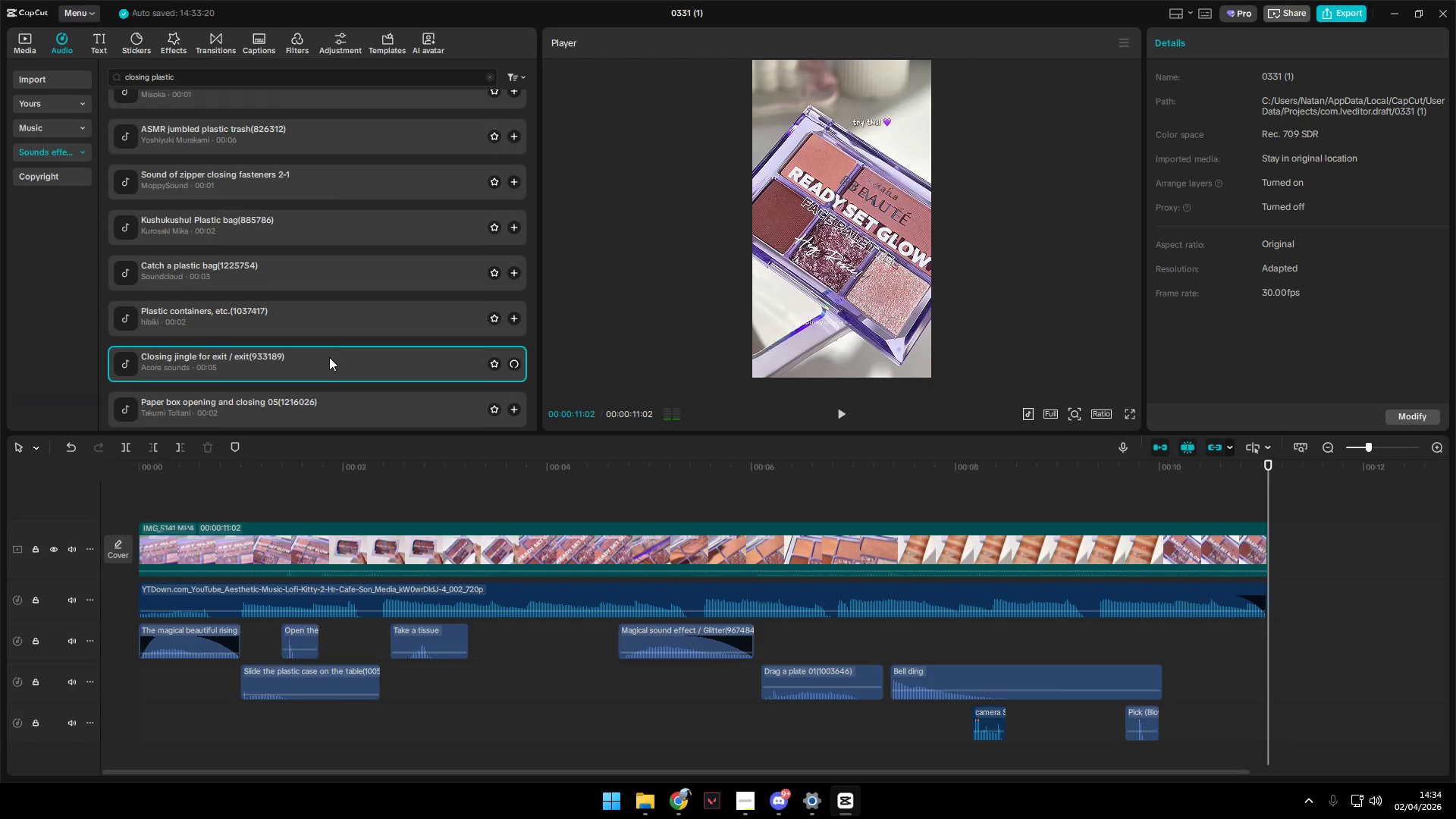 
scroll: coordinate [329, 356], scroll_direction: down, amount: 1.0
 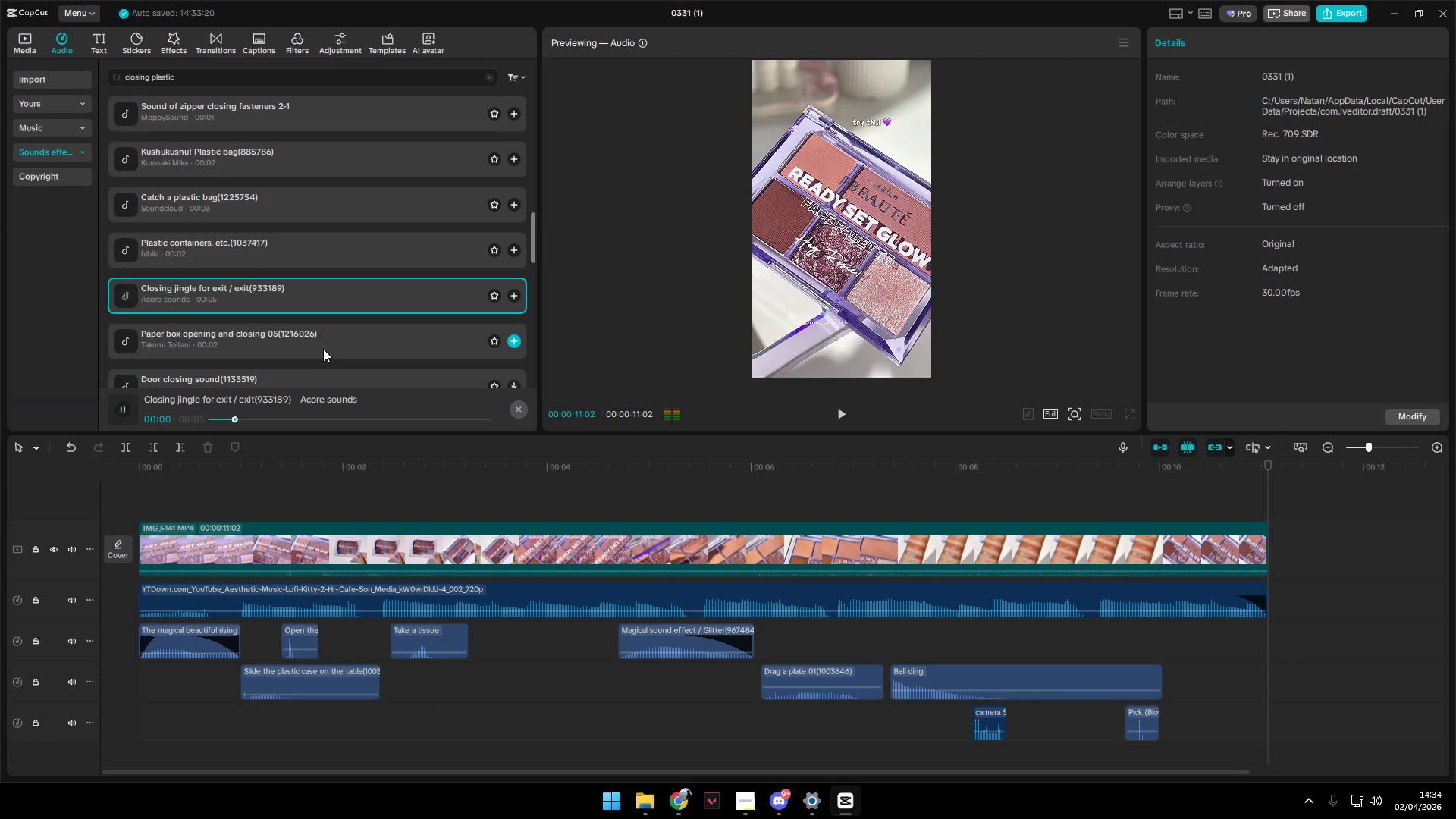 
left_click([320, 343])
 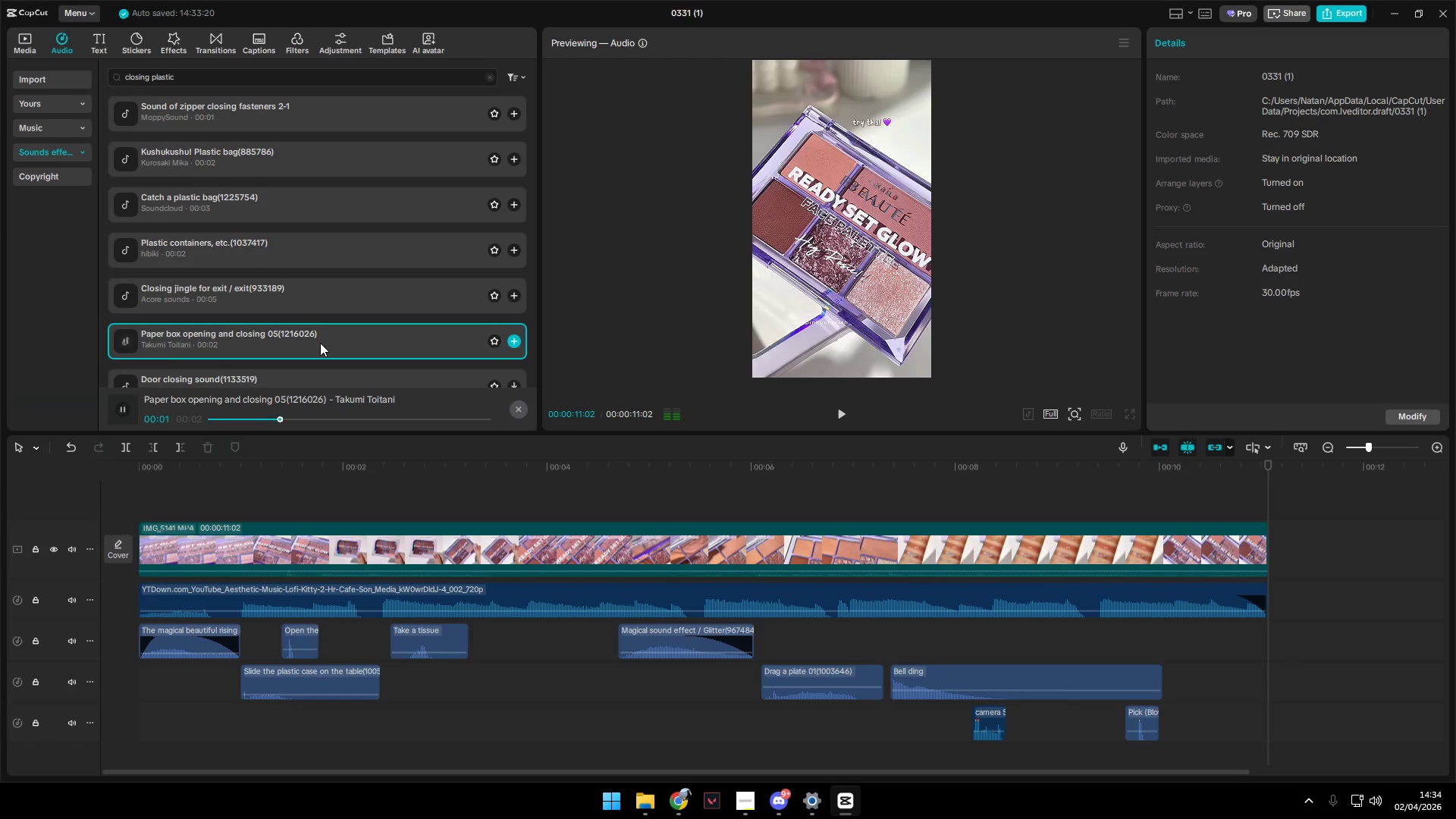 
left_click([313, 323])
 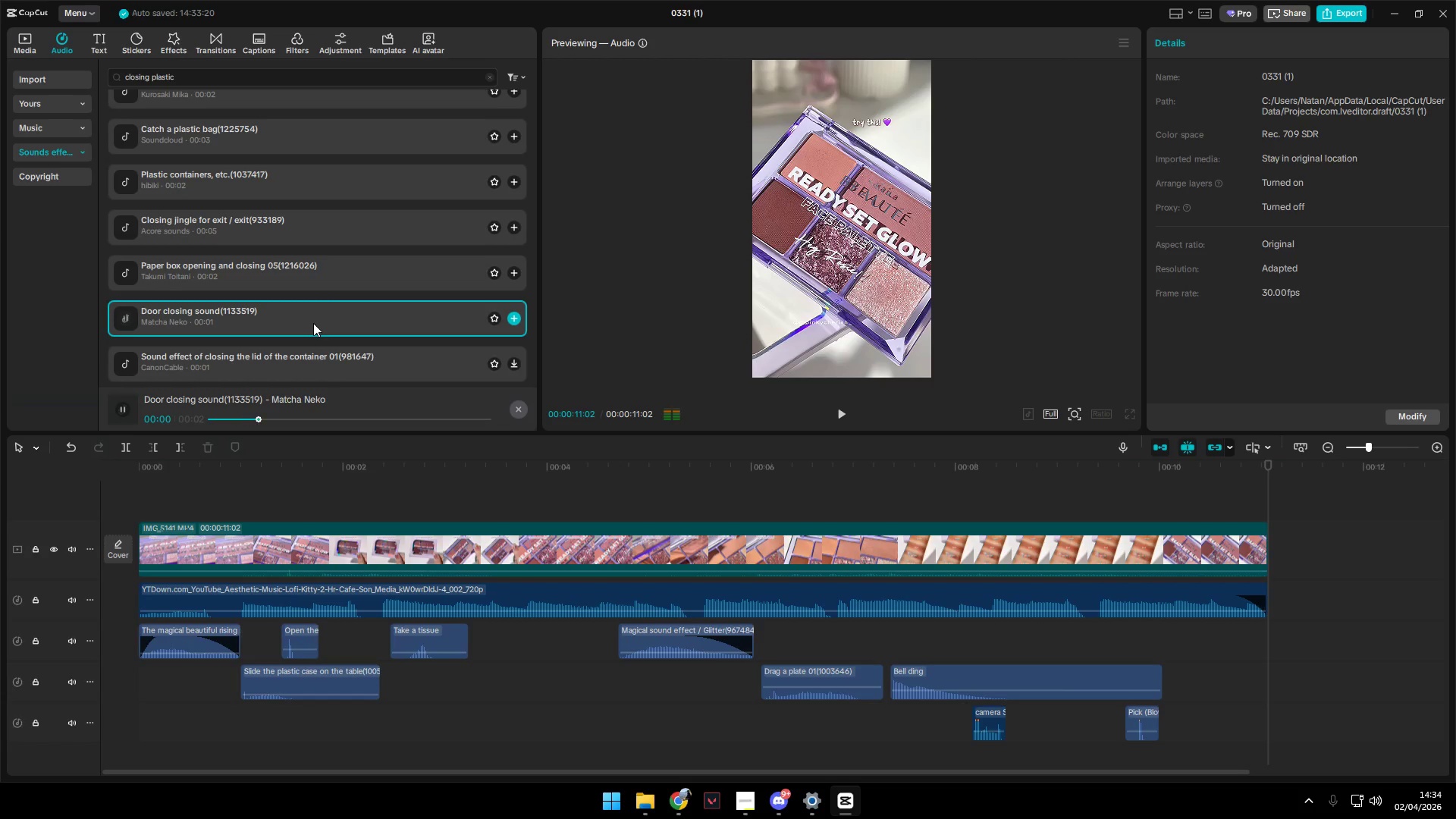 
scroll: coordinate [320, 343], scroll_direction: down, amount: 1.0
 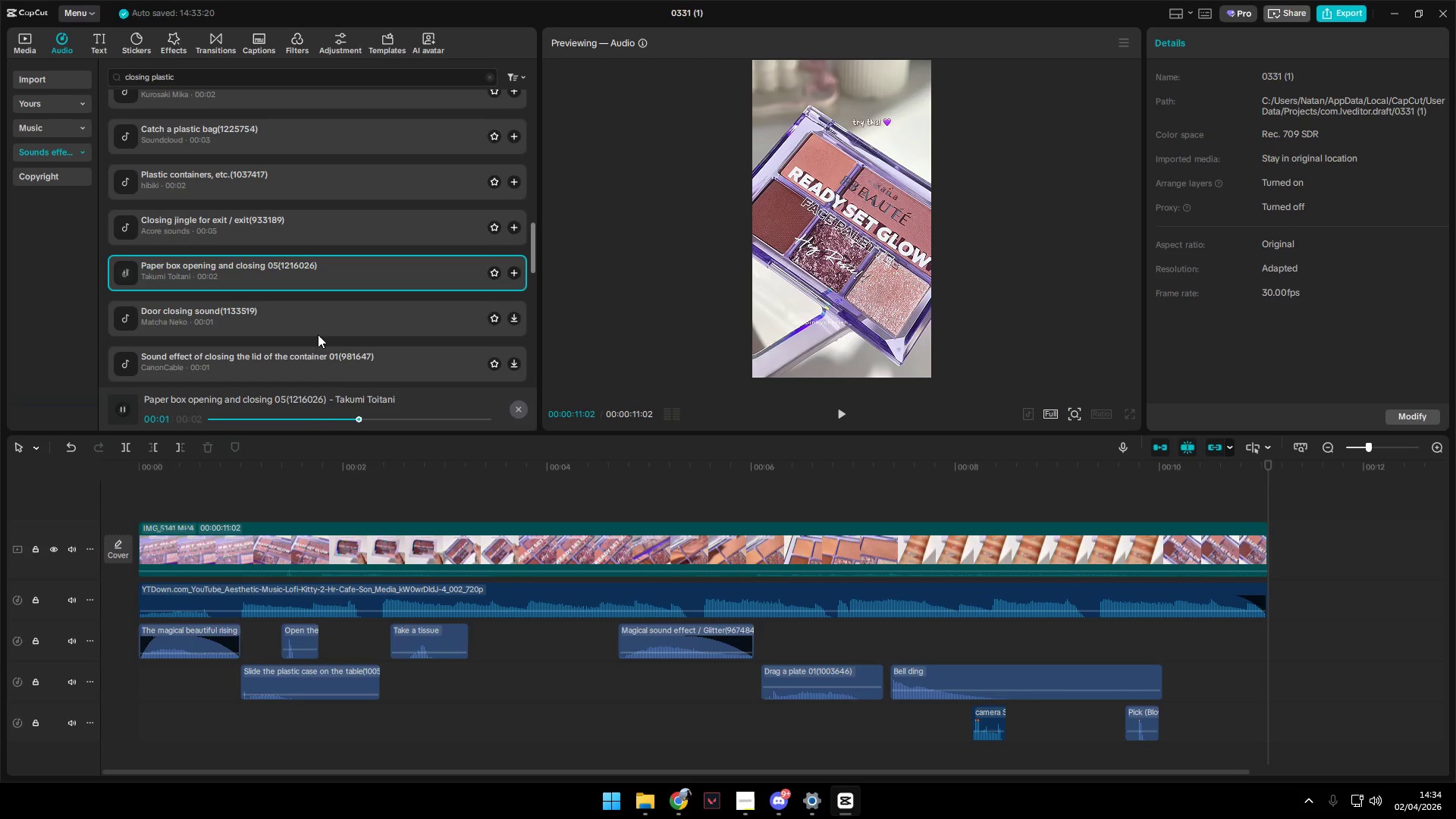 
left_click([347, 368])
 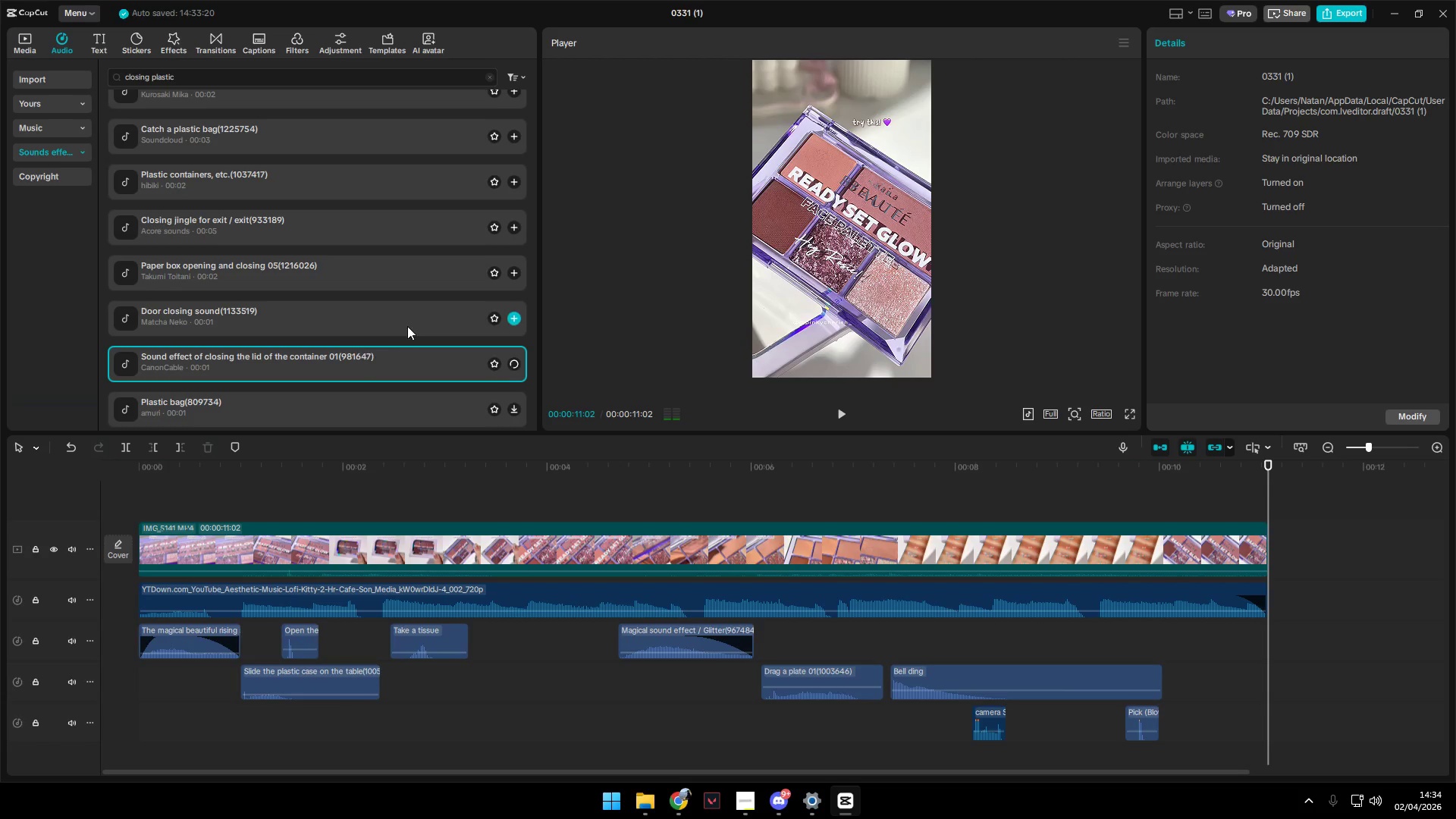 
scroll: coordinate [407, 323], scroll_direction: down, amount: 1.0
 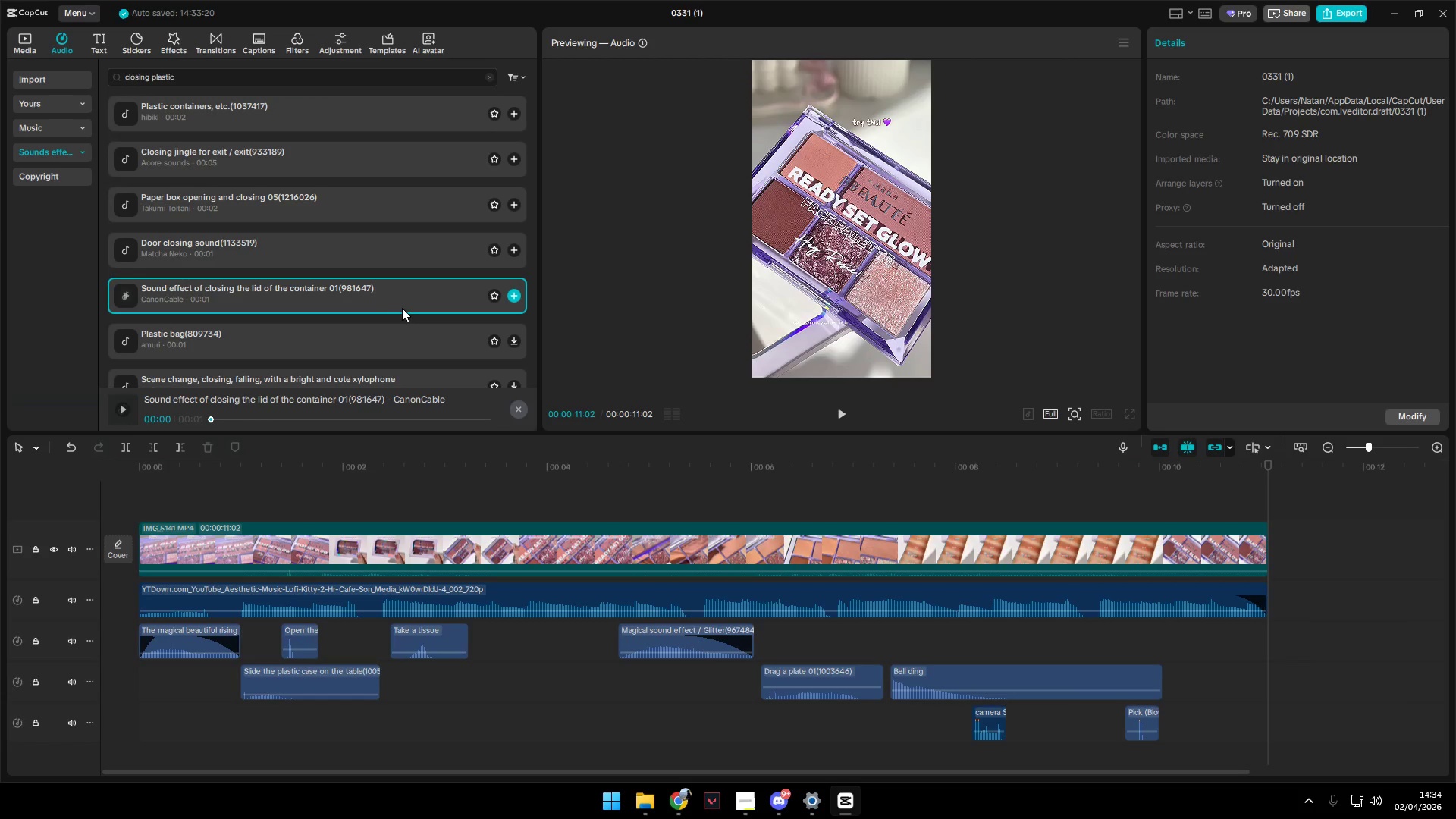 
left_click([412, 347])
 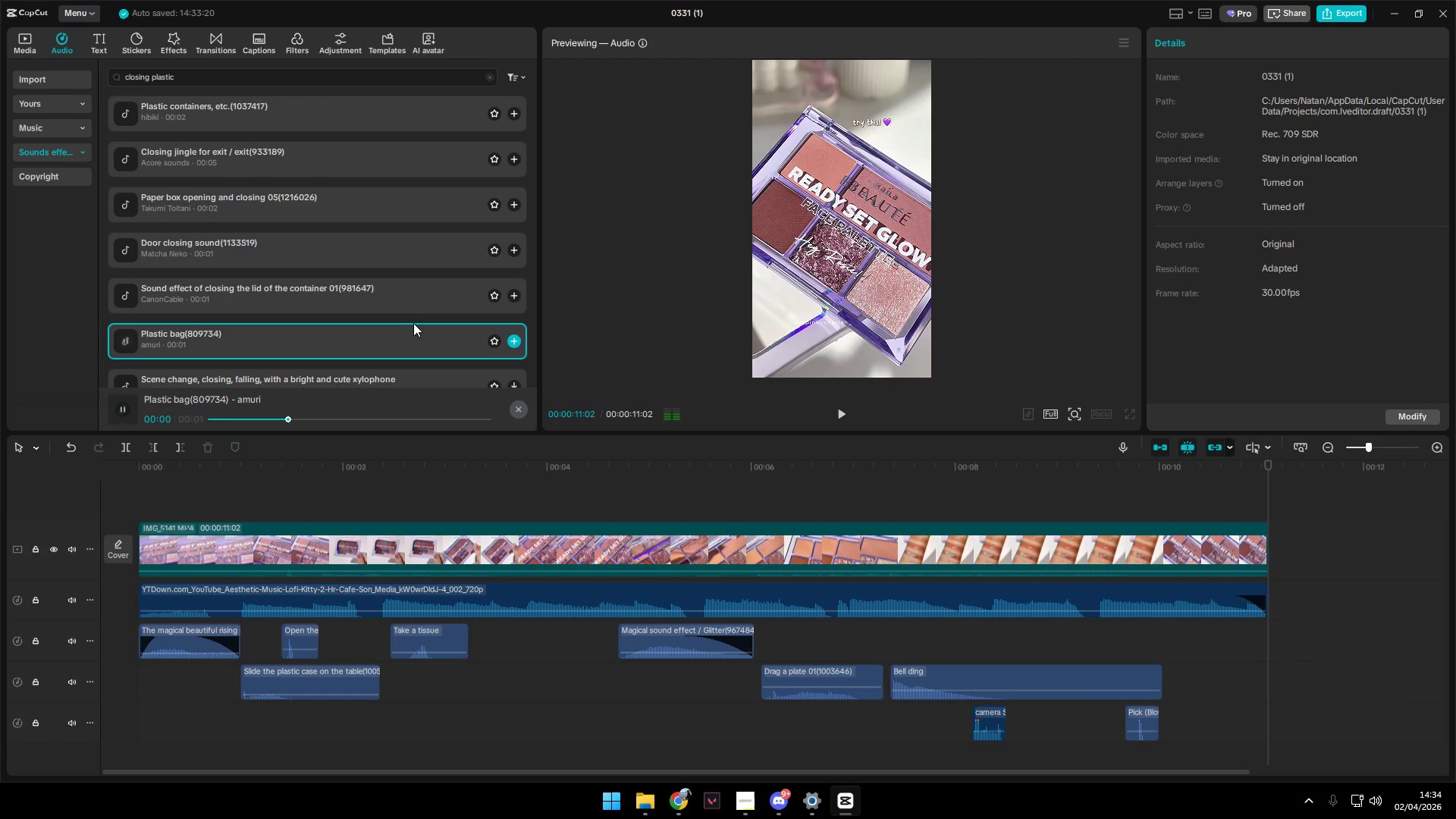 
left_click([380, 306])
 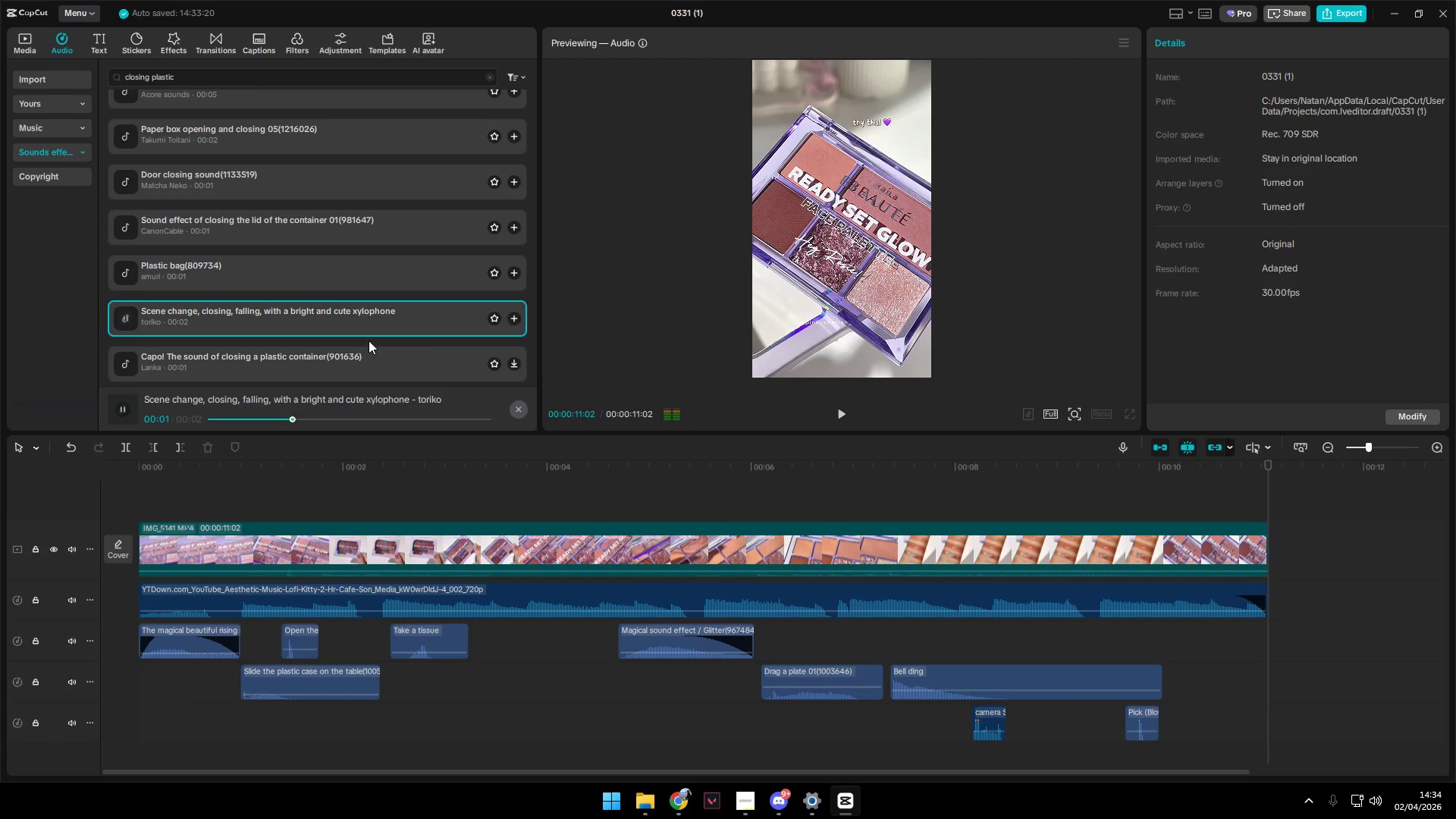 
scroll: coordinate [406, 318], scroll_direction: down, amount: 1.0
 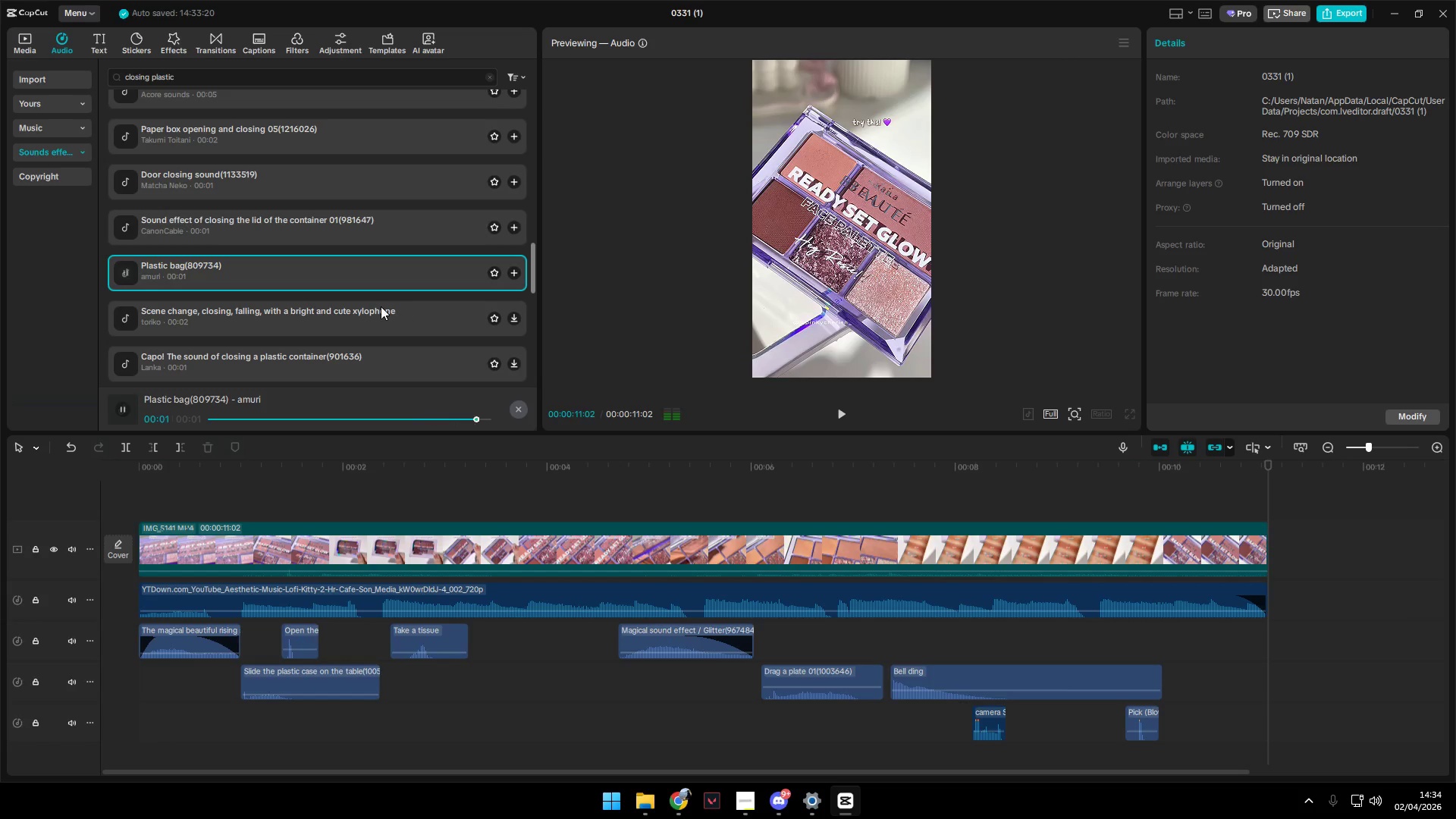 
left_click([369, 355])
 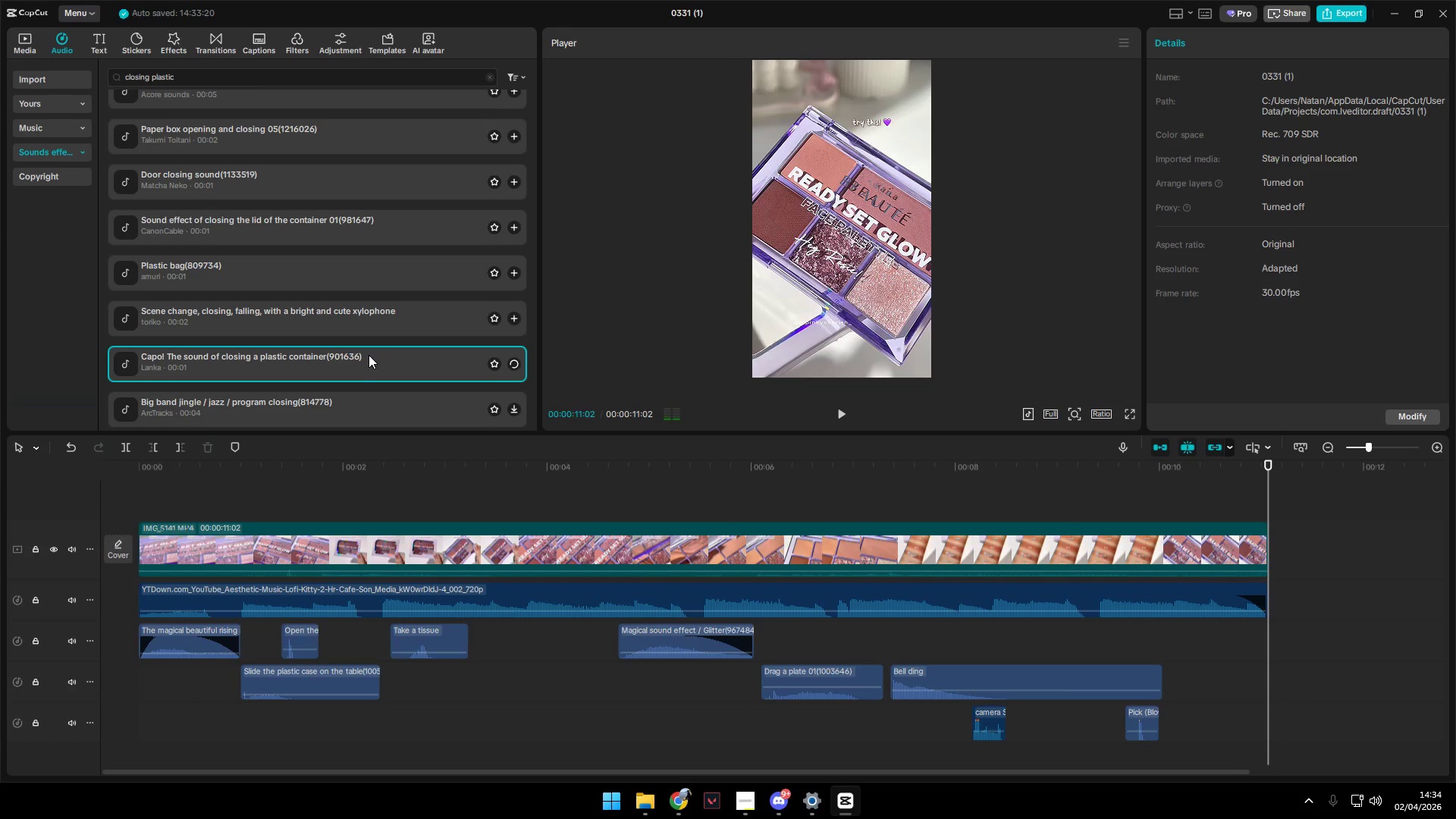 
left_click([347, 339])
 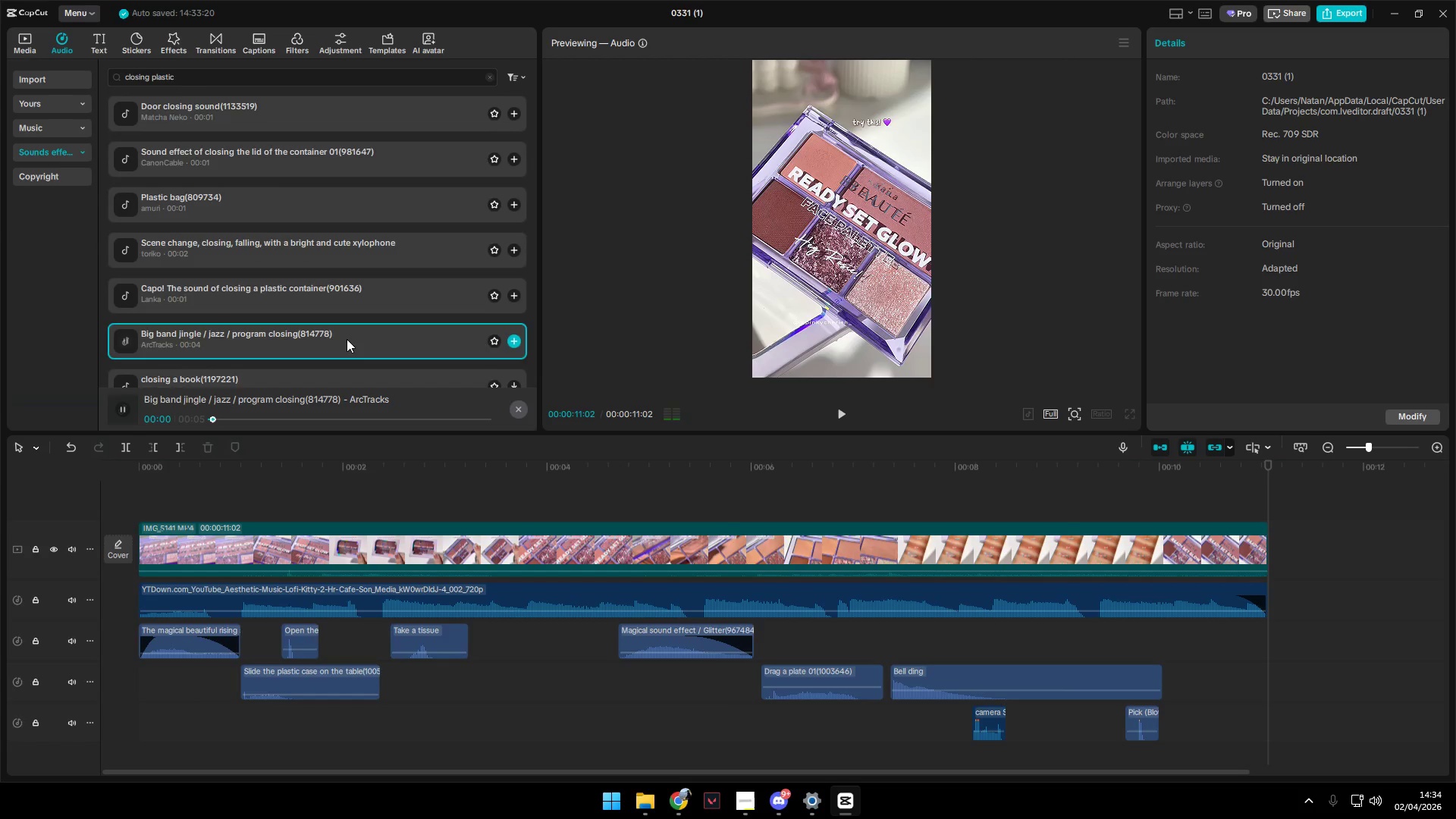 
scroll: coordinate [347, 339], scroll_direction: down, amount: 2.0
 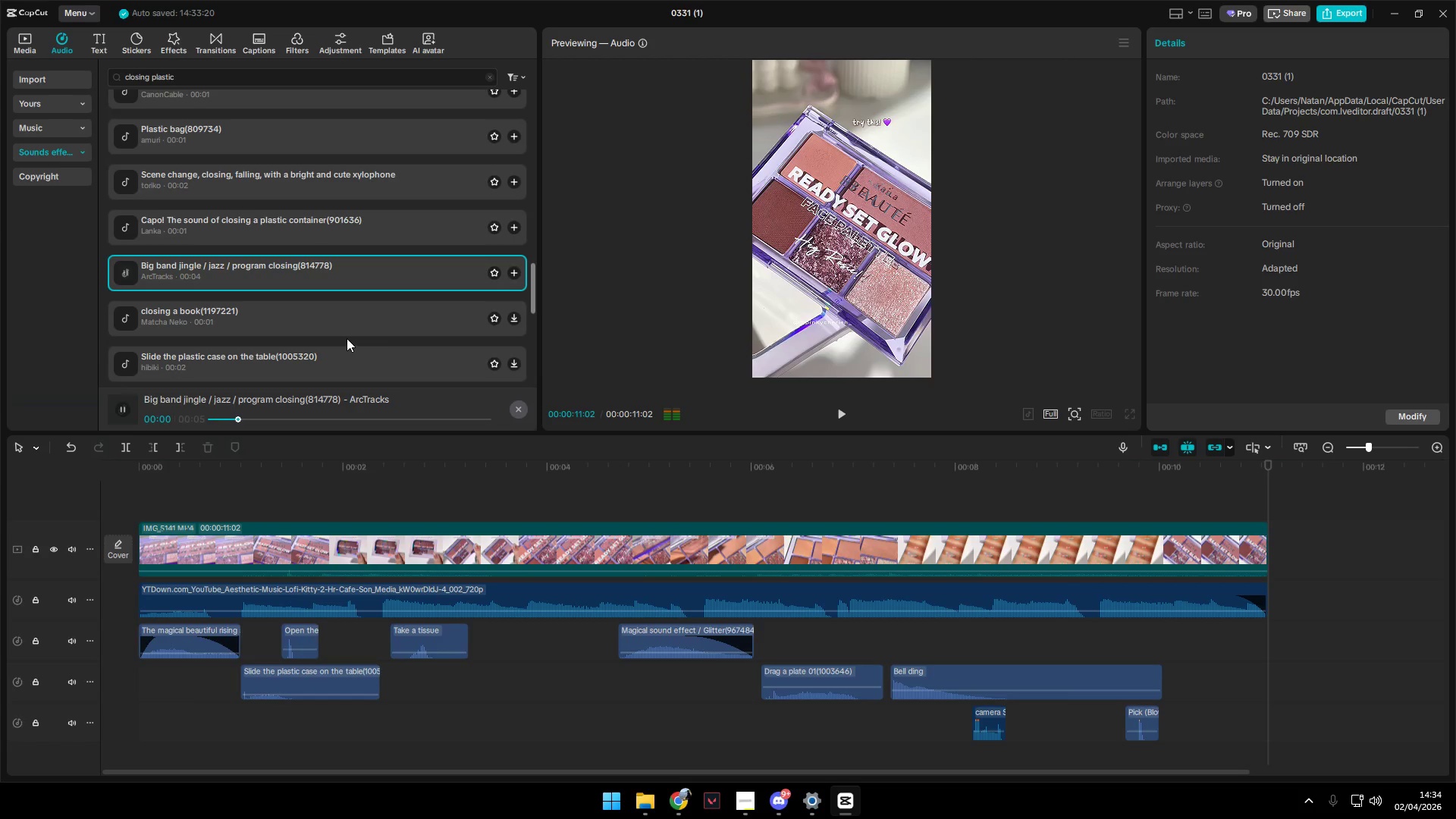 
left_click([340, 316])
 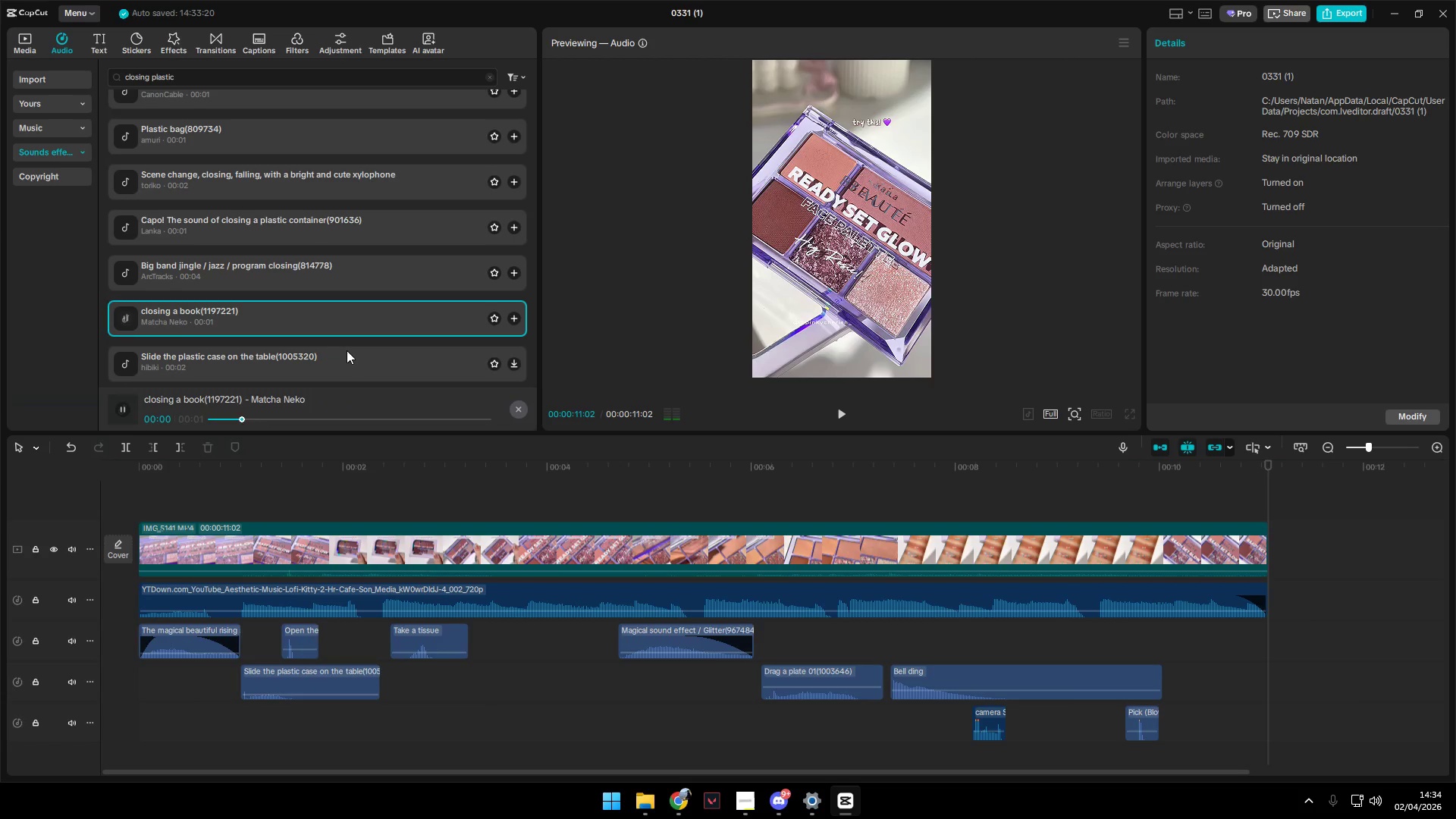 
left_click([350, 356])
 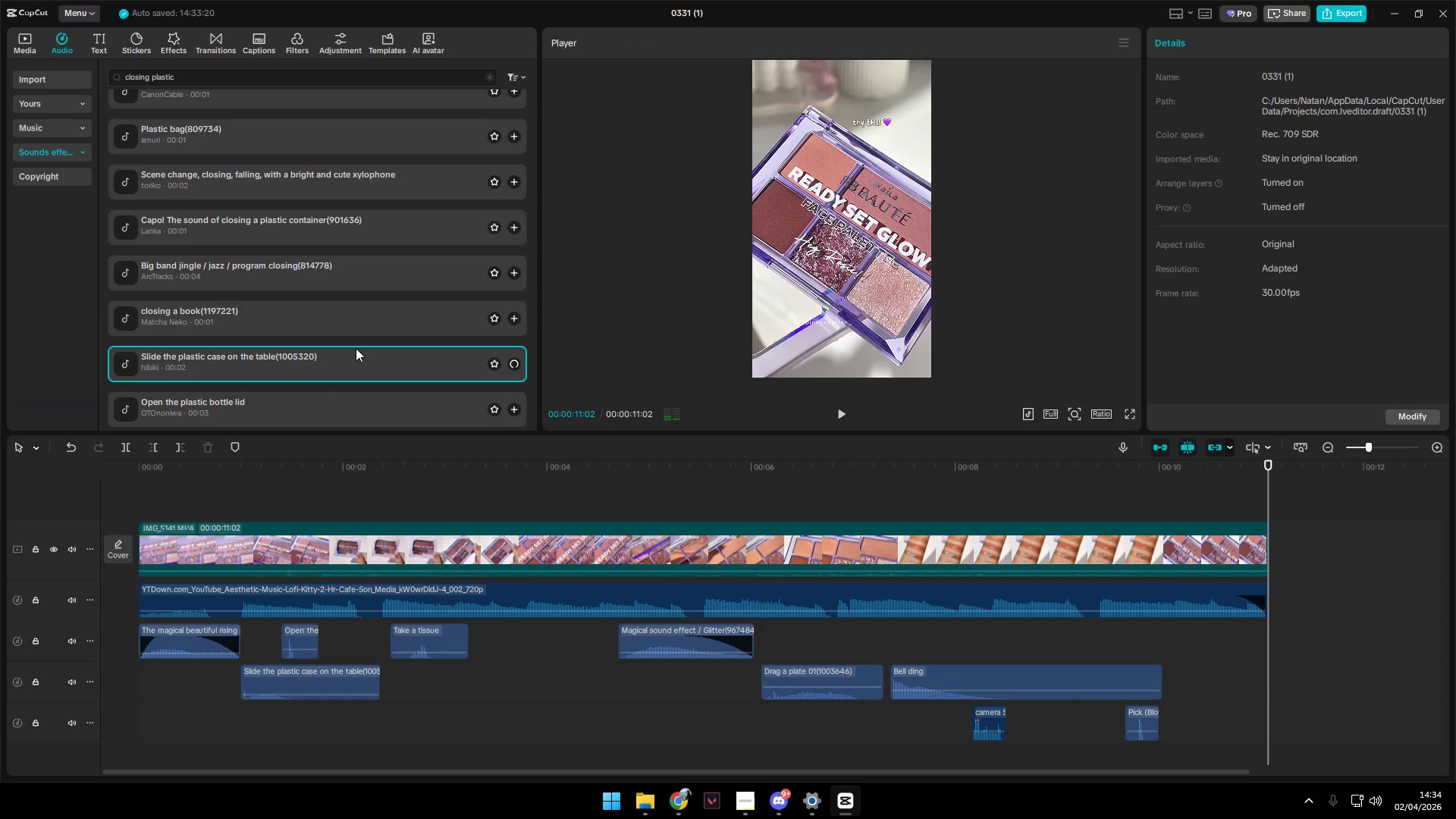 
scroll: coordinate [356, 347], scroll_direction: down, amount: 1.0
 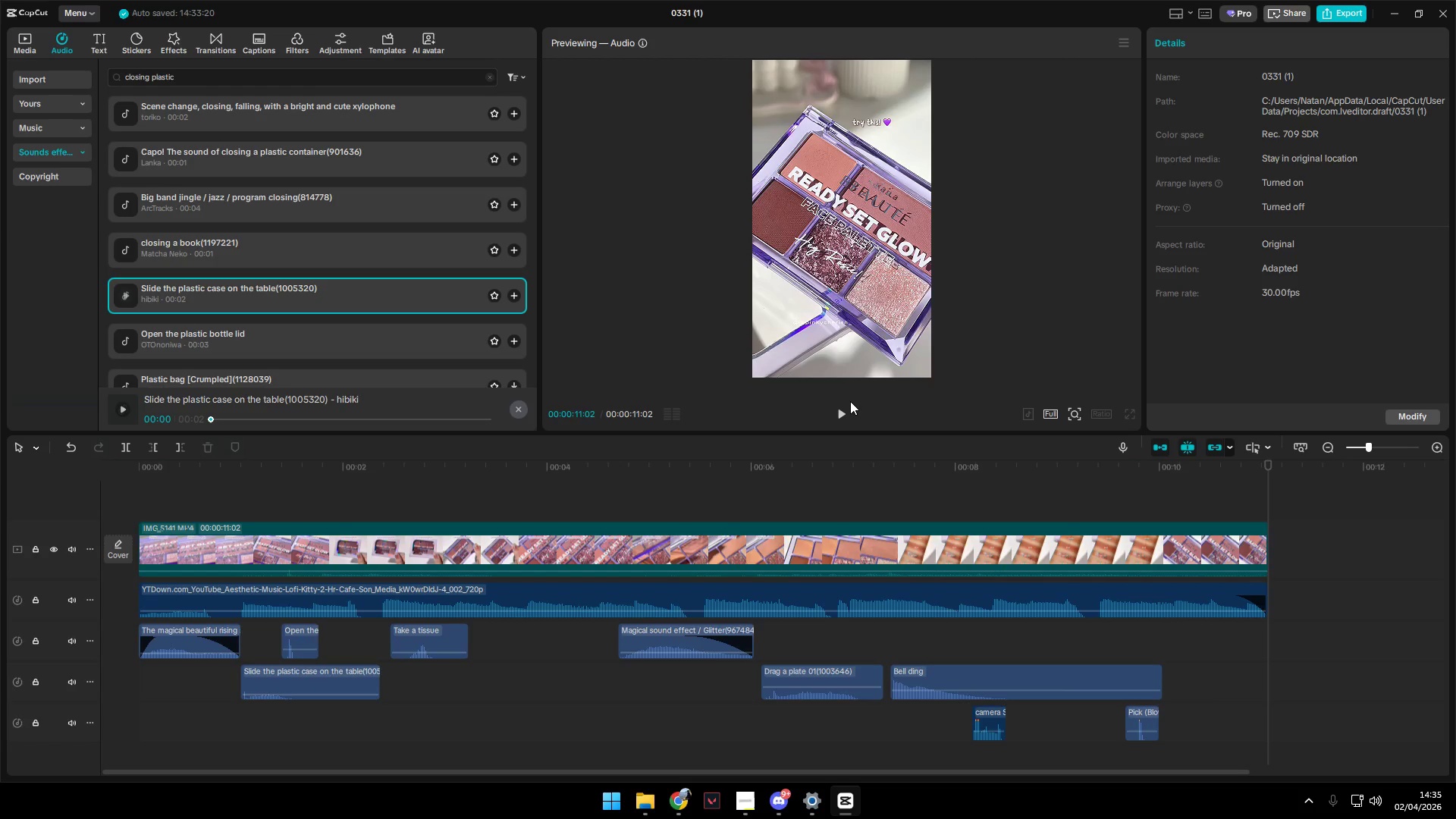 
wait(74.58)
 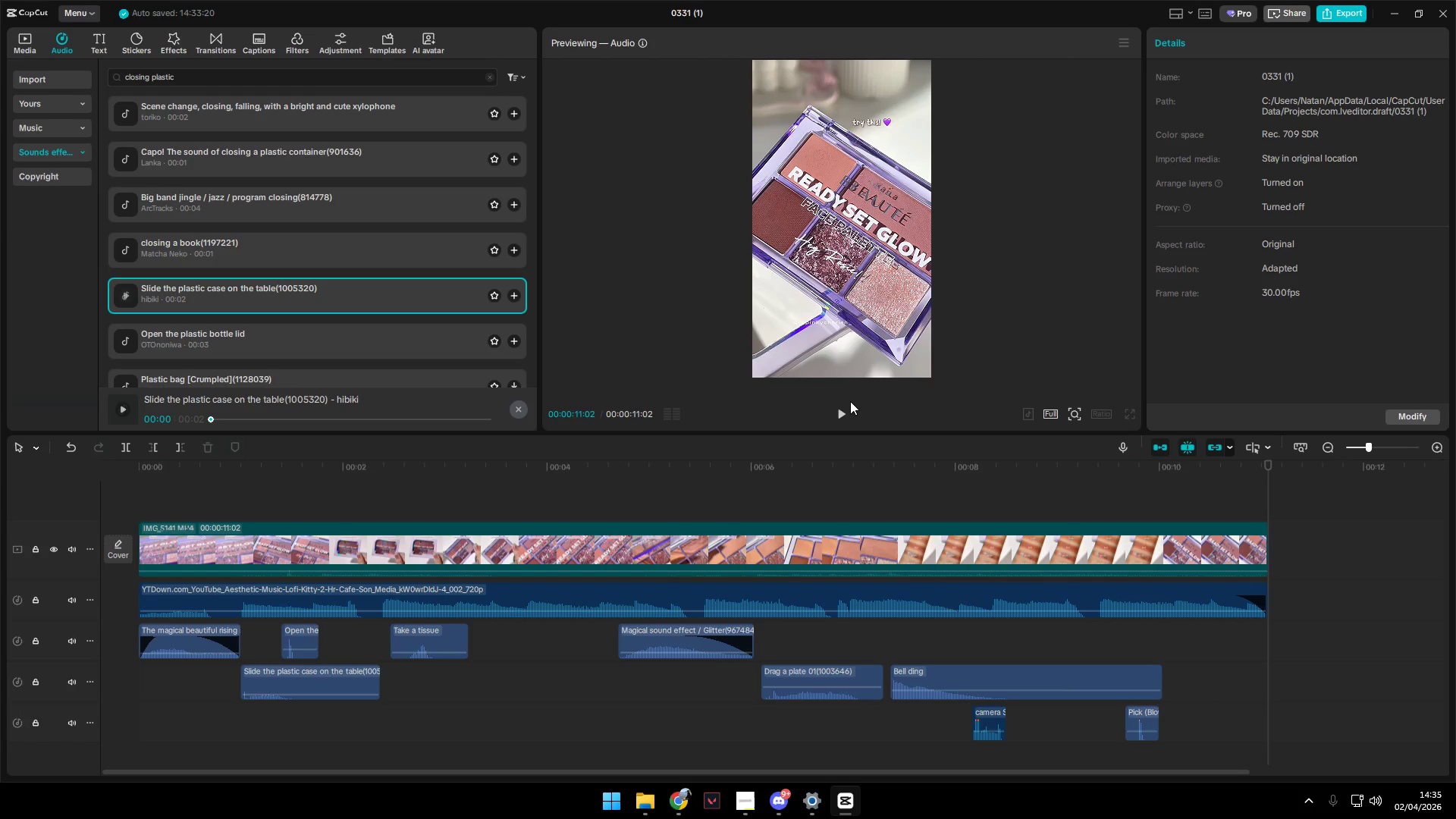 
left_click([603, 502])
 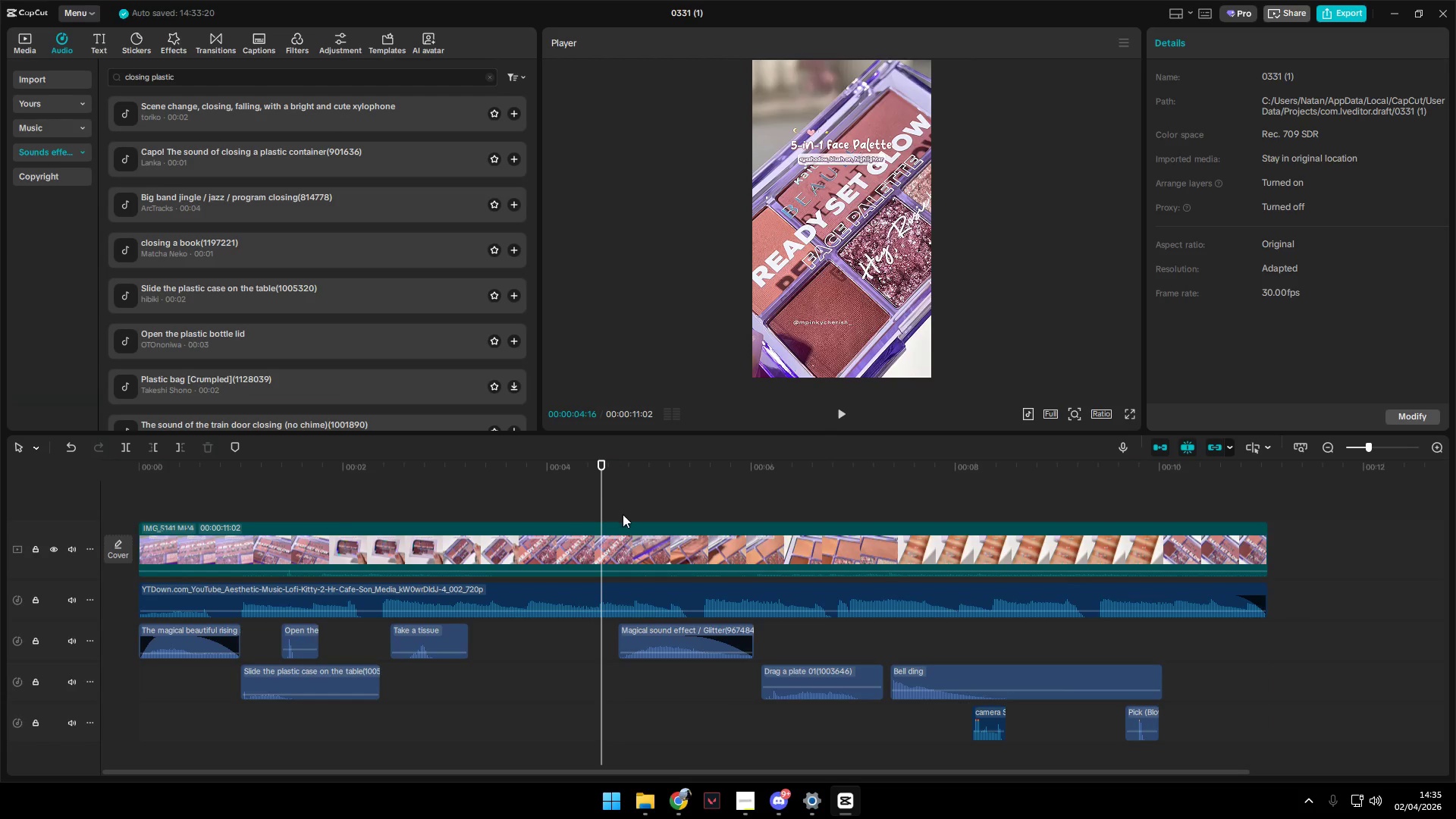 
key(Space)
 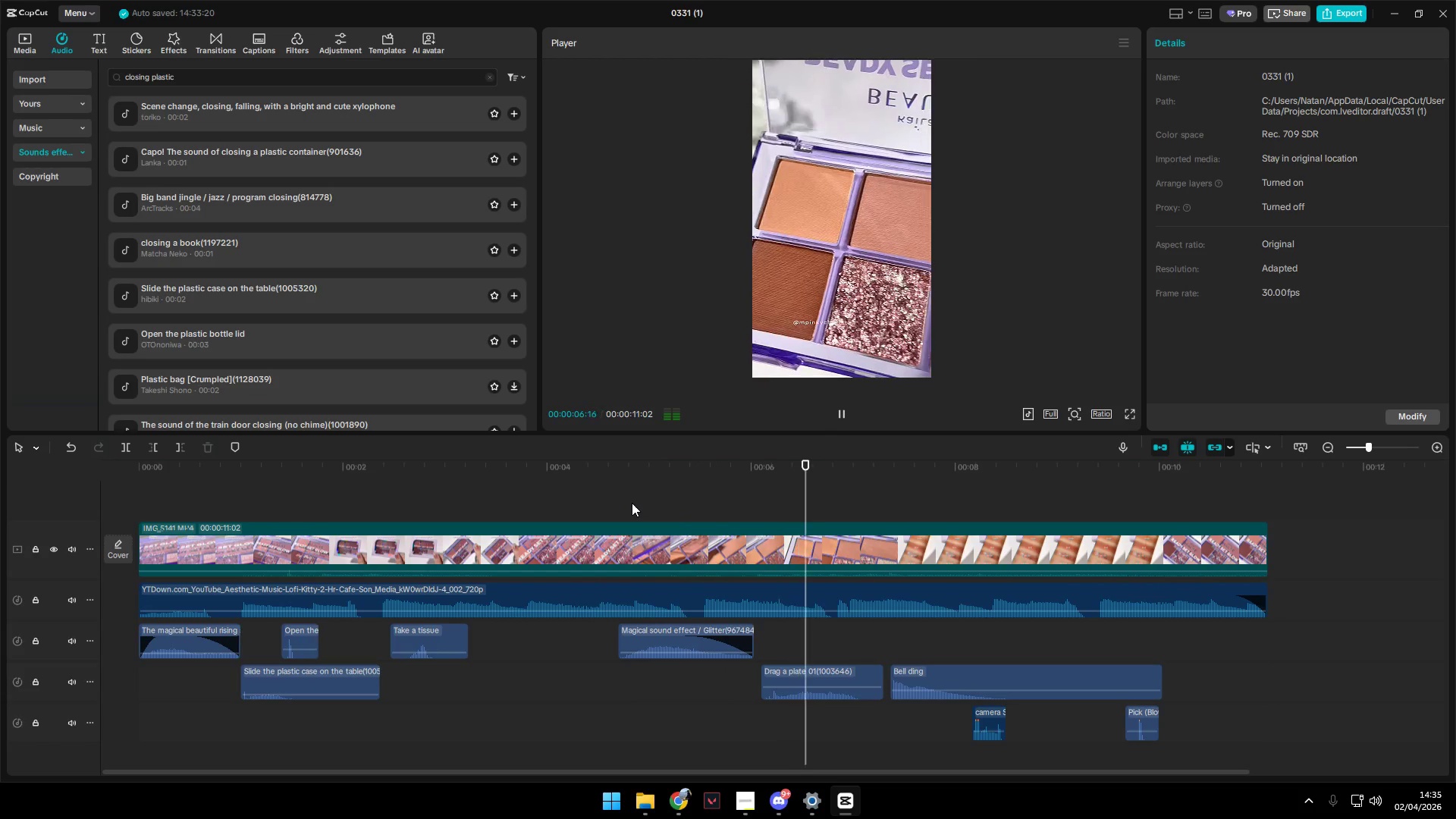 
type( opening plastic)
 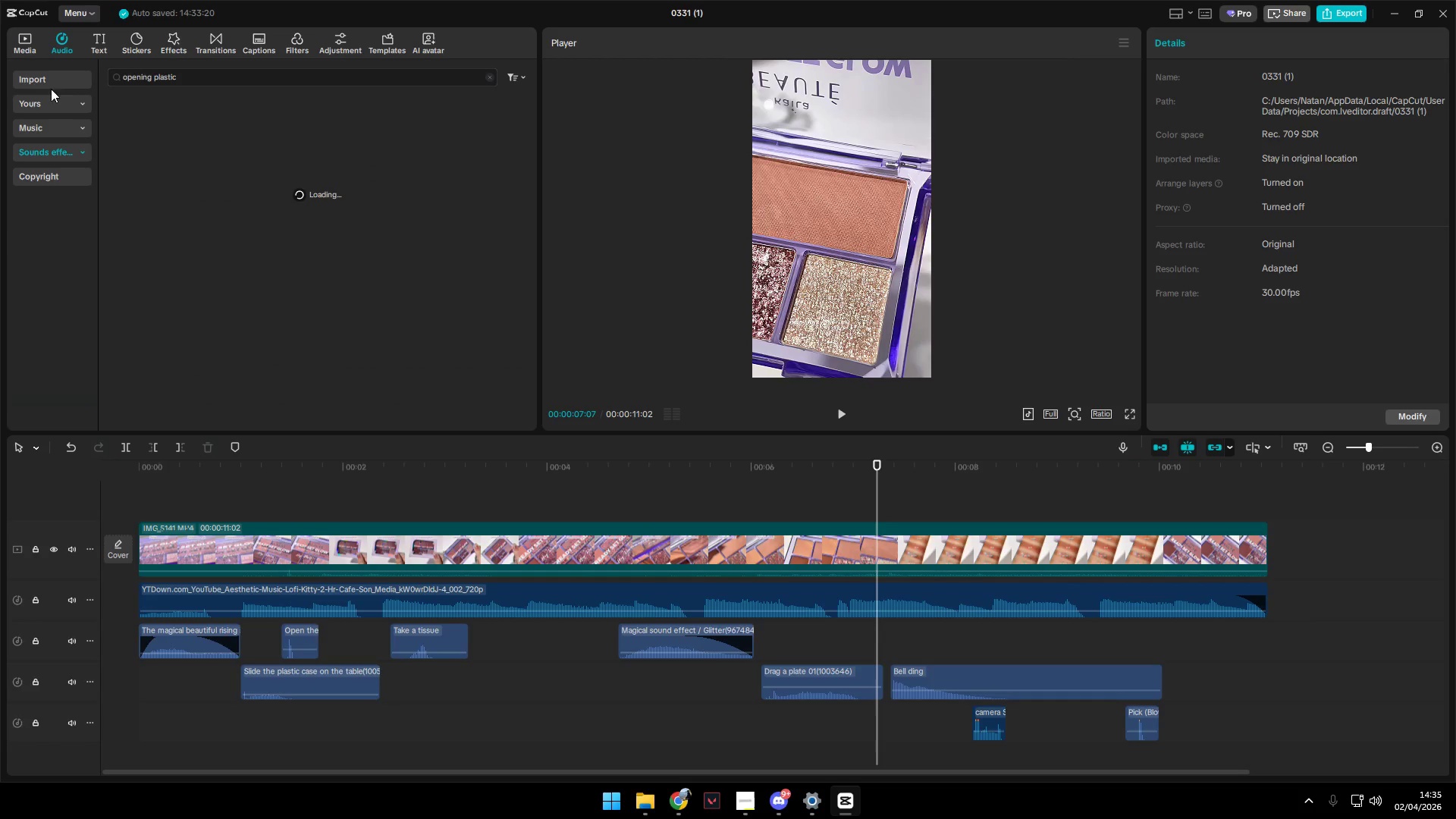 
left_click_drag(start_coordinate=[235, 73], to_coordinate=[51, 91])
 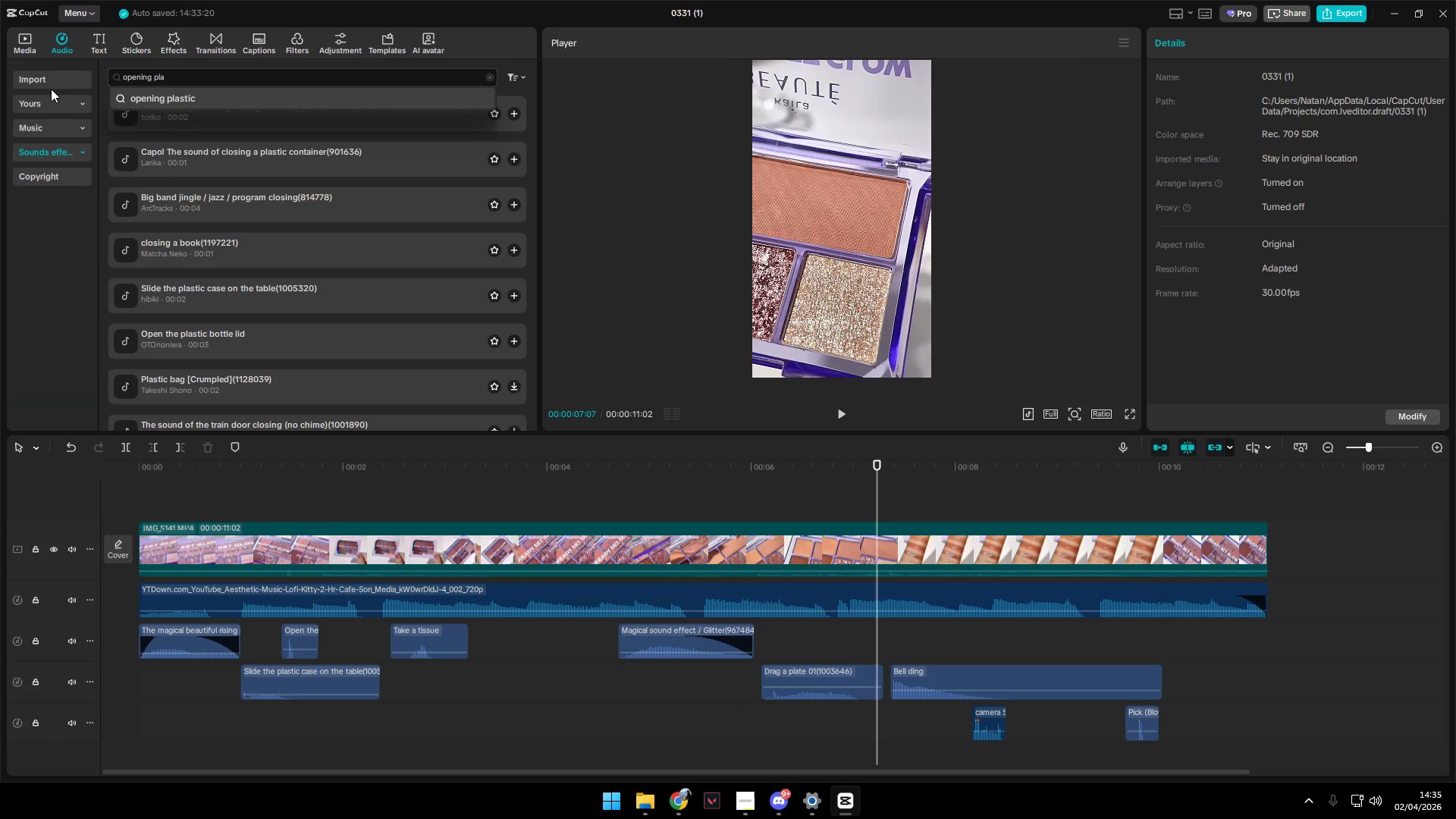 
key(Enter)
 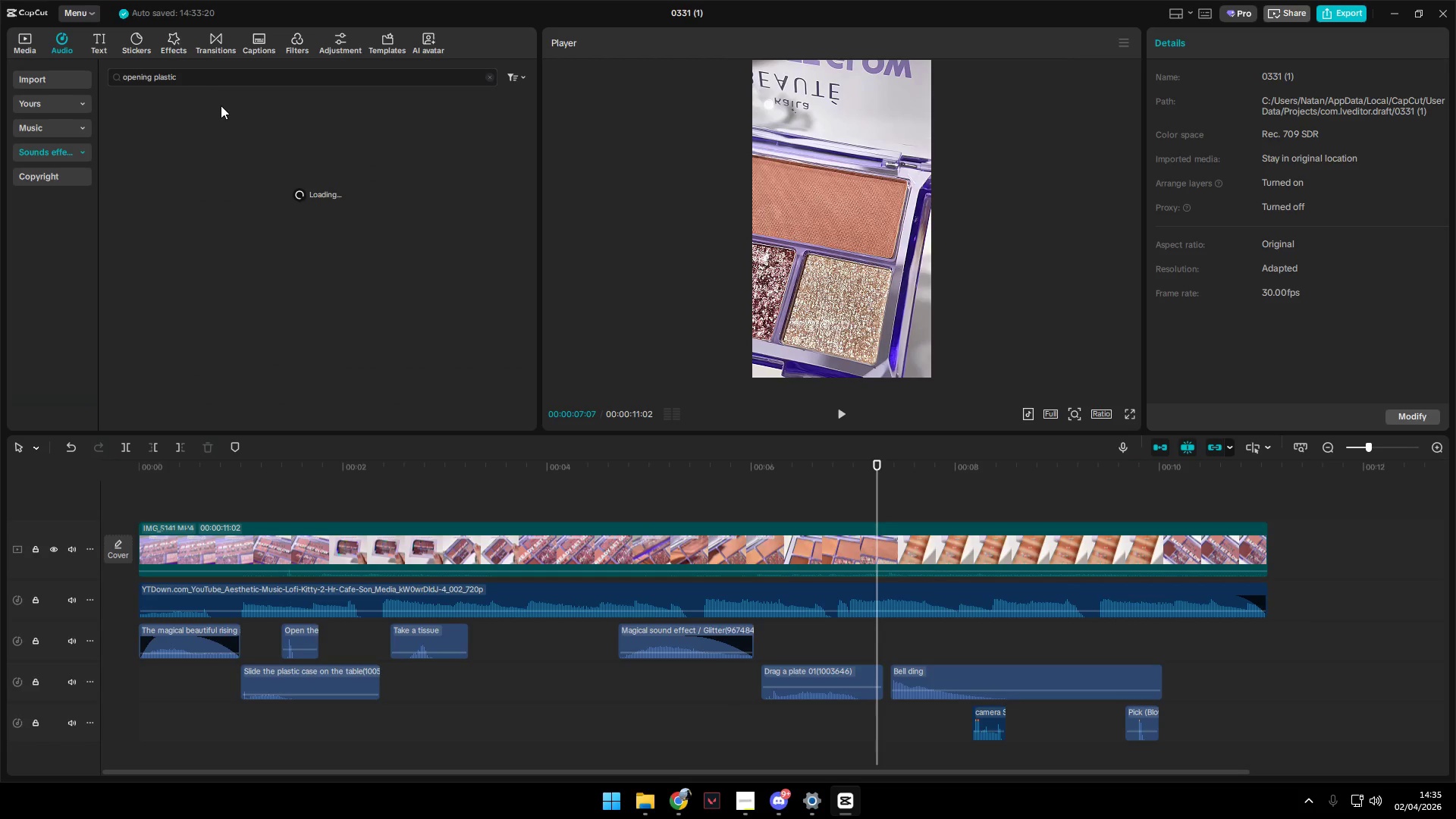 
left_click([210, 80])
 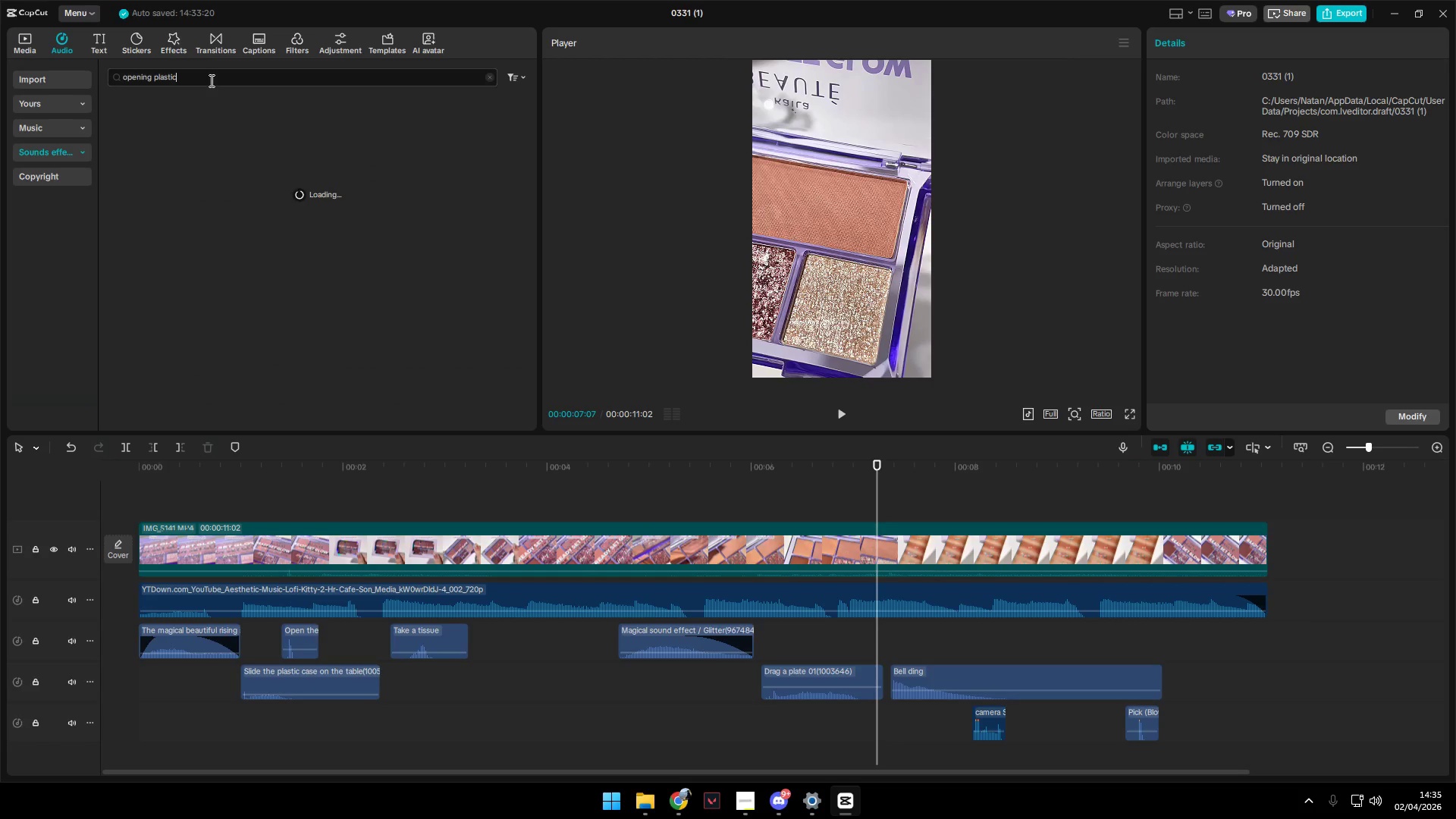 
key(Space)
 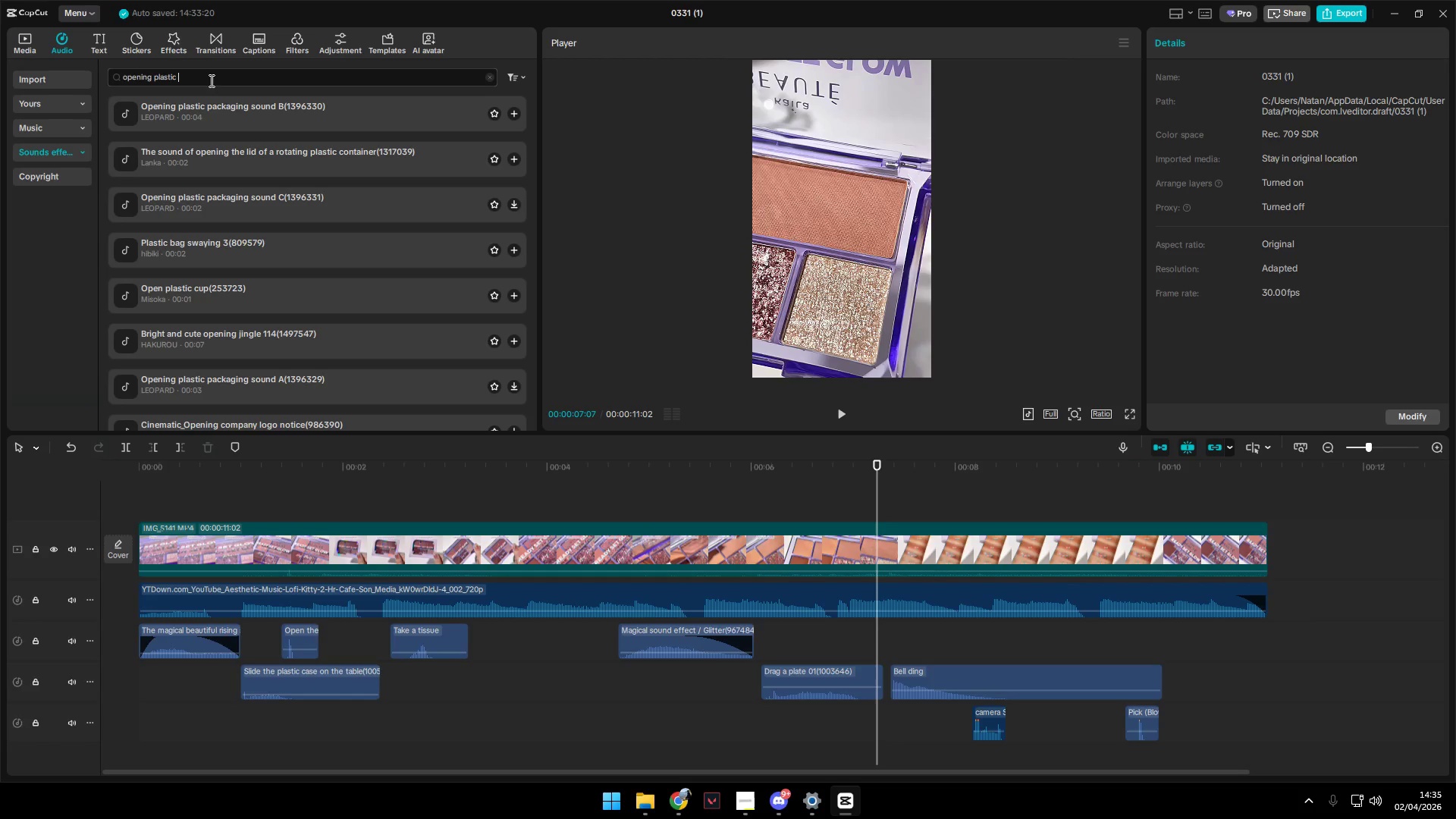 
left_click([238, 111])
 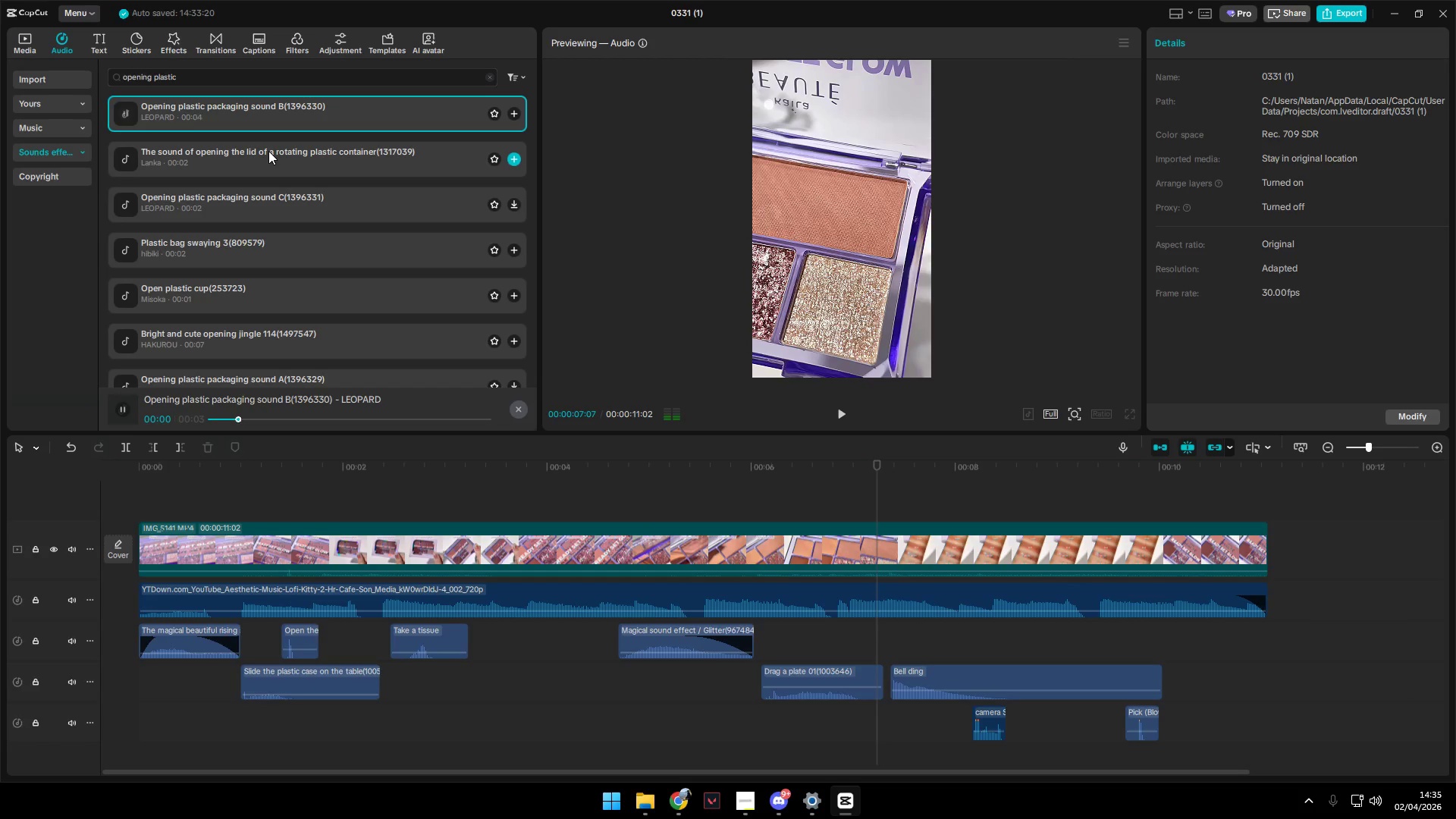 
left_click([268, 153])
 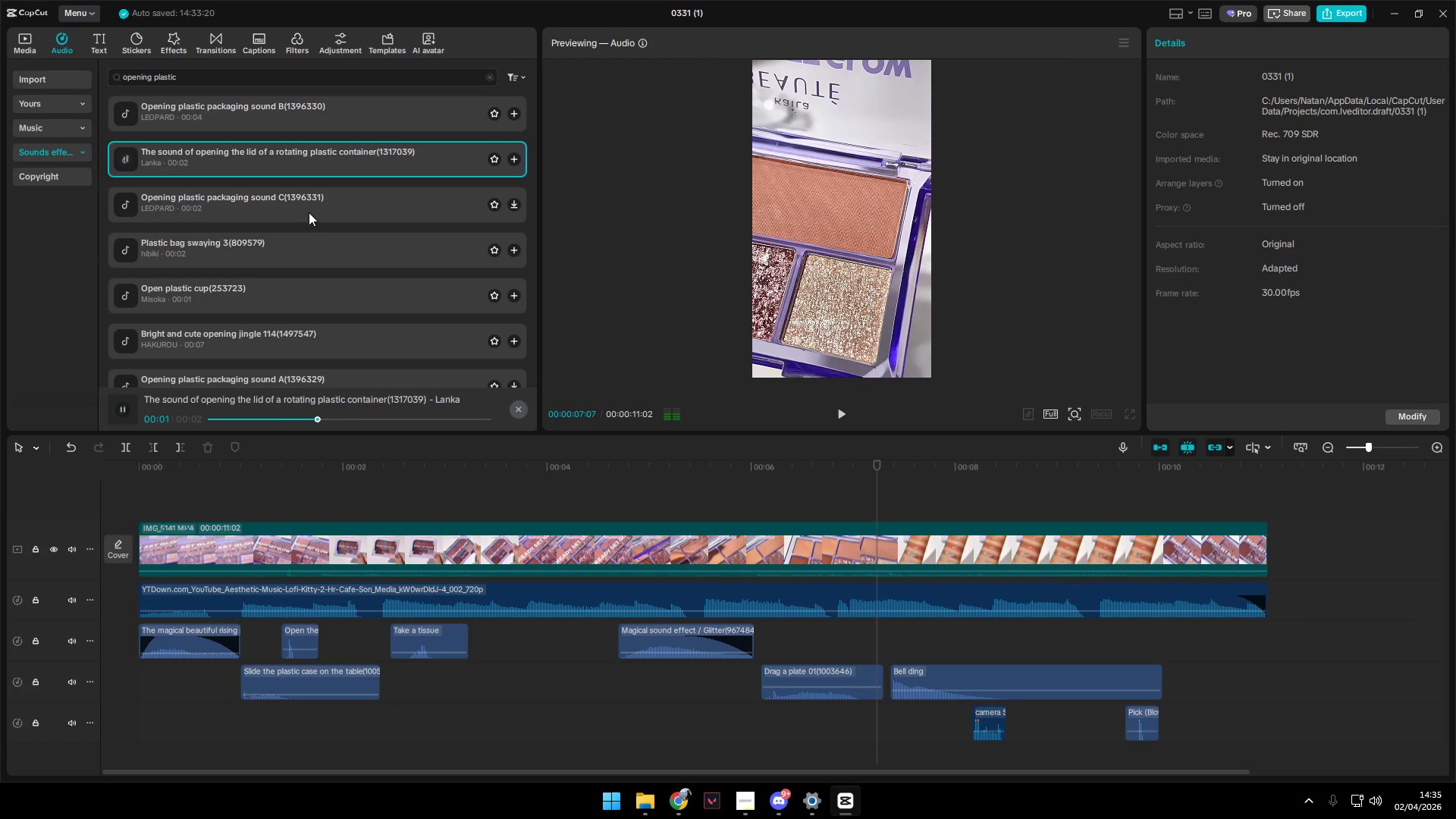 
left_click([309, 211])
 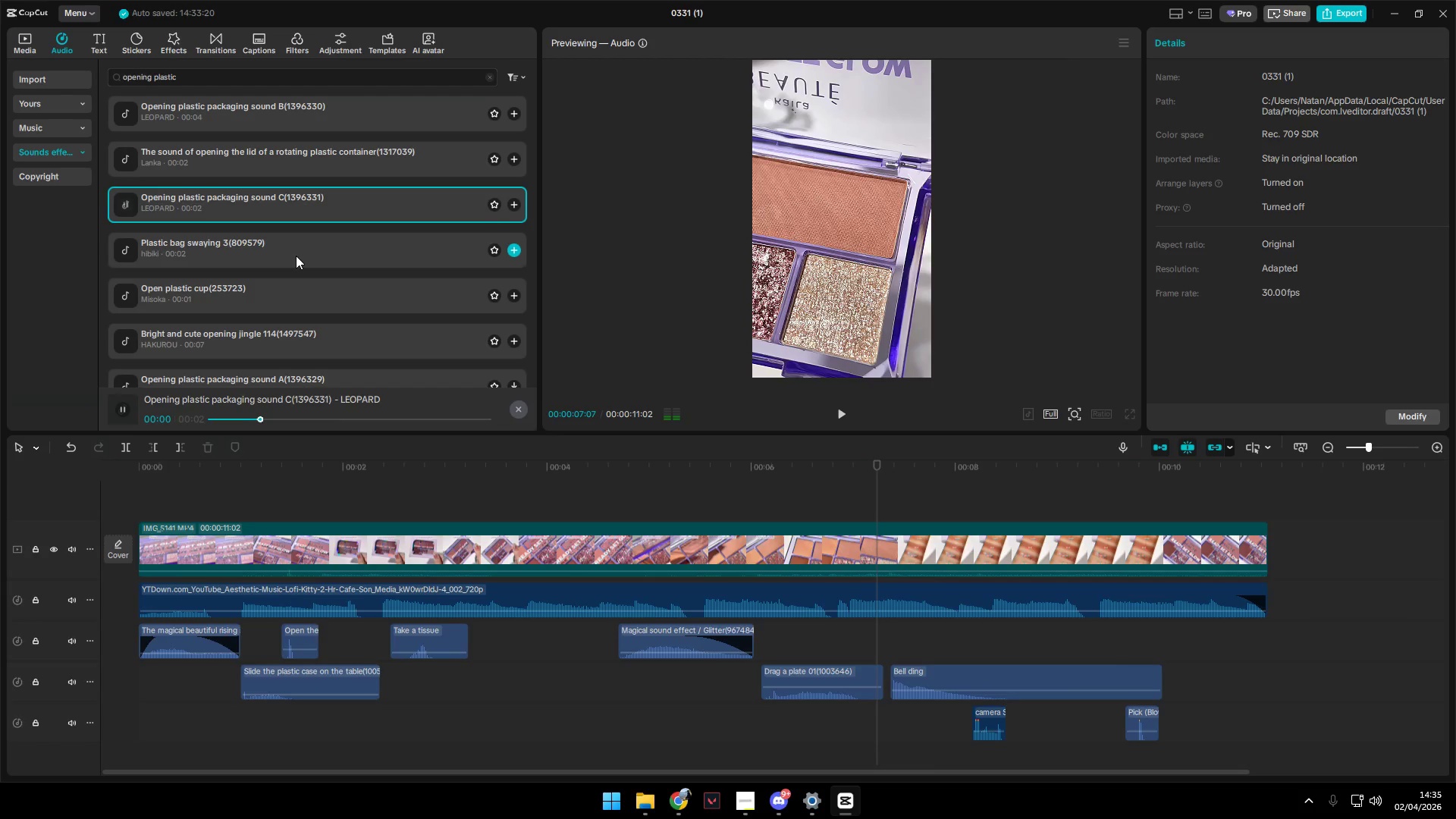 
left_click([293, 256])
 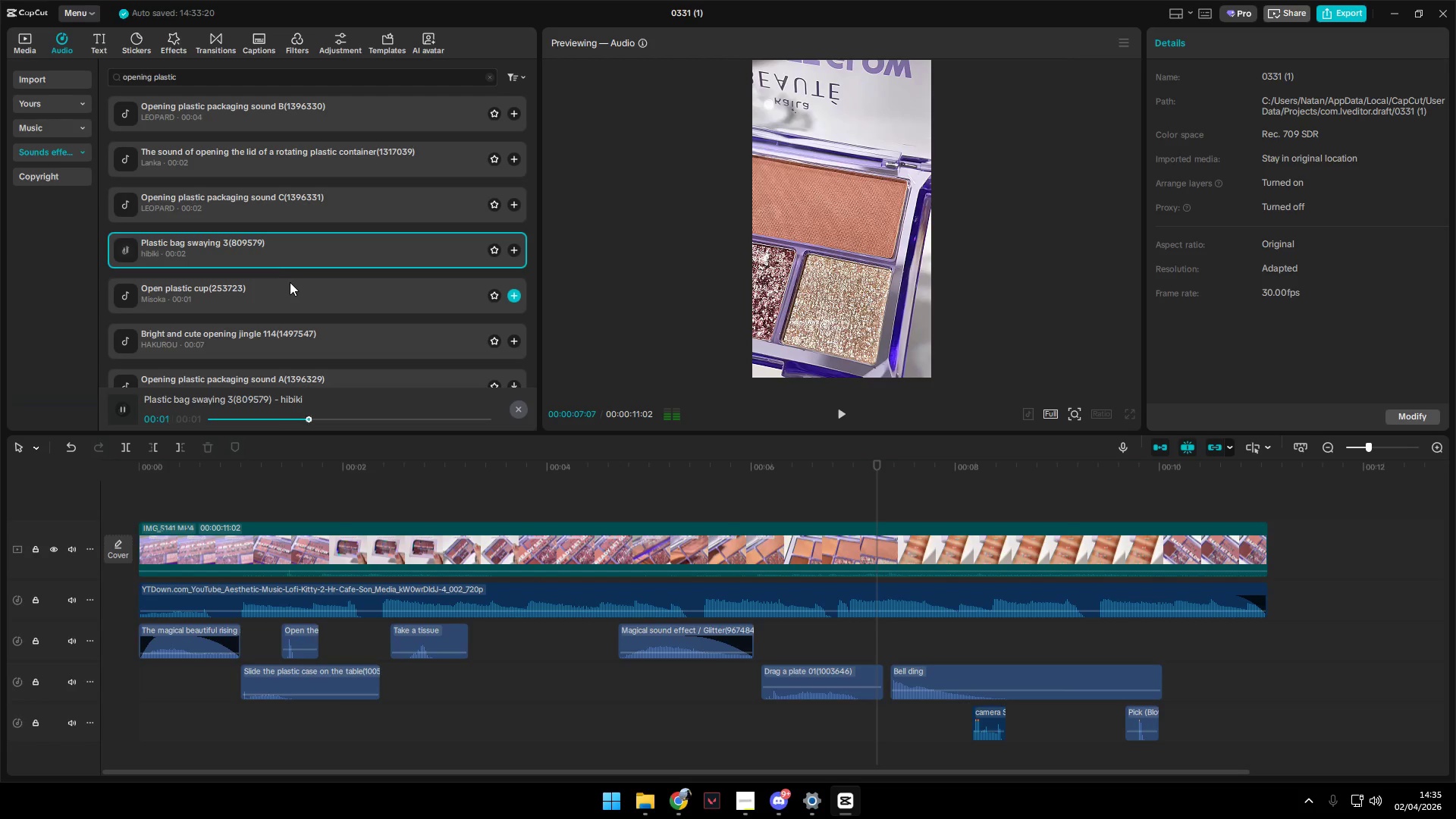 
left_click([288, 295])
 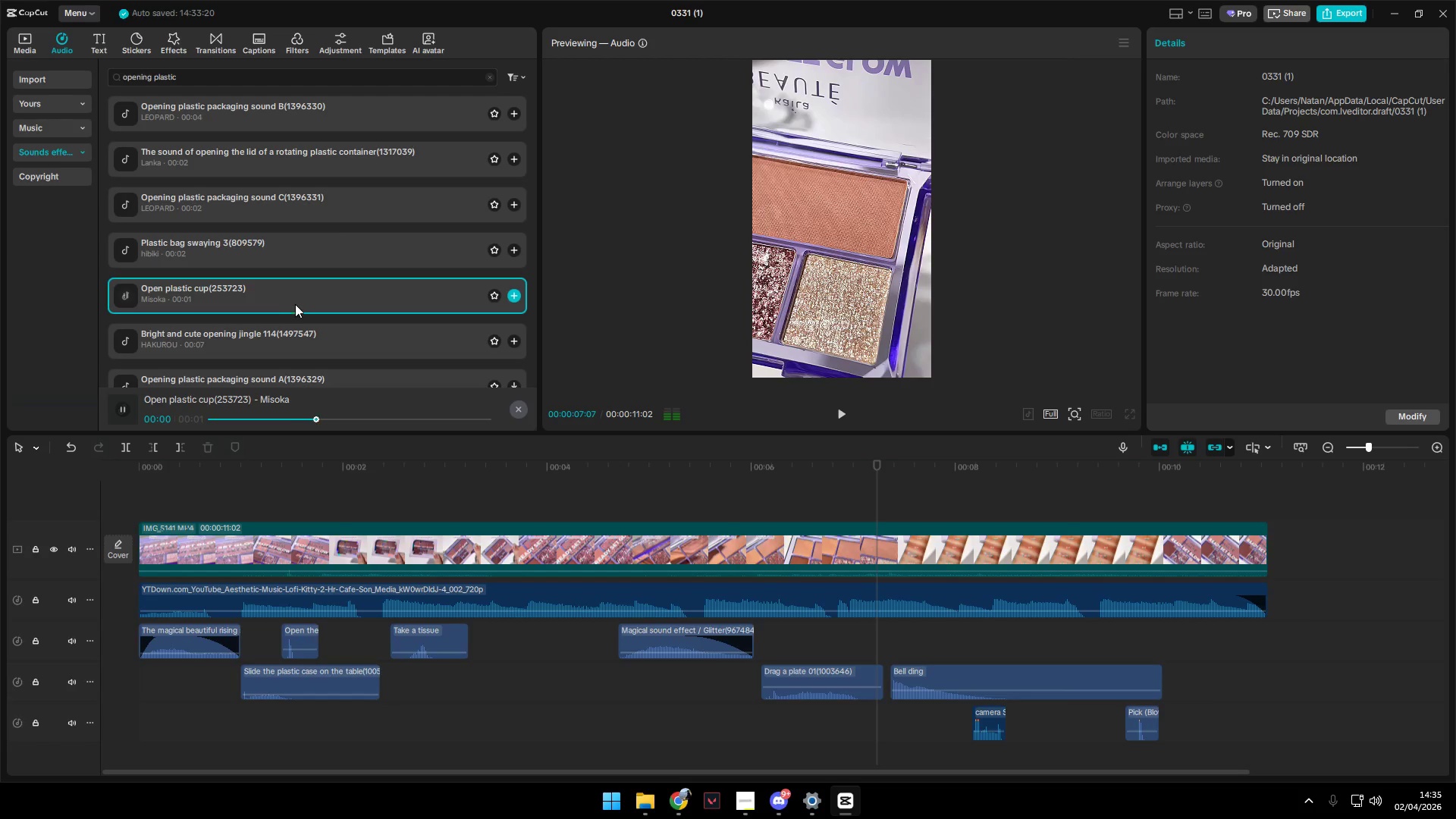 
left_click([303, 331])
 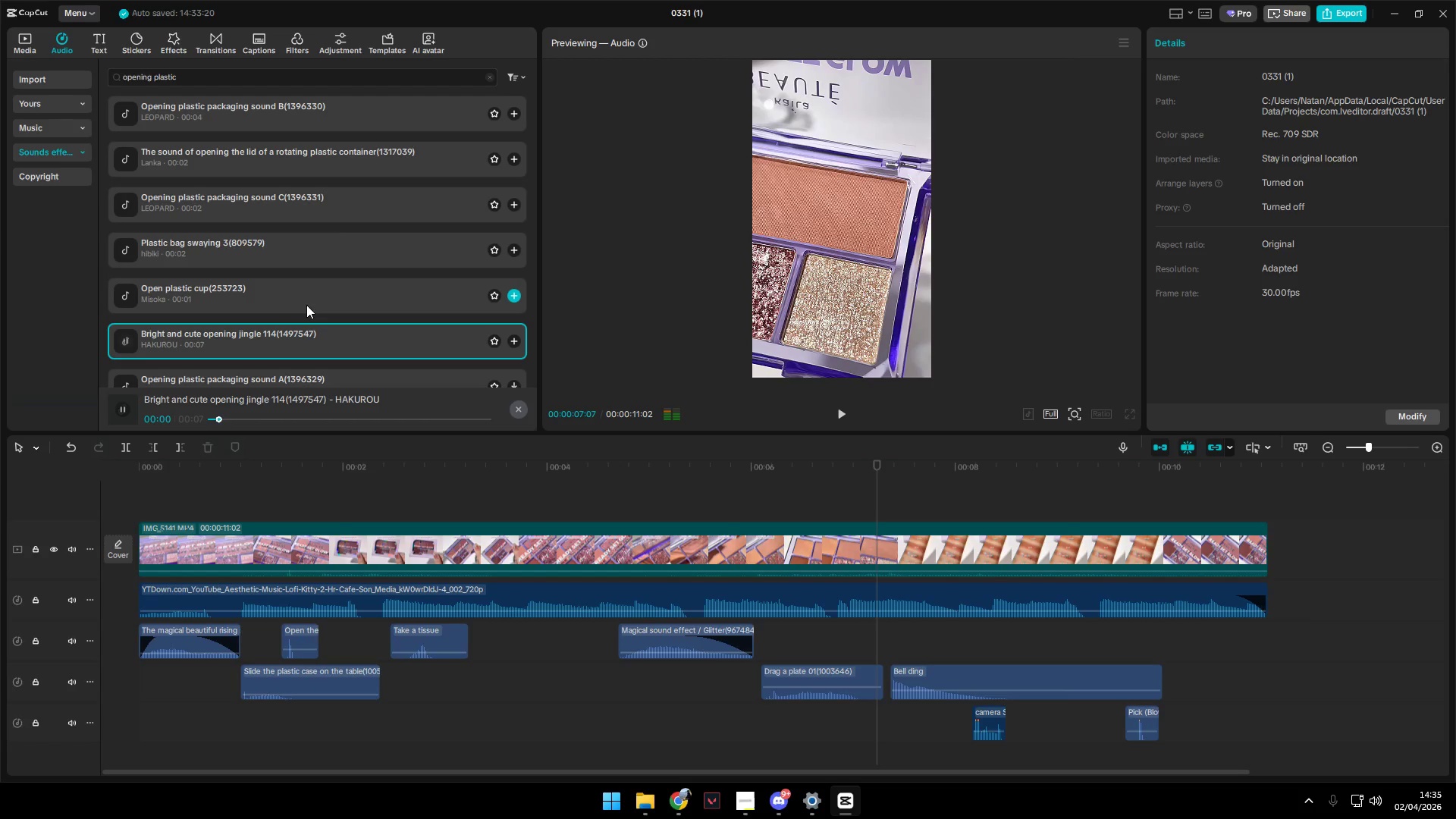 
left_click([306, 295])
 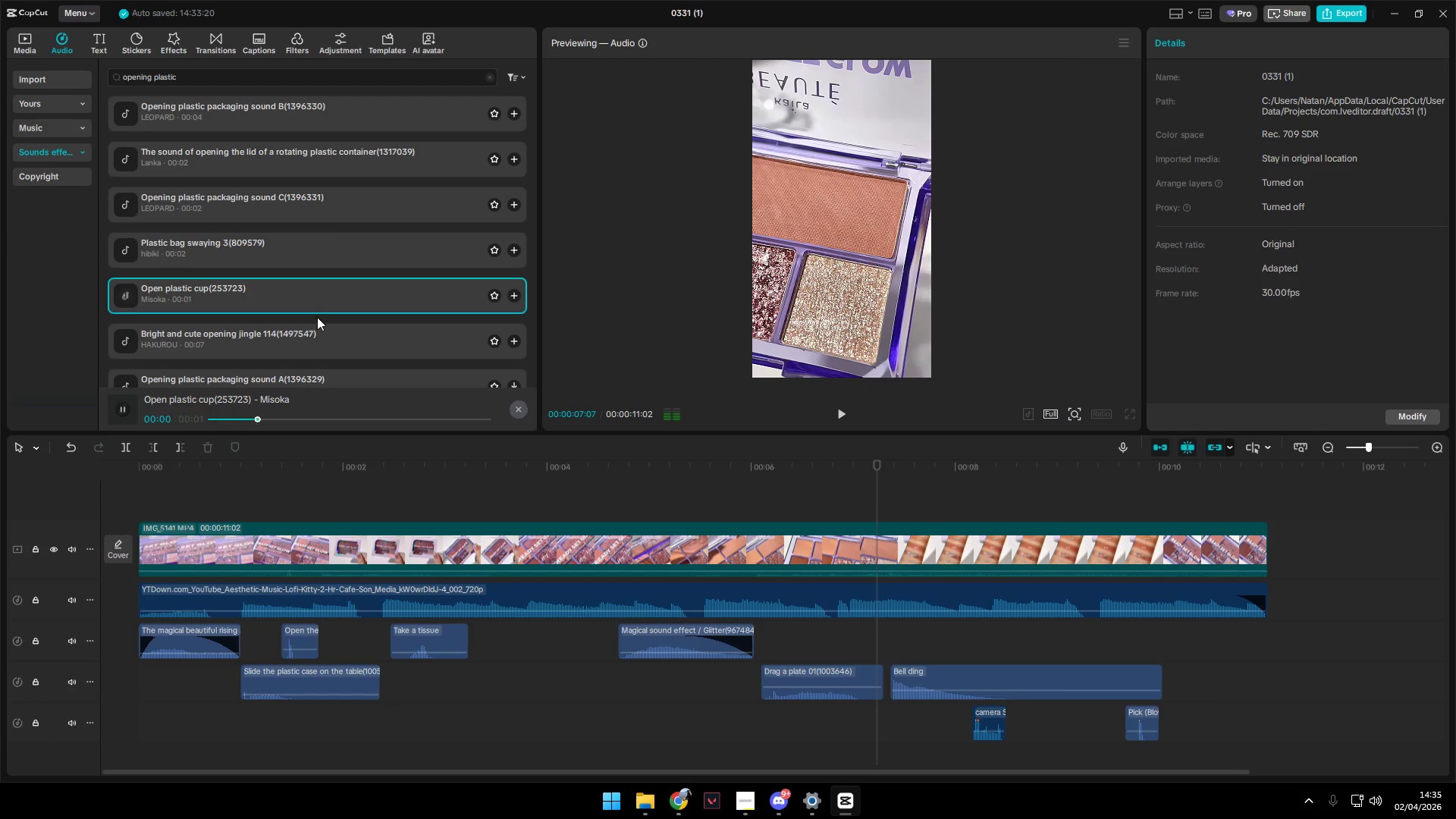 
left_click([317, 272])
 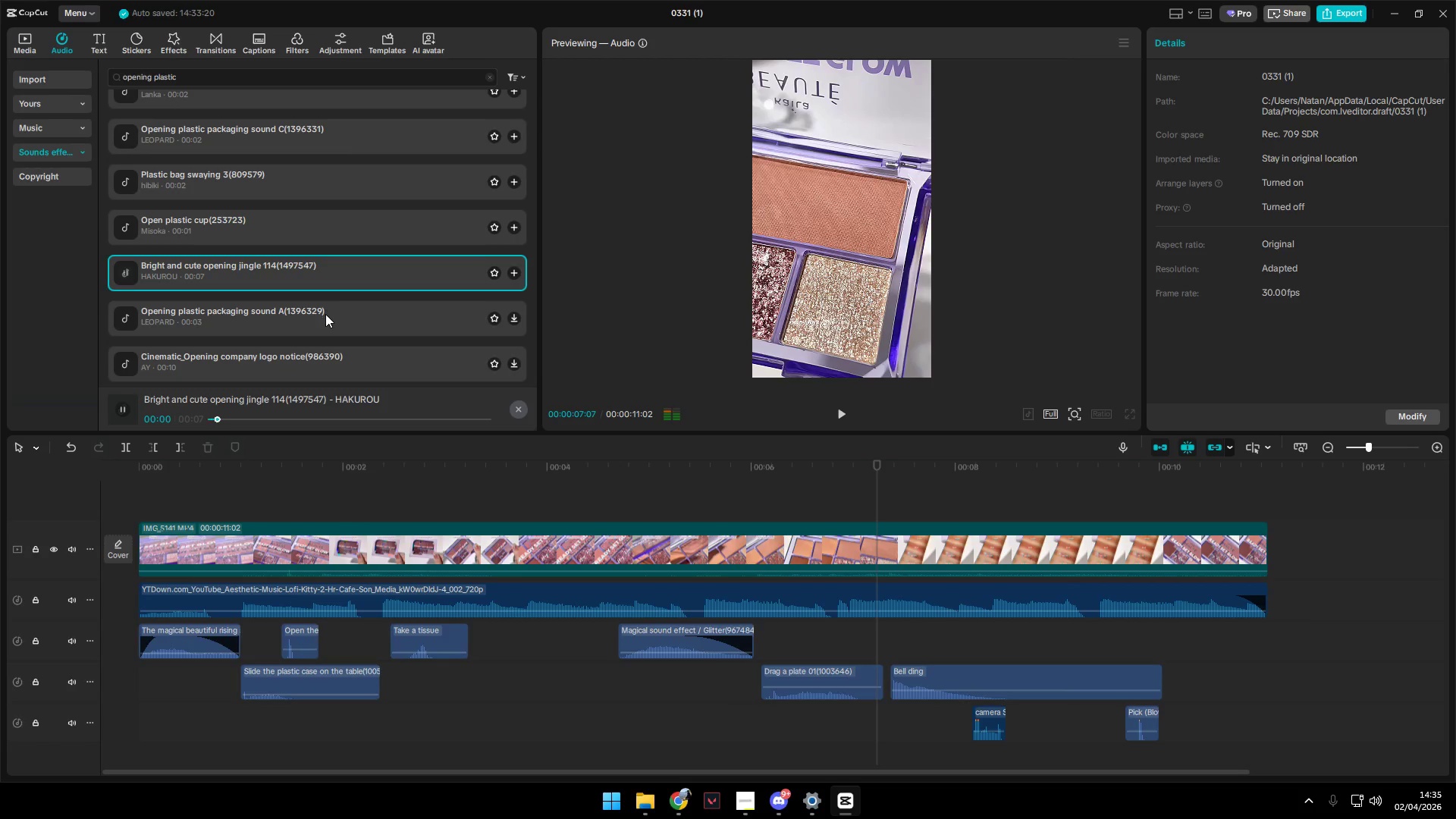 
scroll: coordinate [329, 320], scroll_direction: down, amount: 1.0
 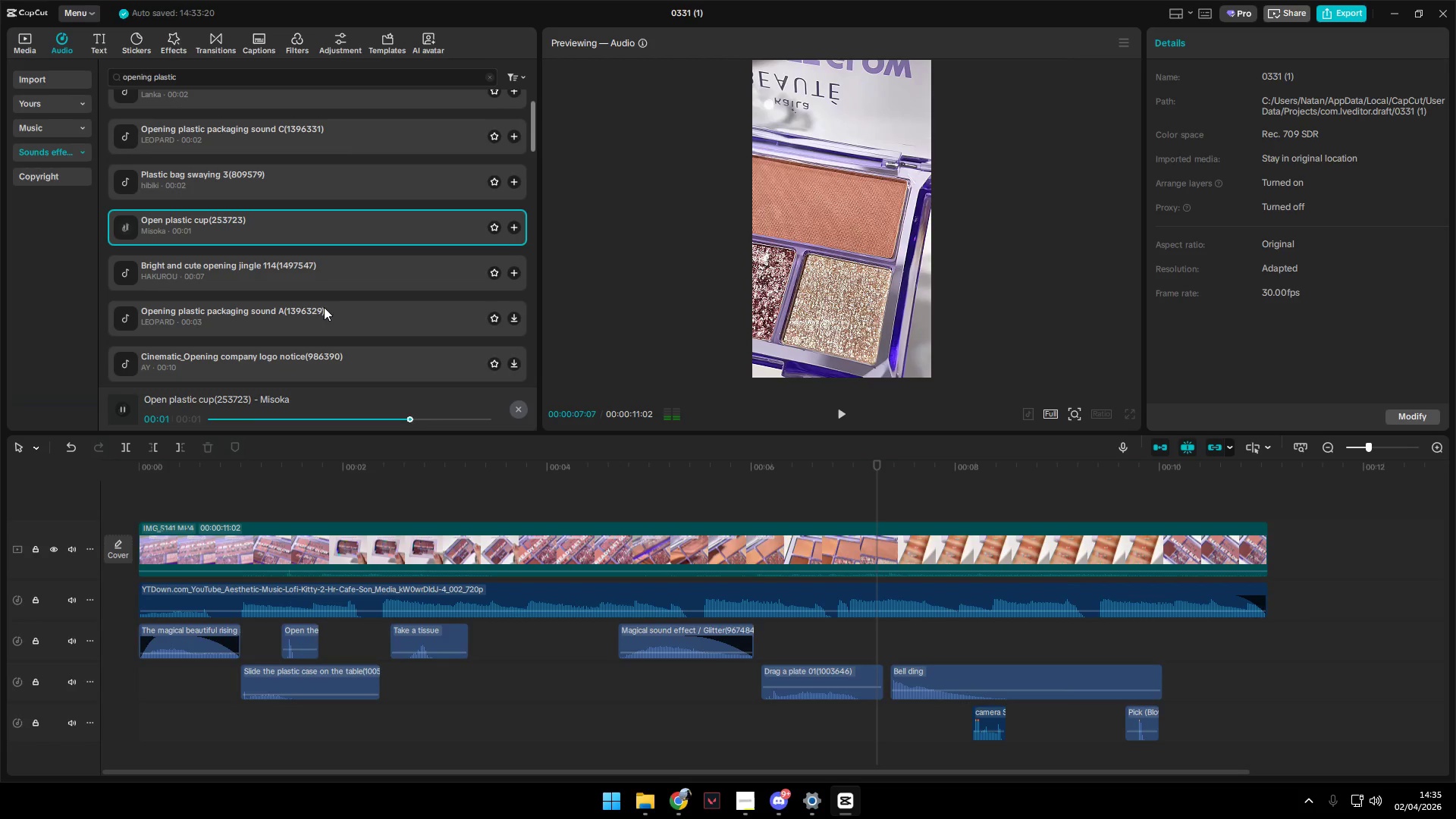 
double_click([325, 318])
 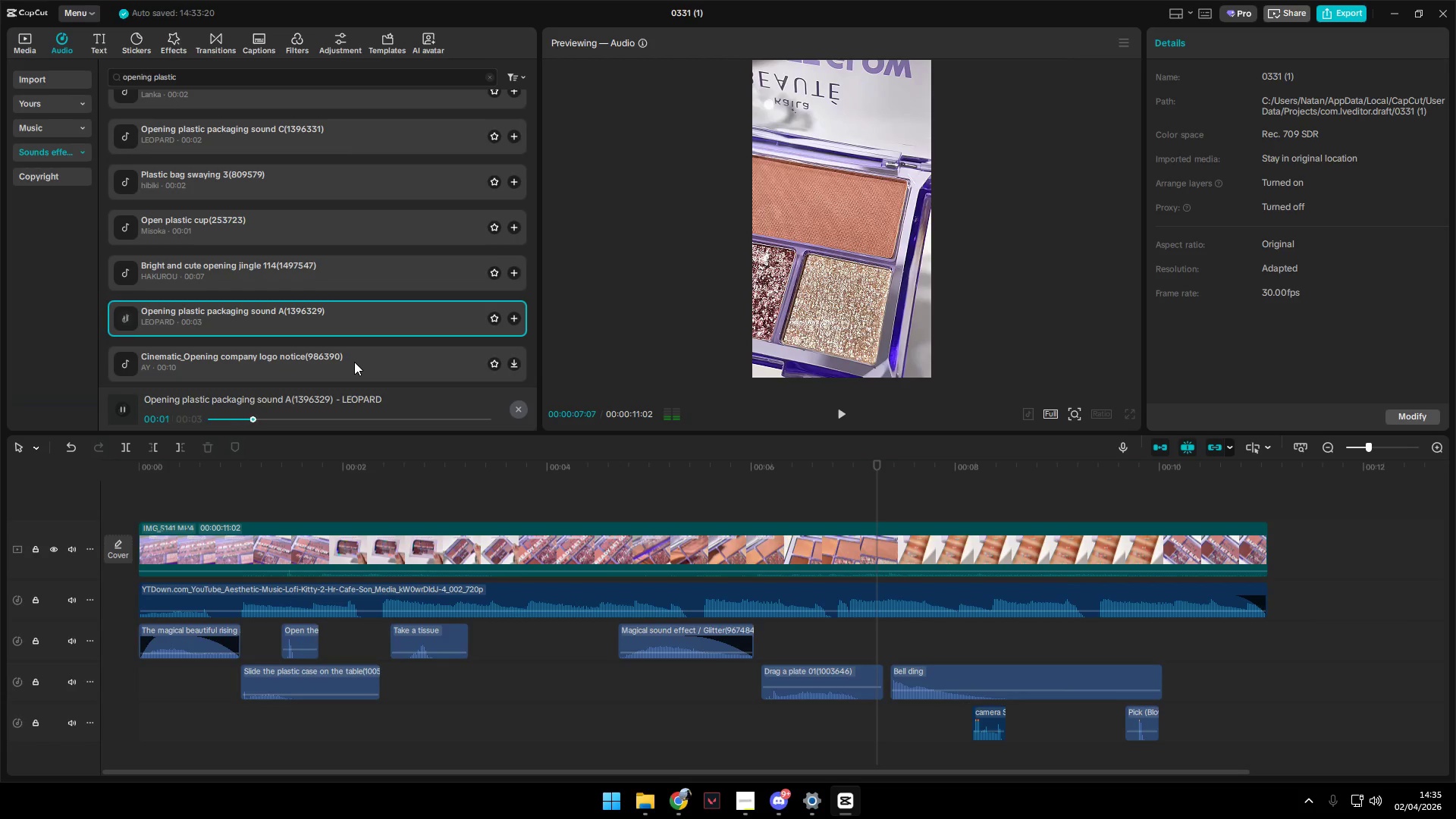 
left_click([354, 362])
 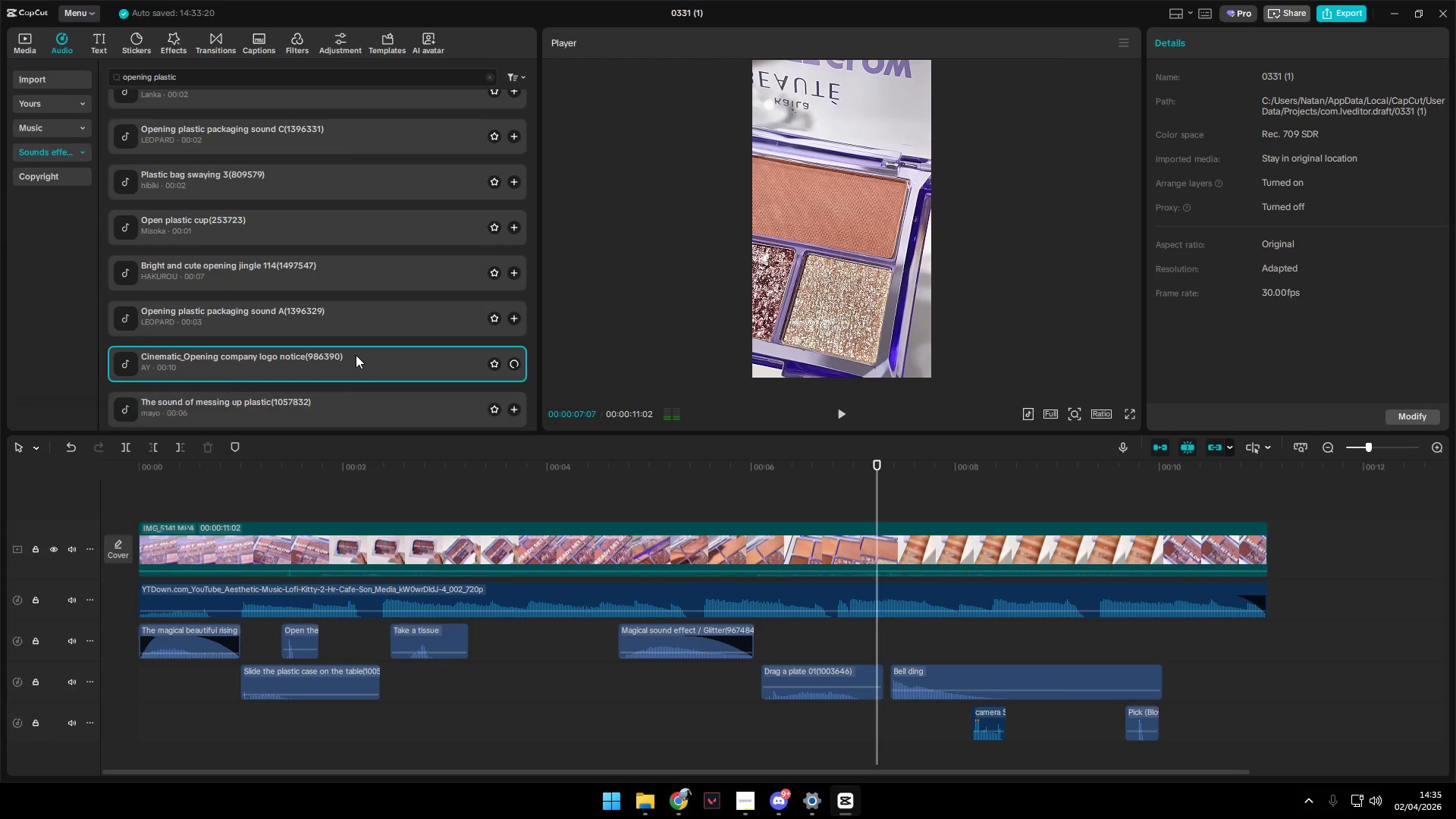 
left_click([322, 278])
 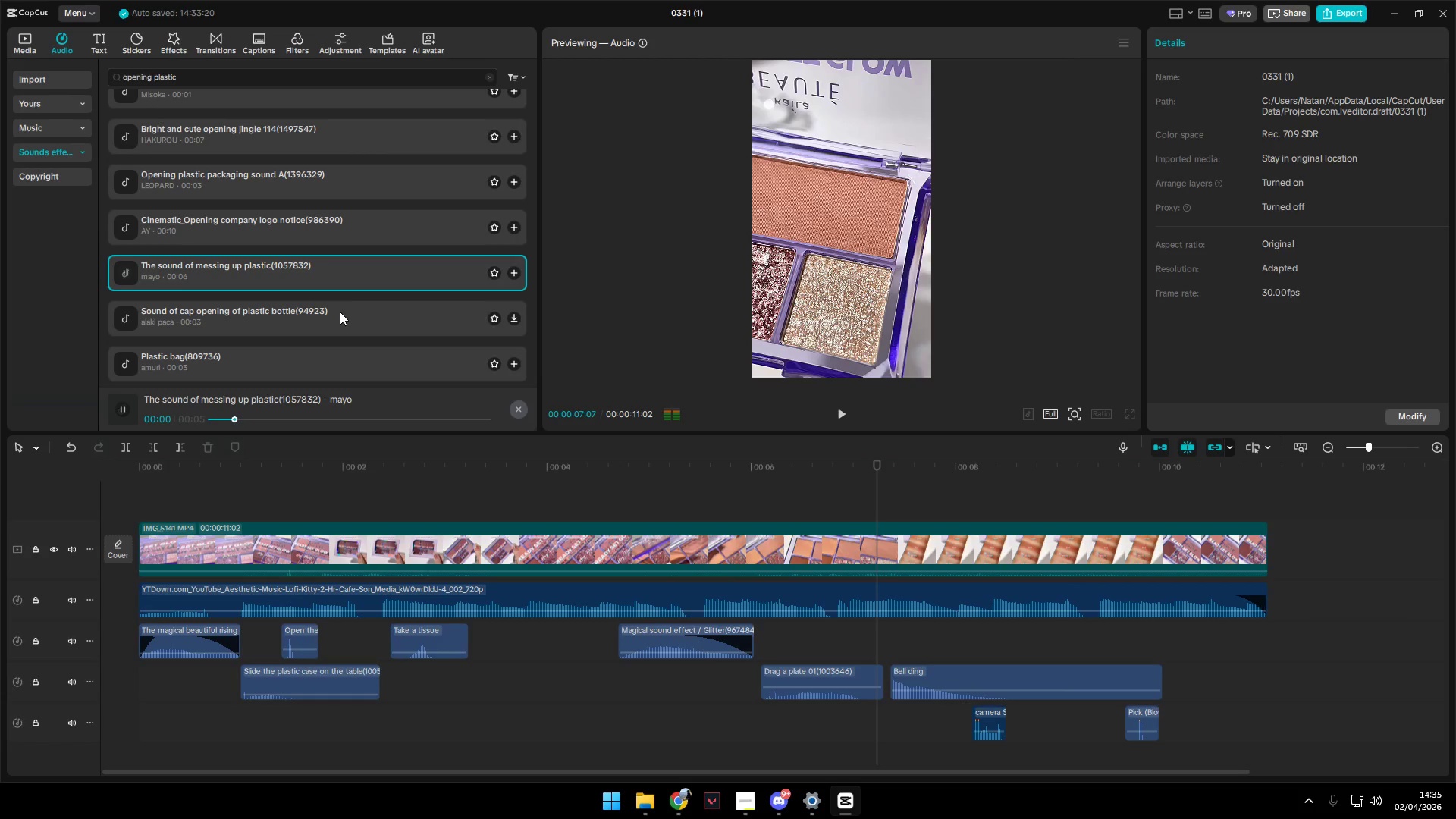 
scroll: coordinate [356, 355], scroll_direction: down, amount: 2.0
 